 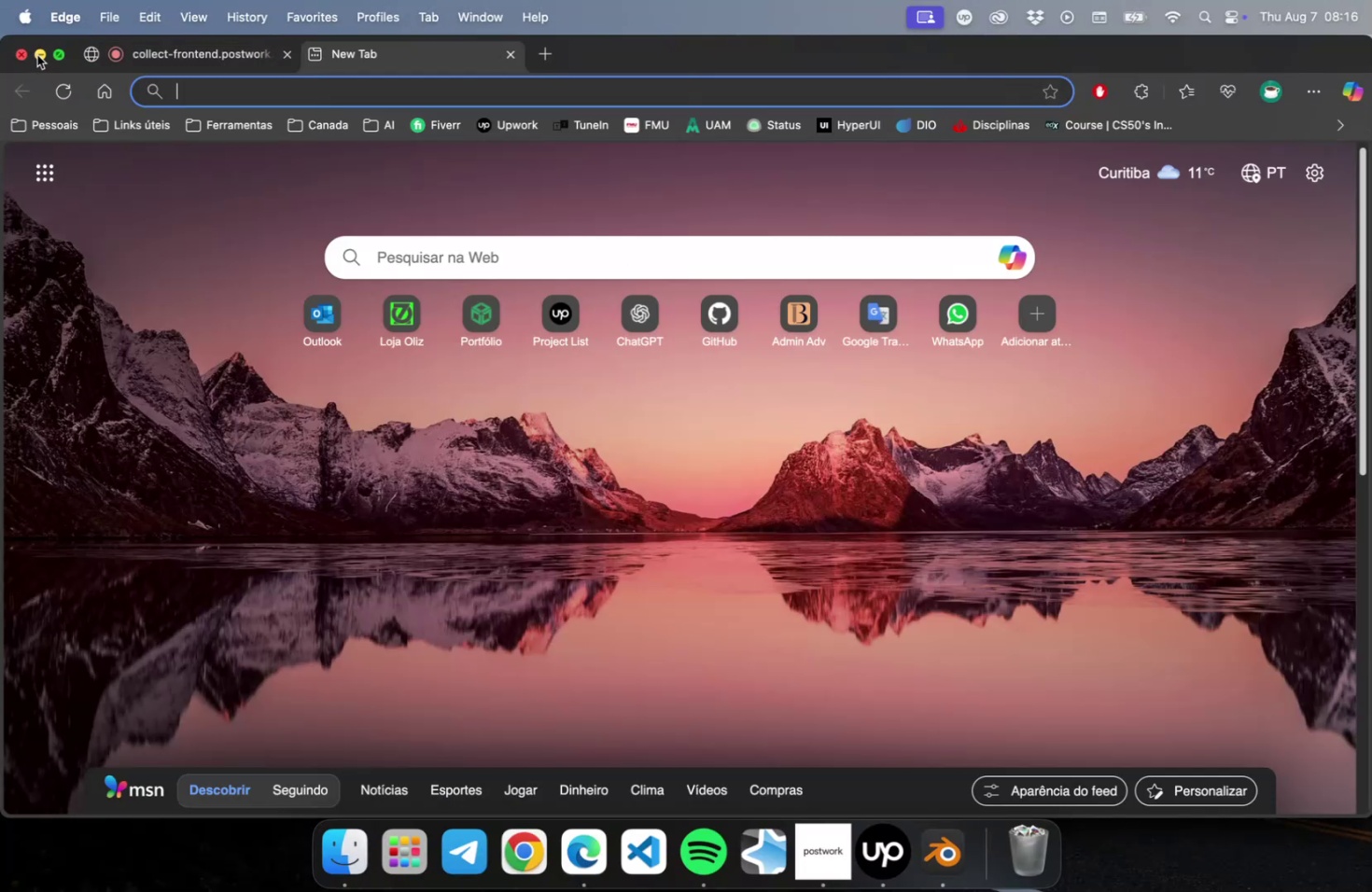 
left_click([698, 520])
 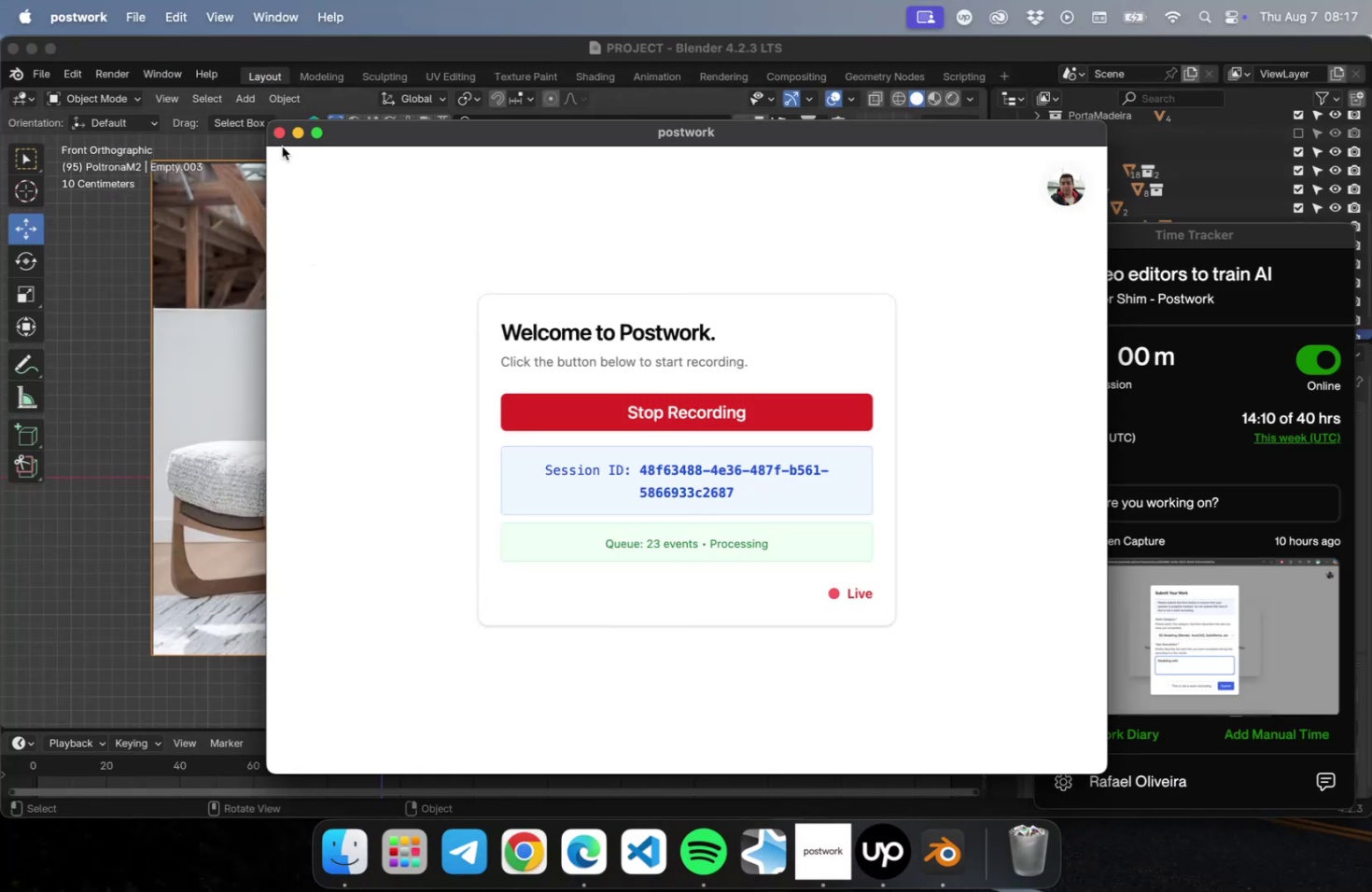 
left_click([294, 131])
 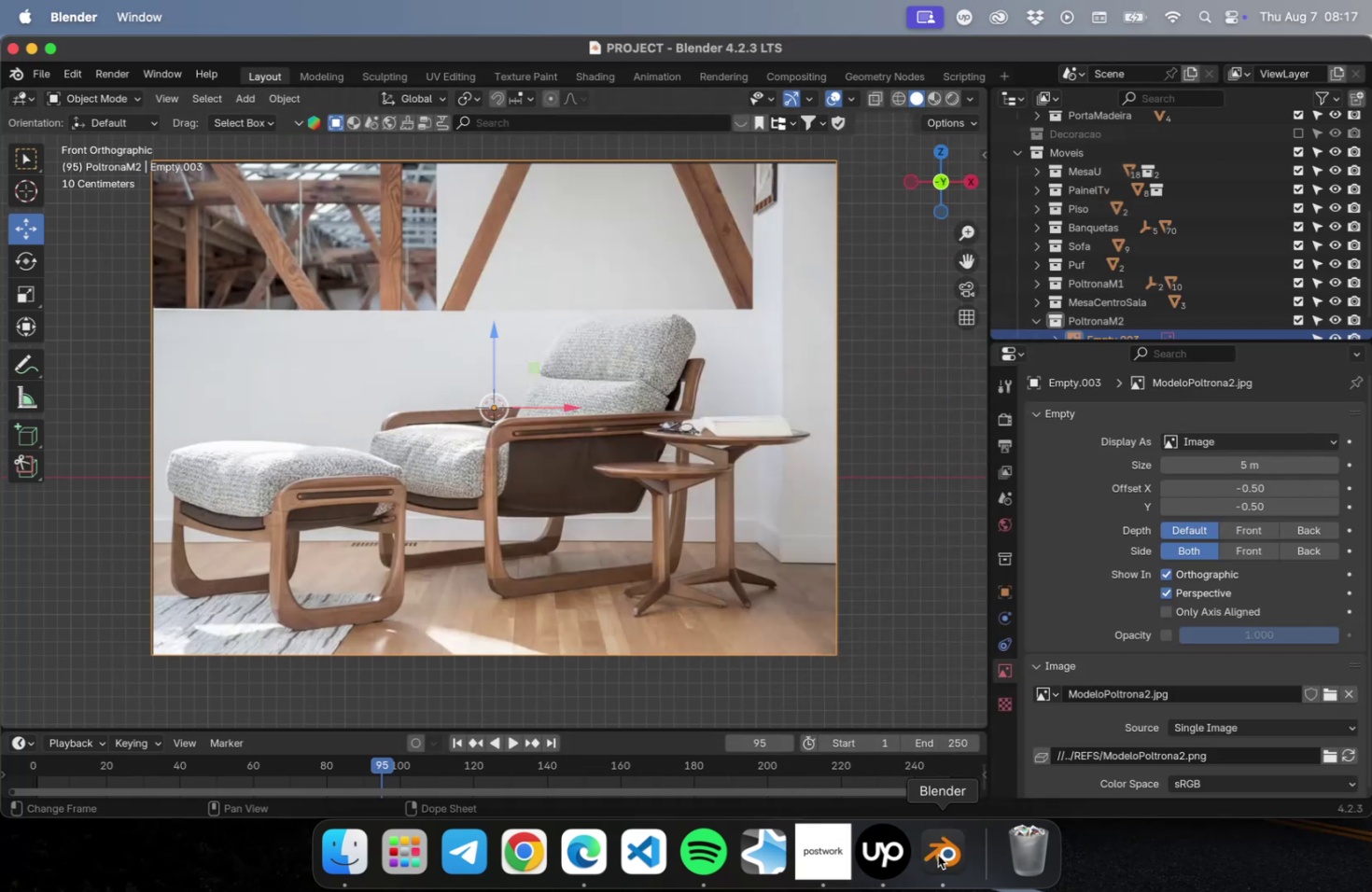 
left_click([937, 854])
 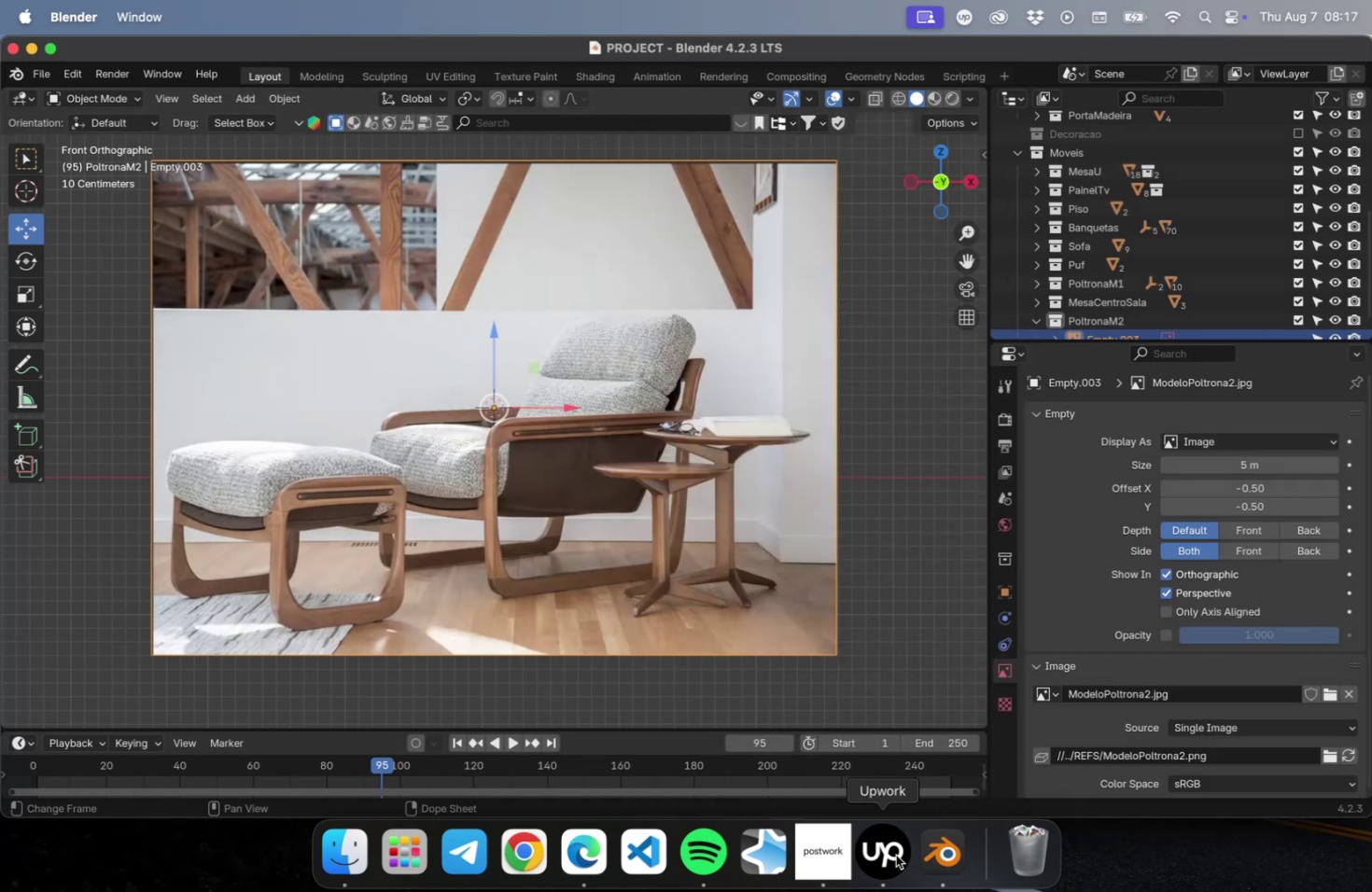 
left_click([889, 854])
 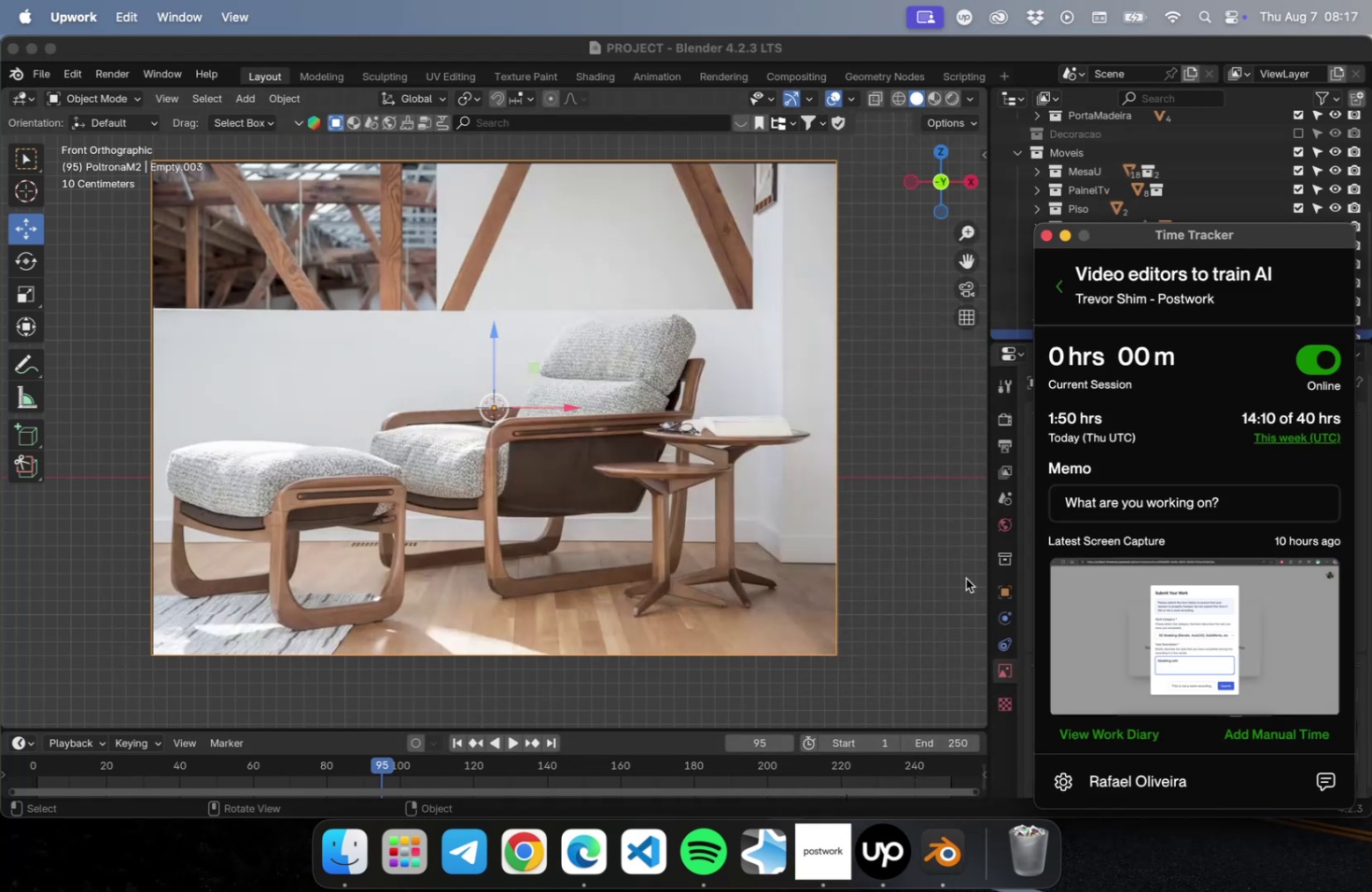 
left_click([924, 592])
 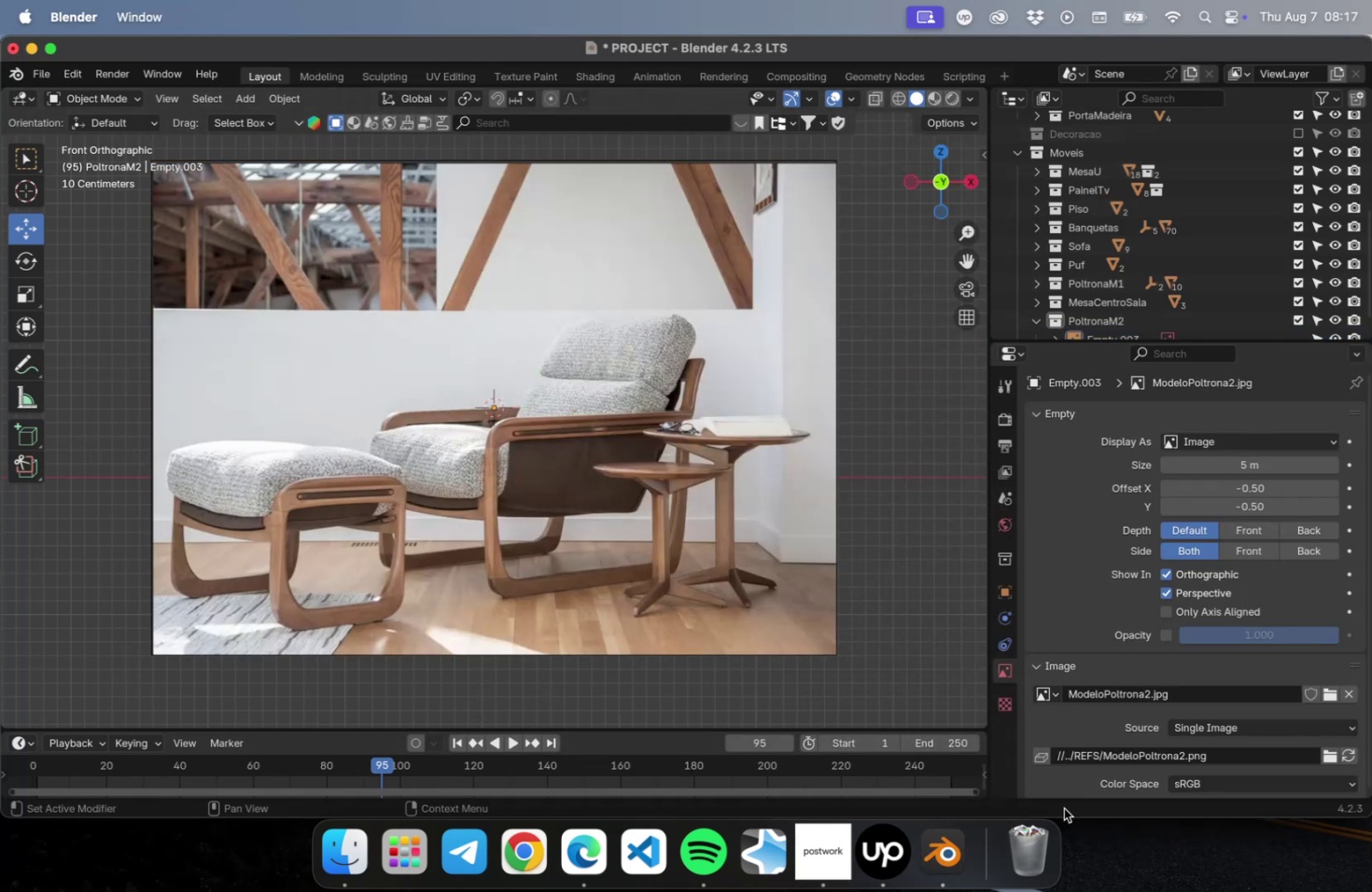 
wait(6.47)
 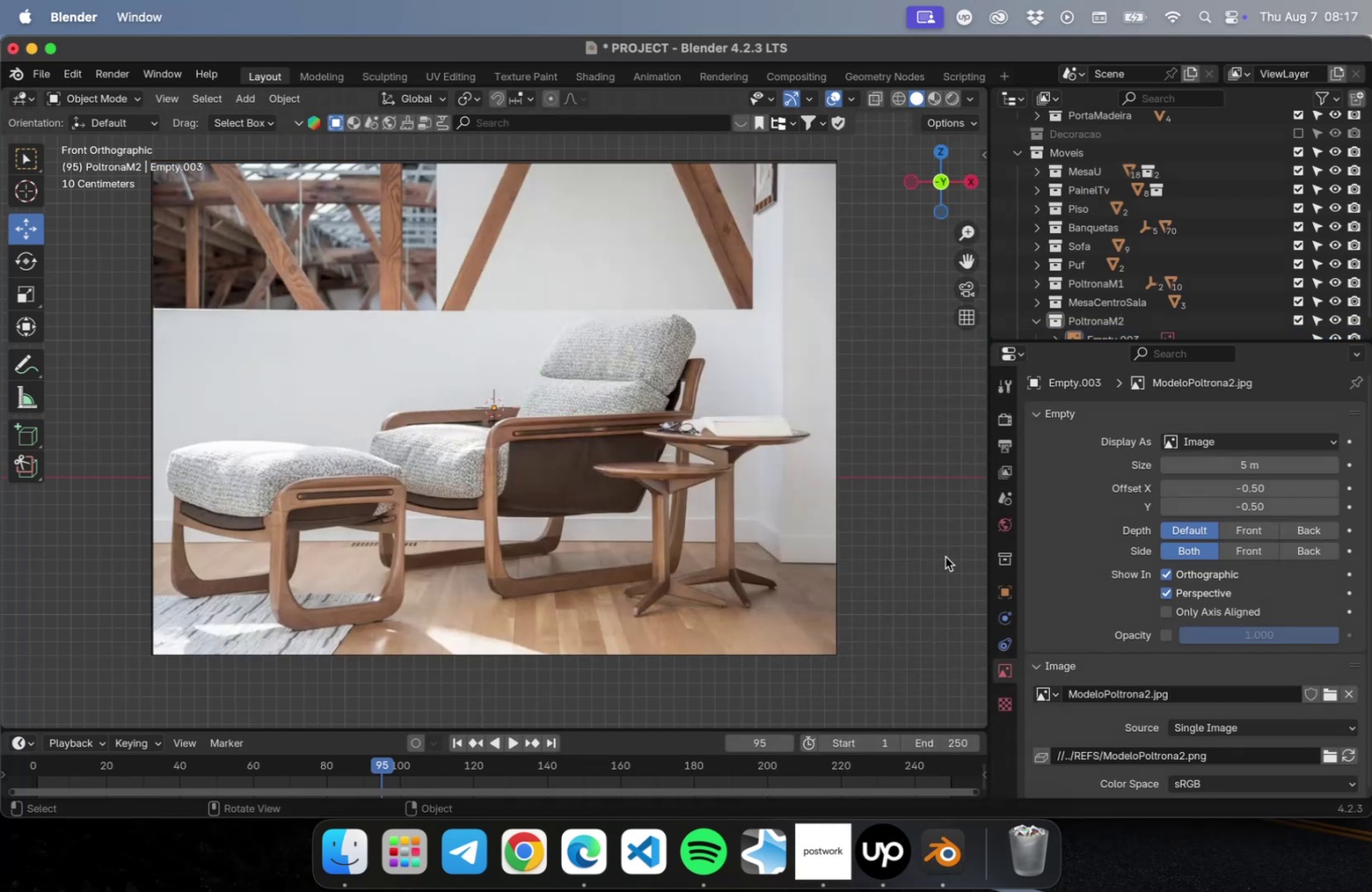 
scroll: coordinate [455, 486], scroll_direction: down, amount: 33.0
 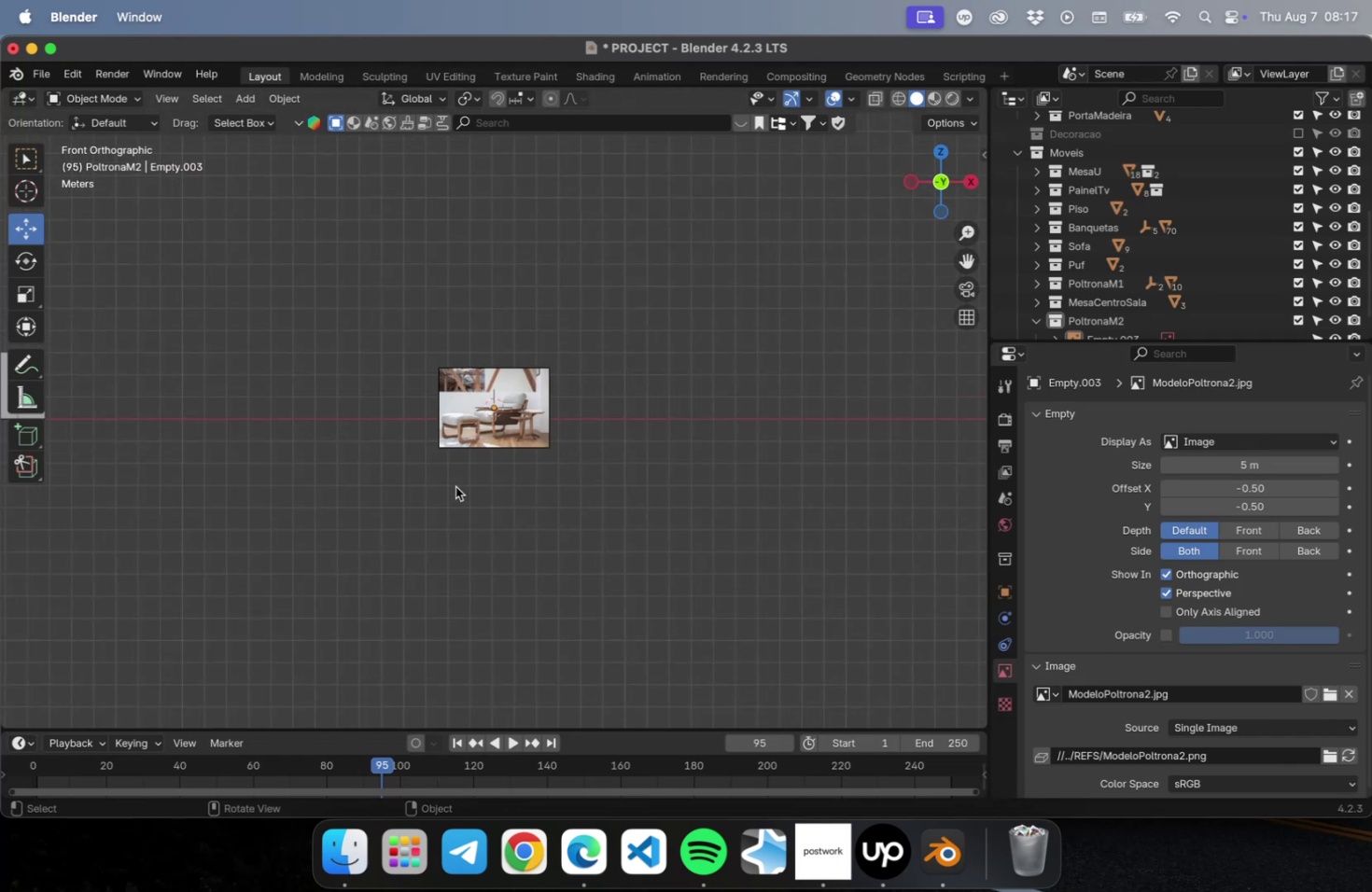 
hold_key(key=ShiftLeft, duration=0.46)
 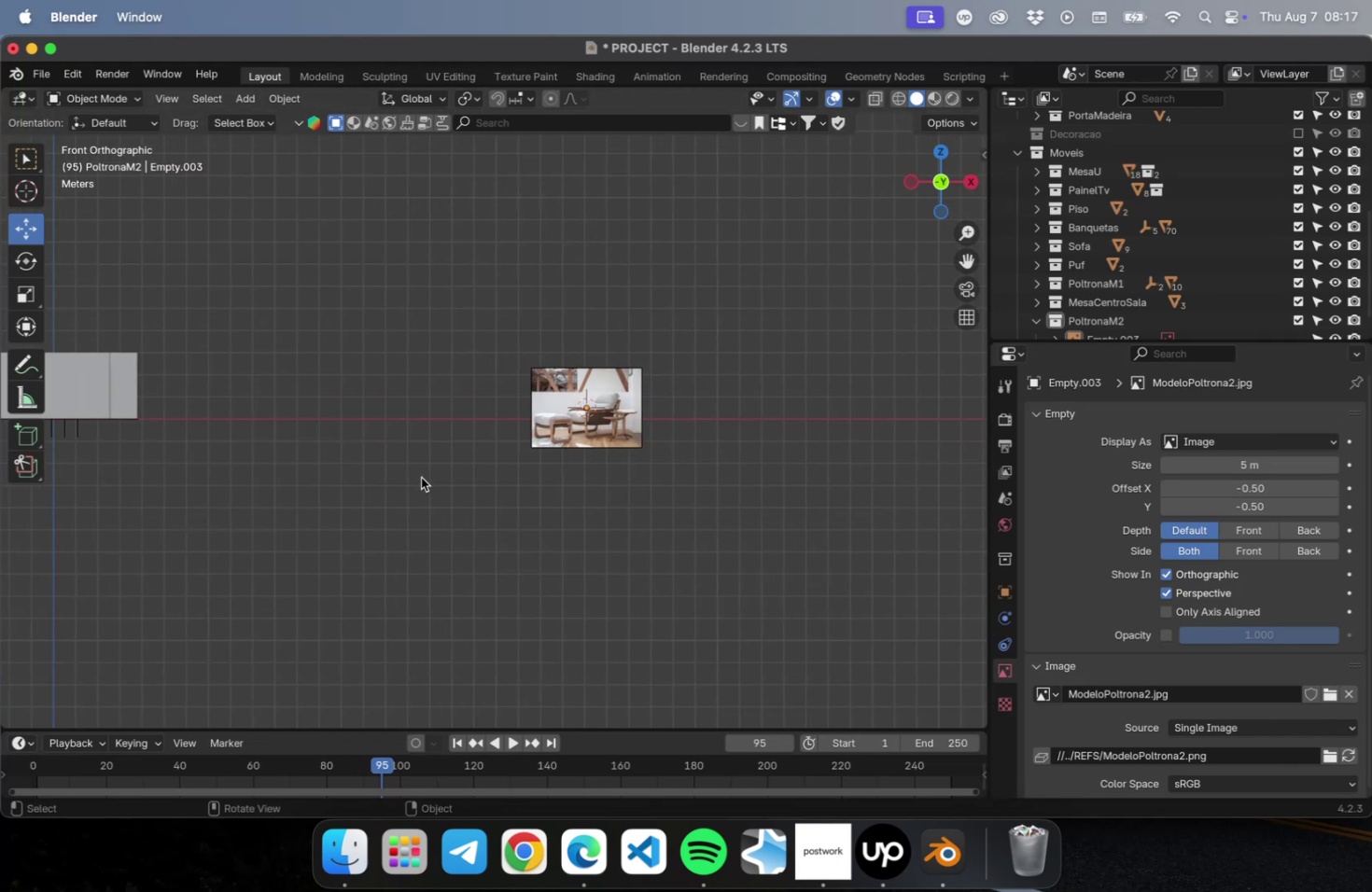 
key(Meta+S)
 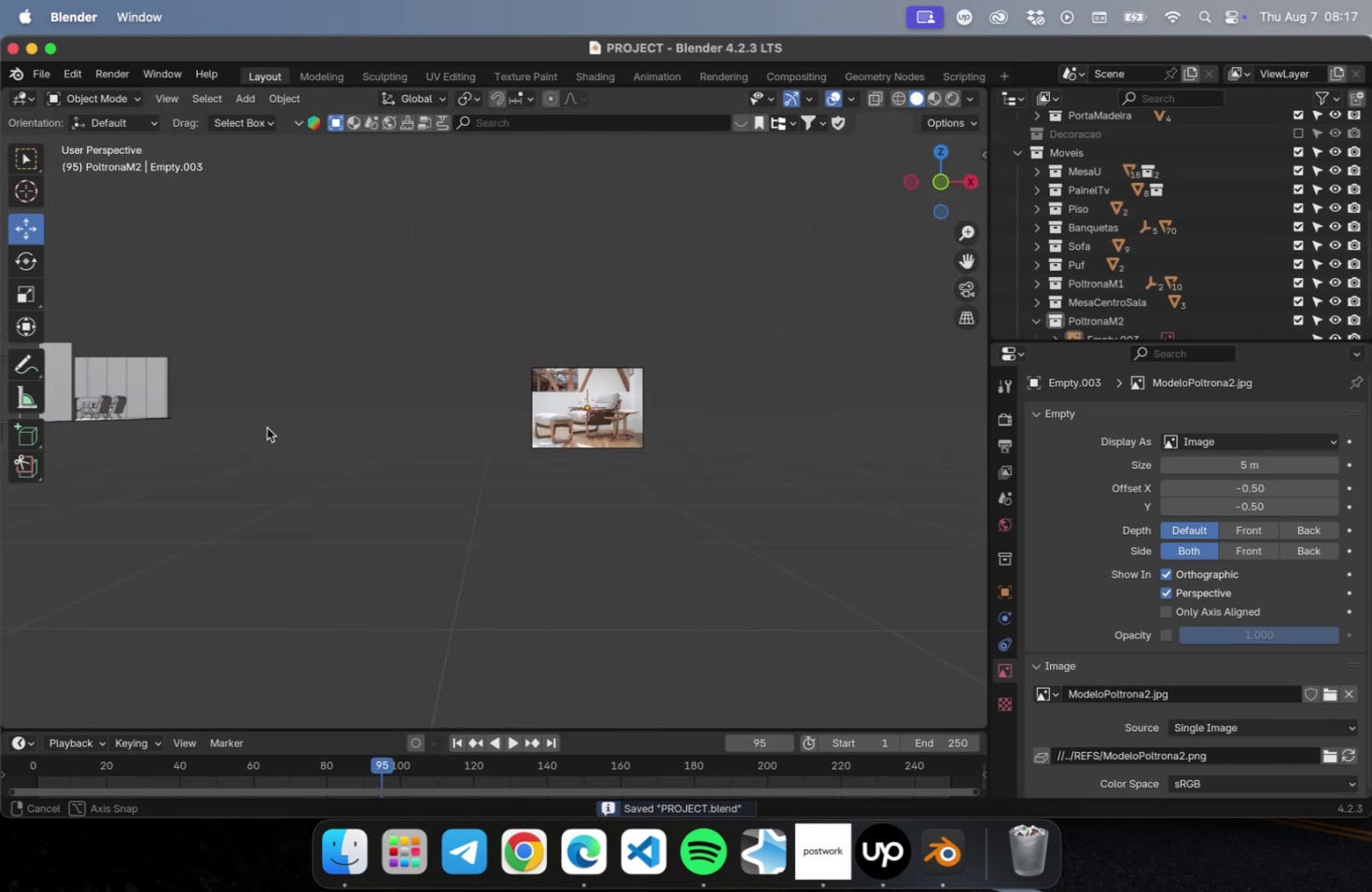 
hold_key(key=ShiftLeft, duration=0.49)
 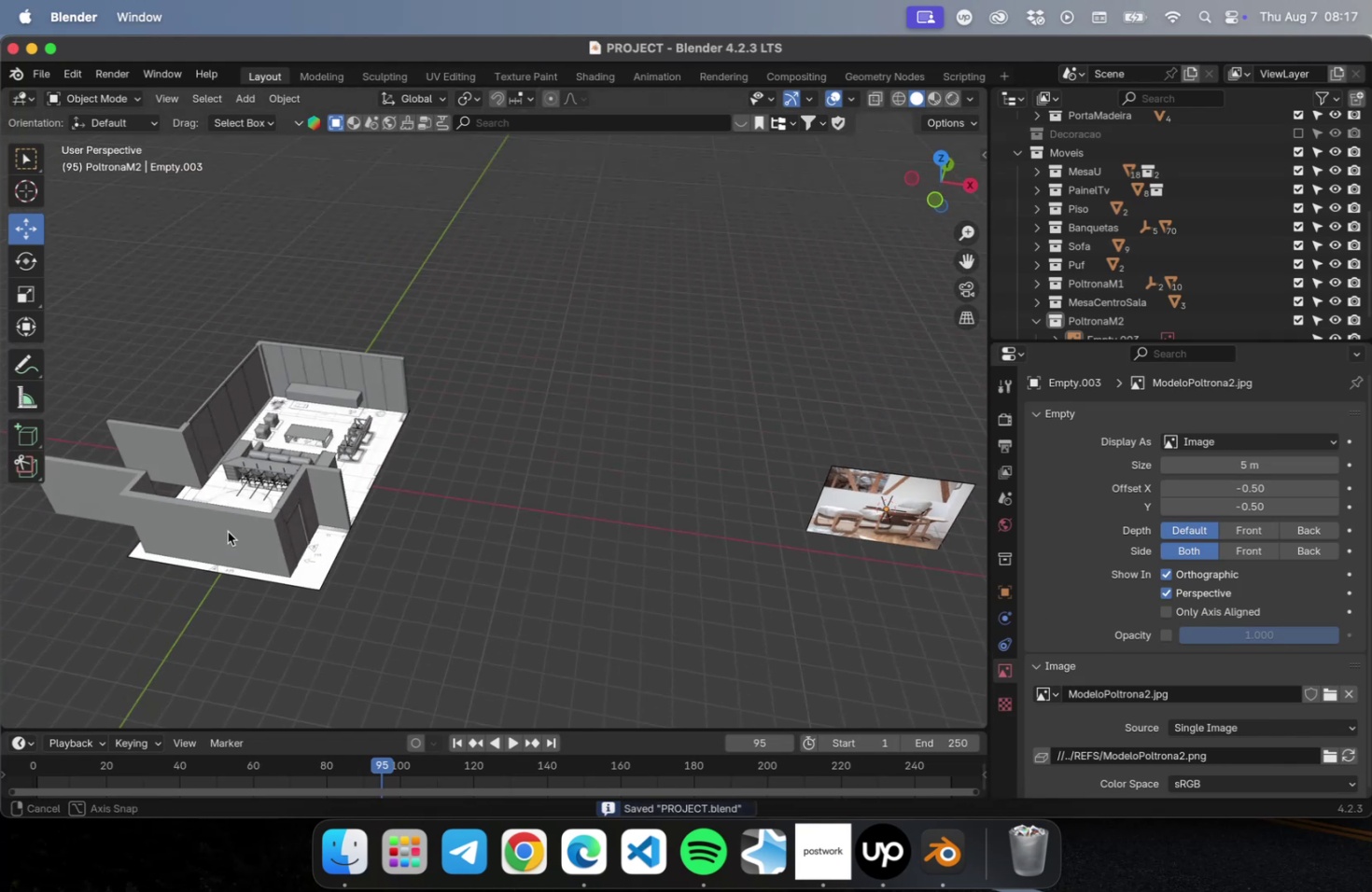 
hold_key(key=ShiftLeft, duration=0.62)
 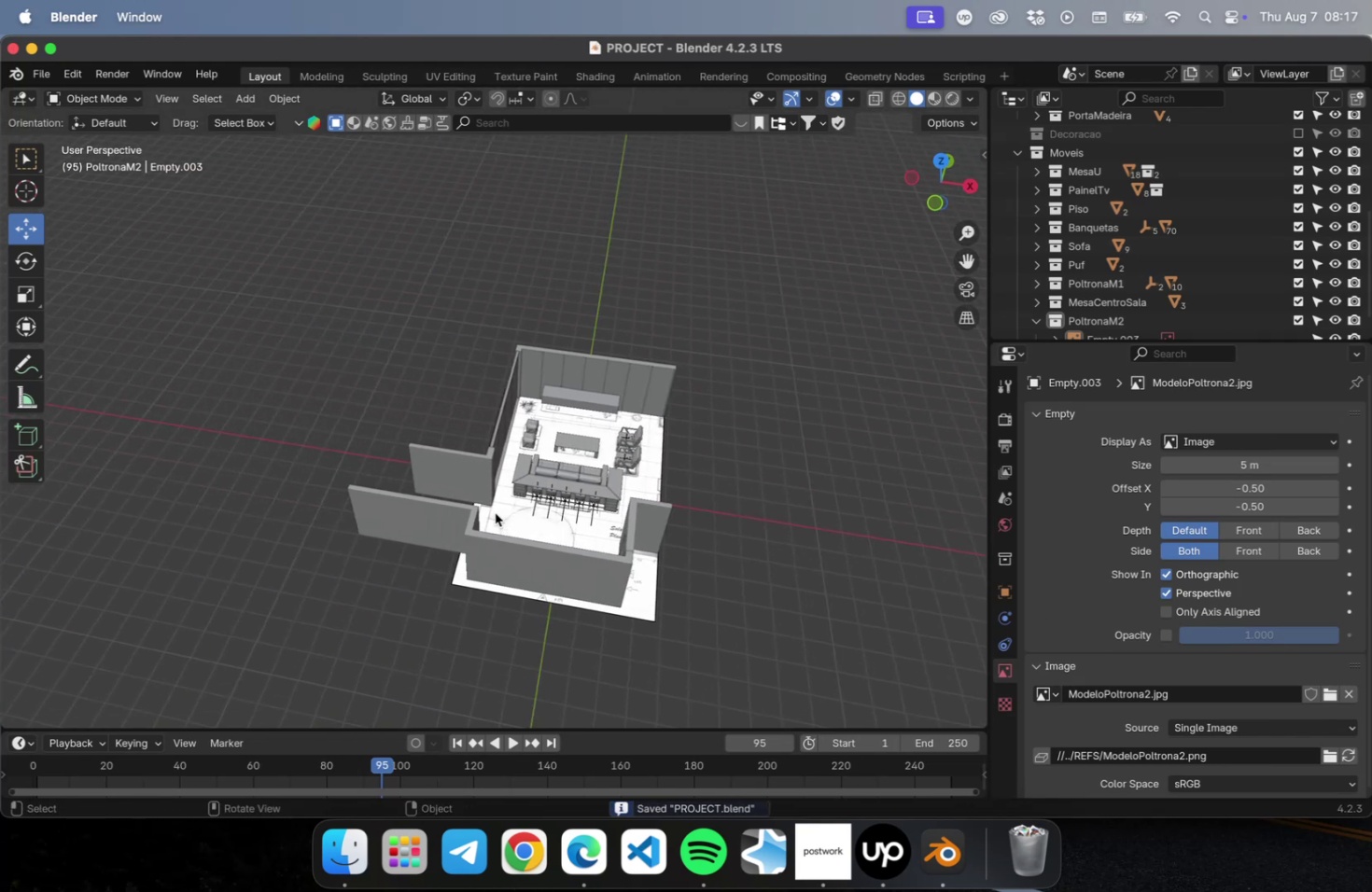 
scroll: coordinate [499, 509], scroll_direction: up, amount: 29.0
 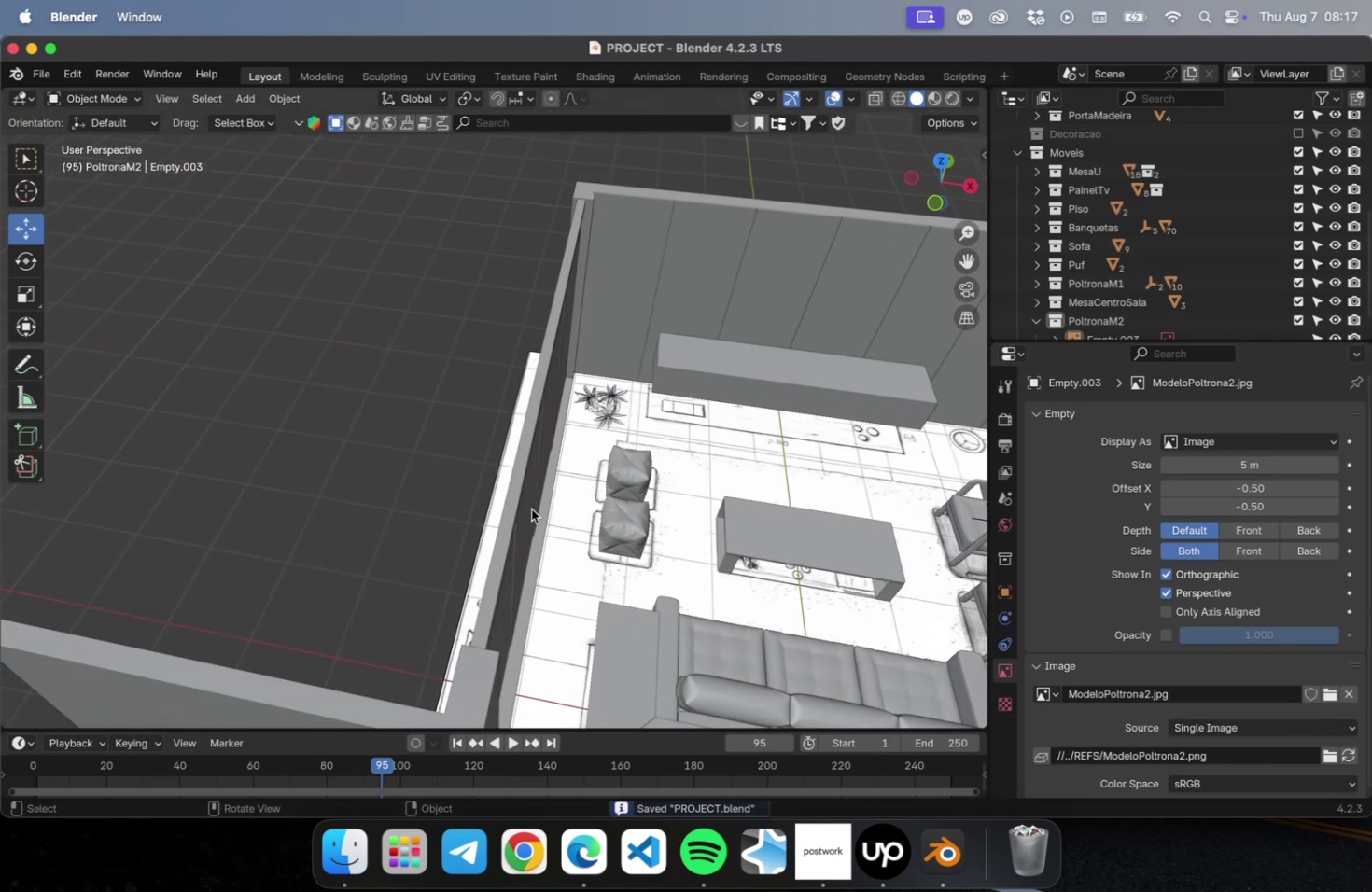 
hold_key(key=ShiftLeft, duration=0.48)
 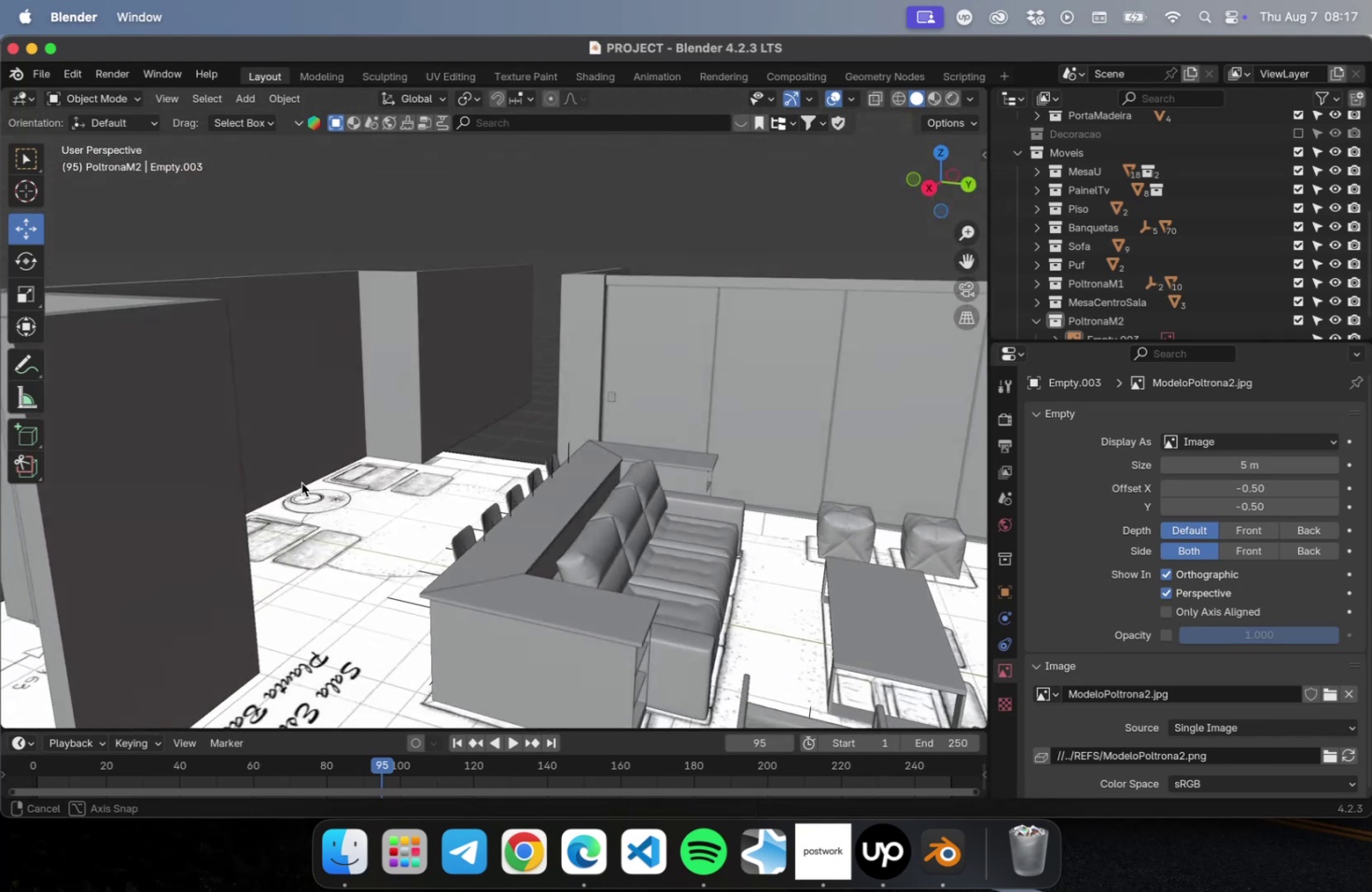 
hold_key(key=ShiftLeft, duration=0.49)
 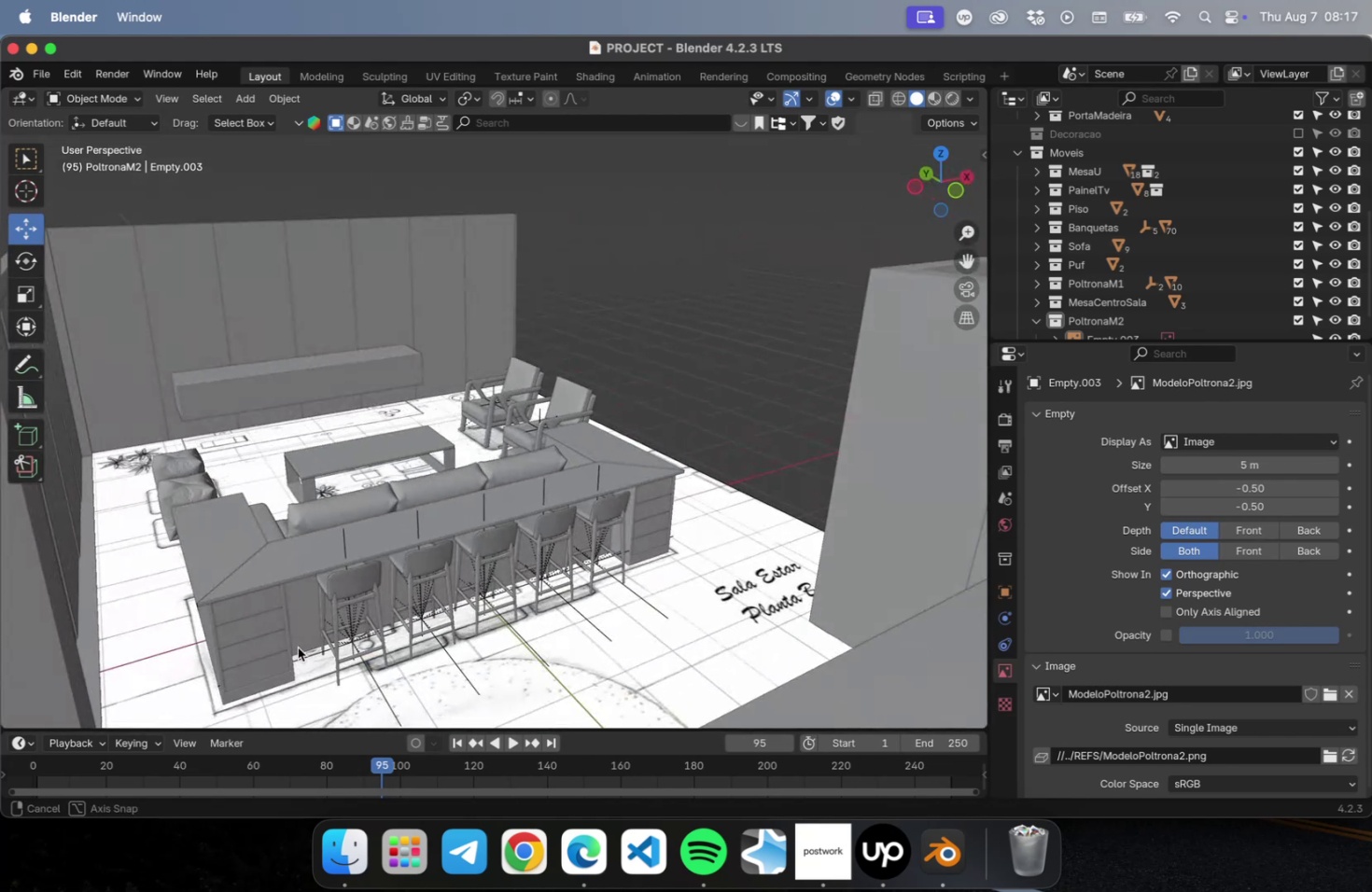 
wait(6.45)
 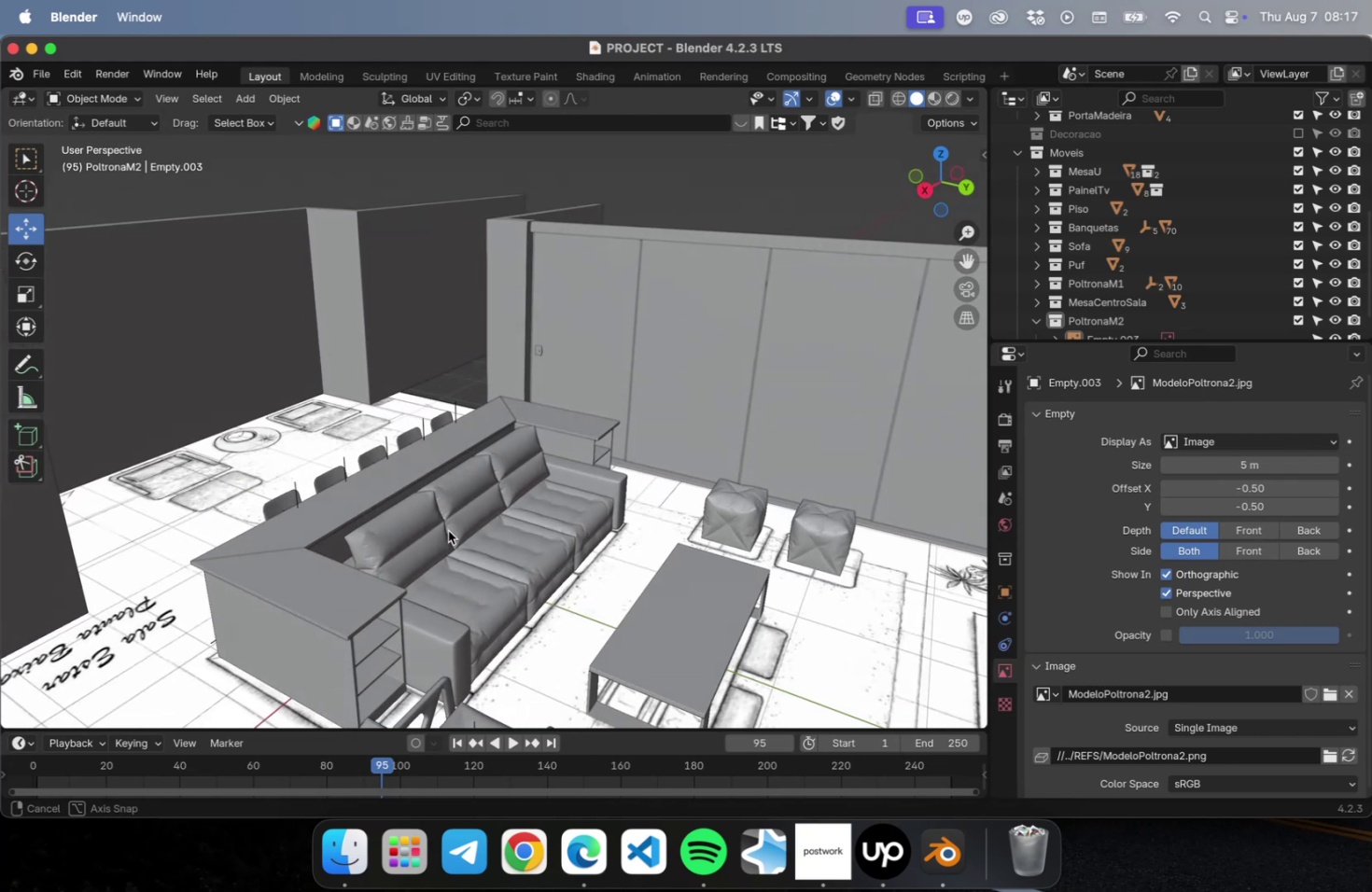 
left_click([339, 470])
 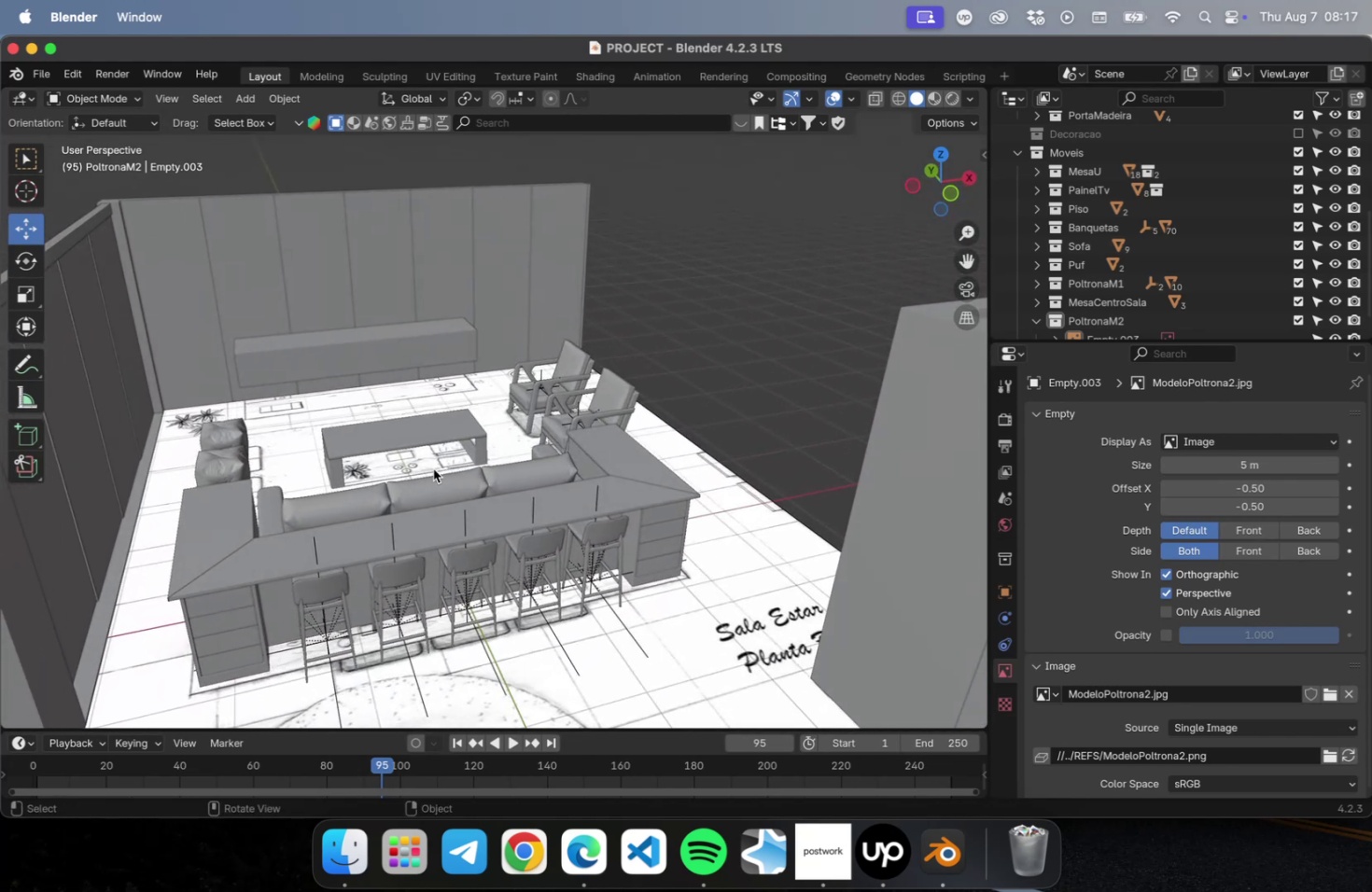 
hold_key(key=ShiftLeft, duration=1.64)
left_click([481, 443])
 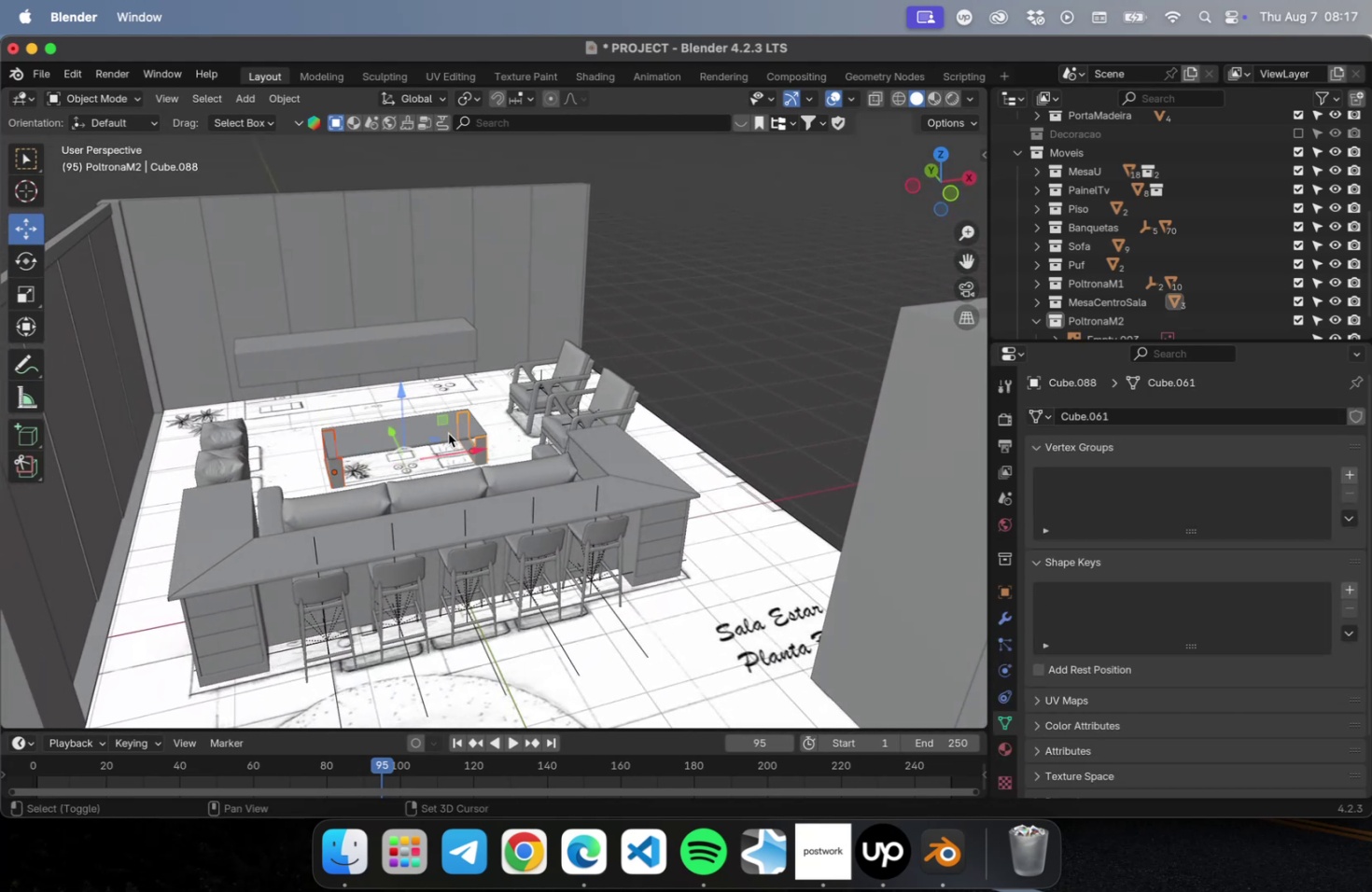 
left_click([448, 432])
 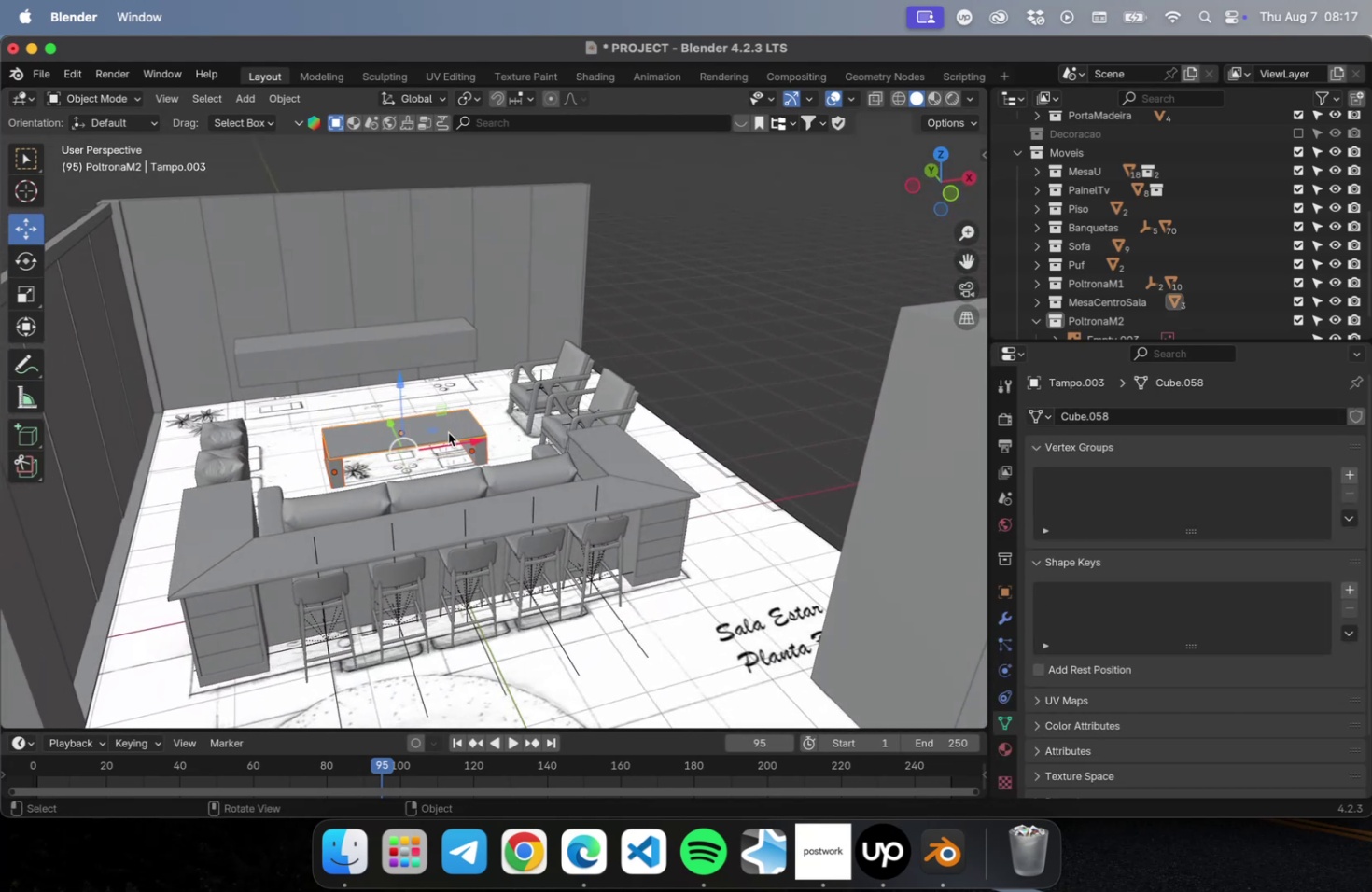 
key(NumpadDivide)
 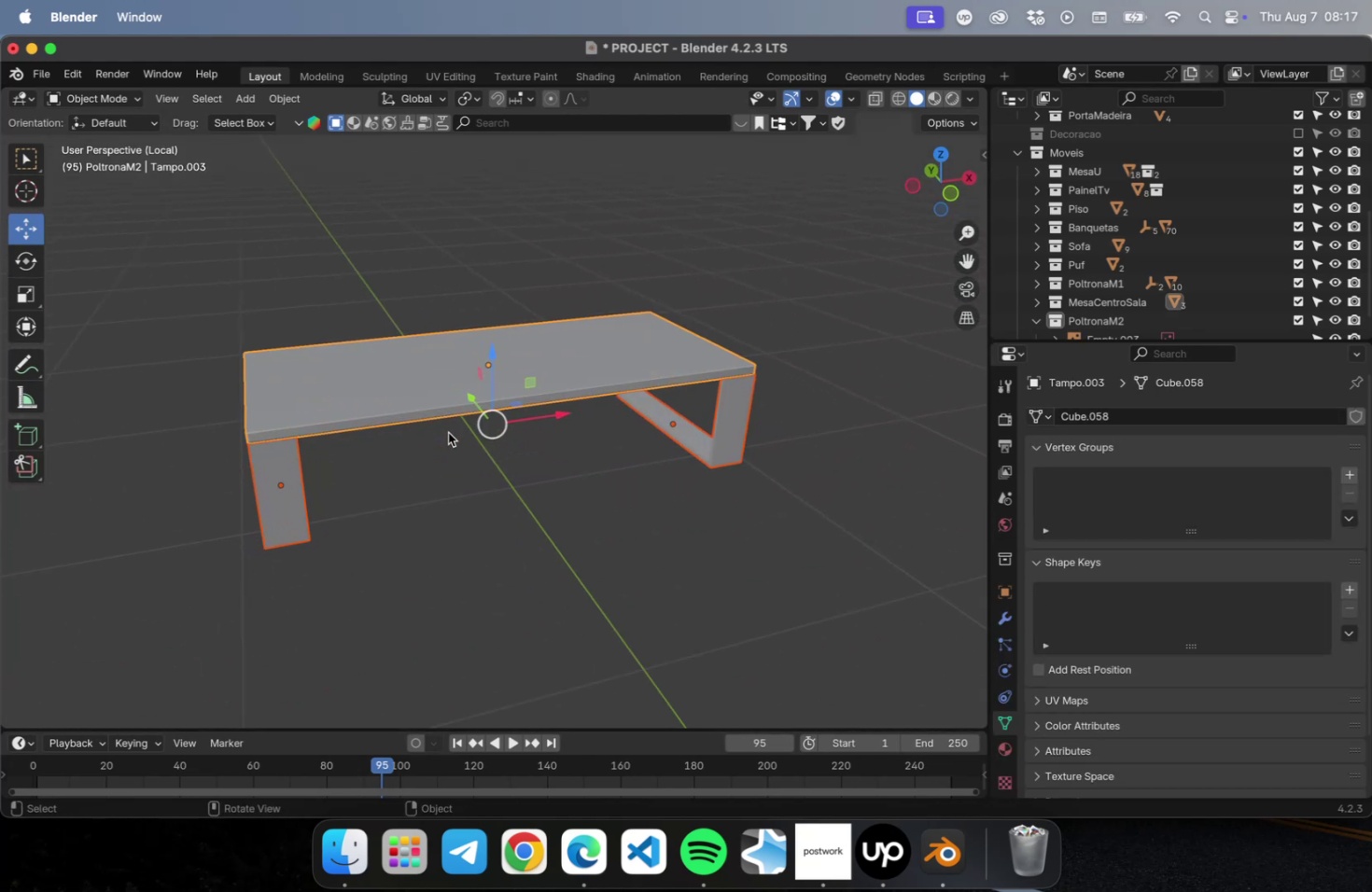 
key(NumpadDecimal)
 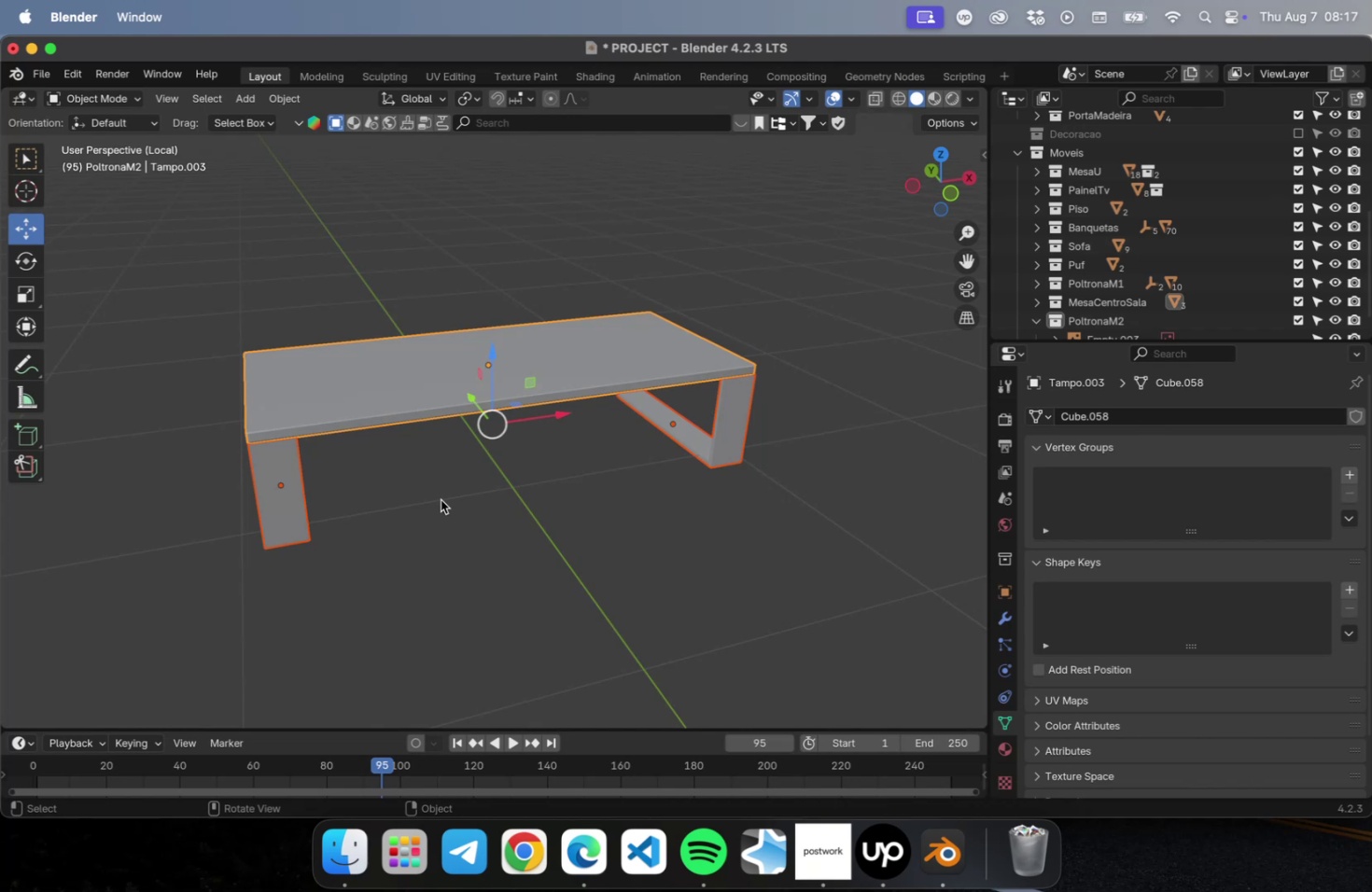 
left_click([441, 545])
 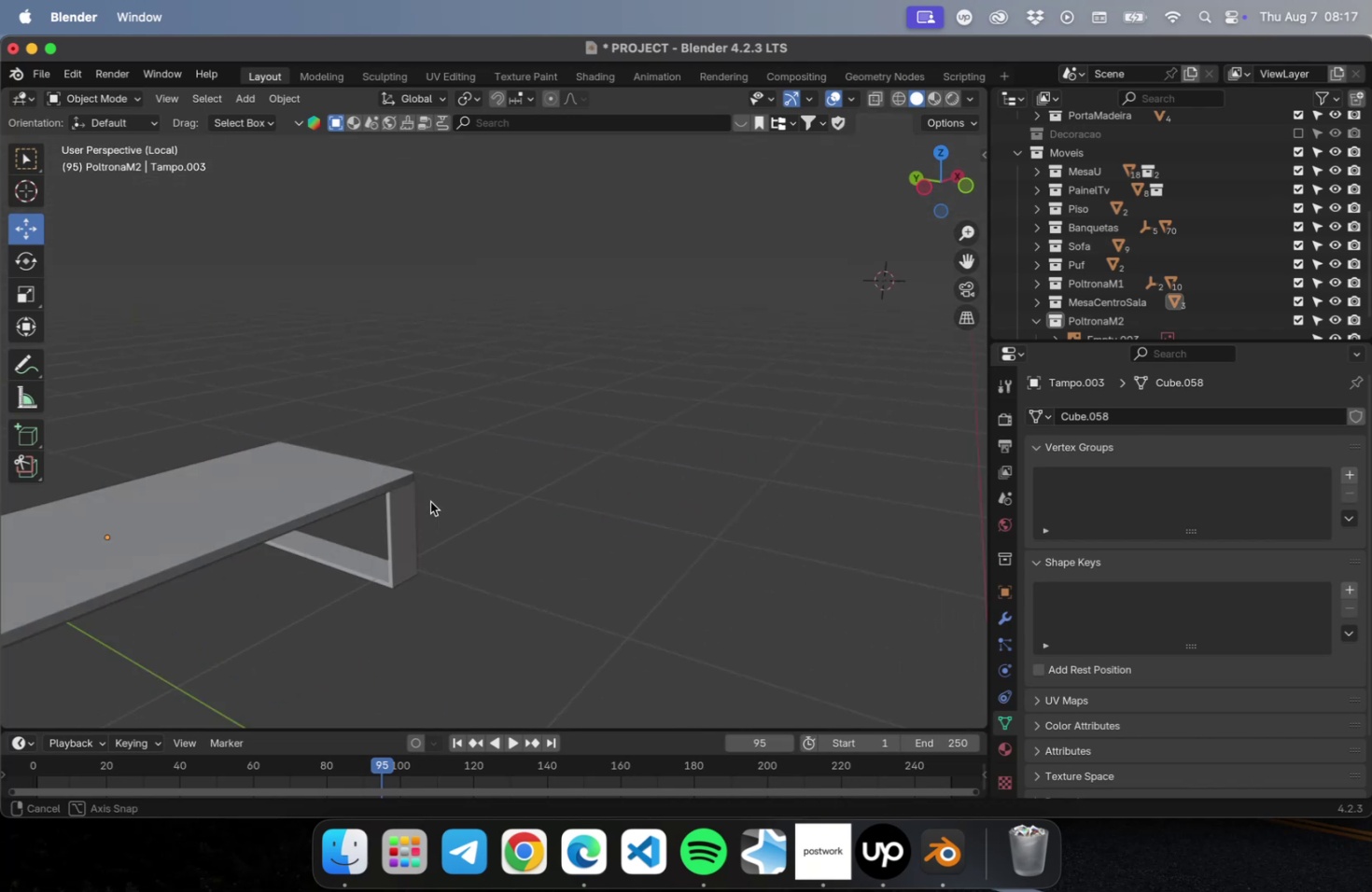 
hold_key(key=ShiftLeft, duration=0.66)
 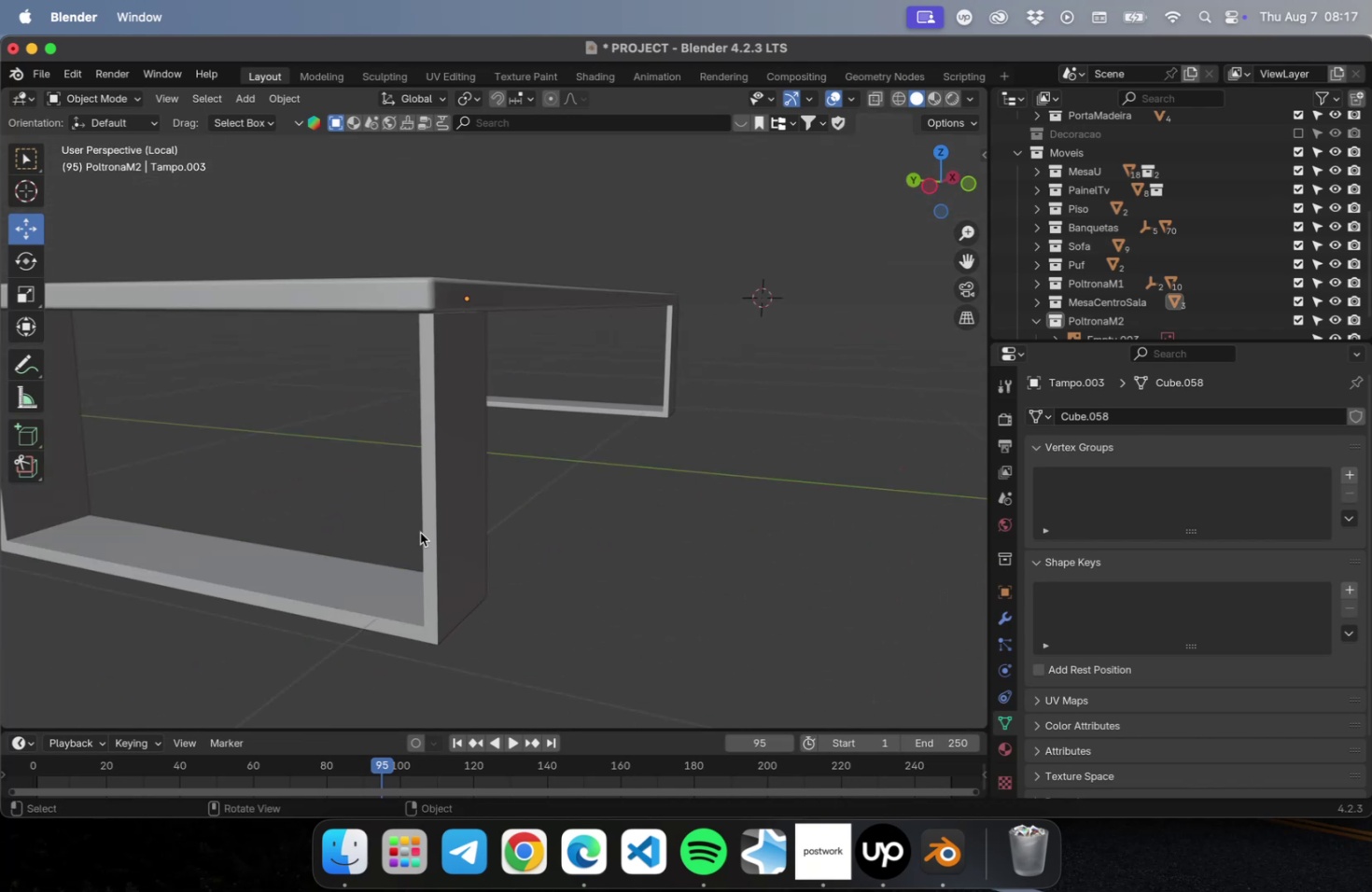 
left_click([420, 532])
 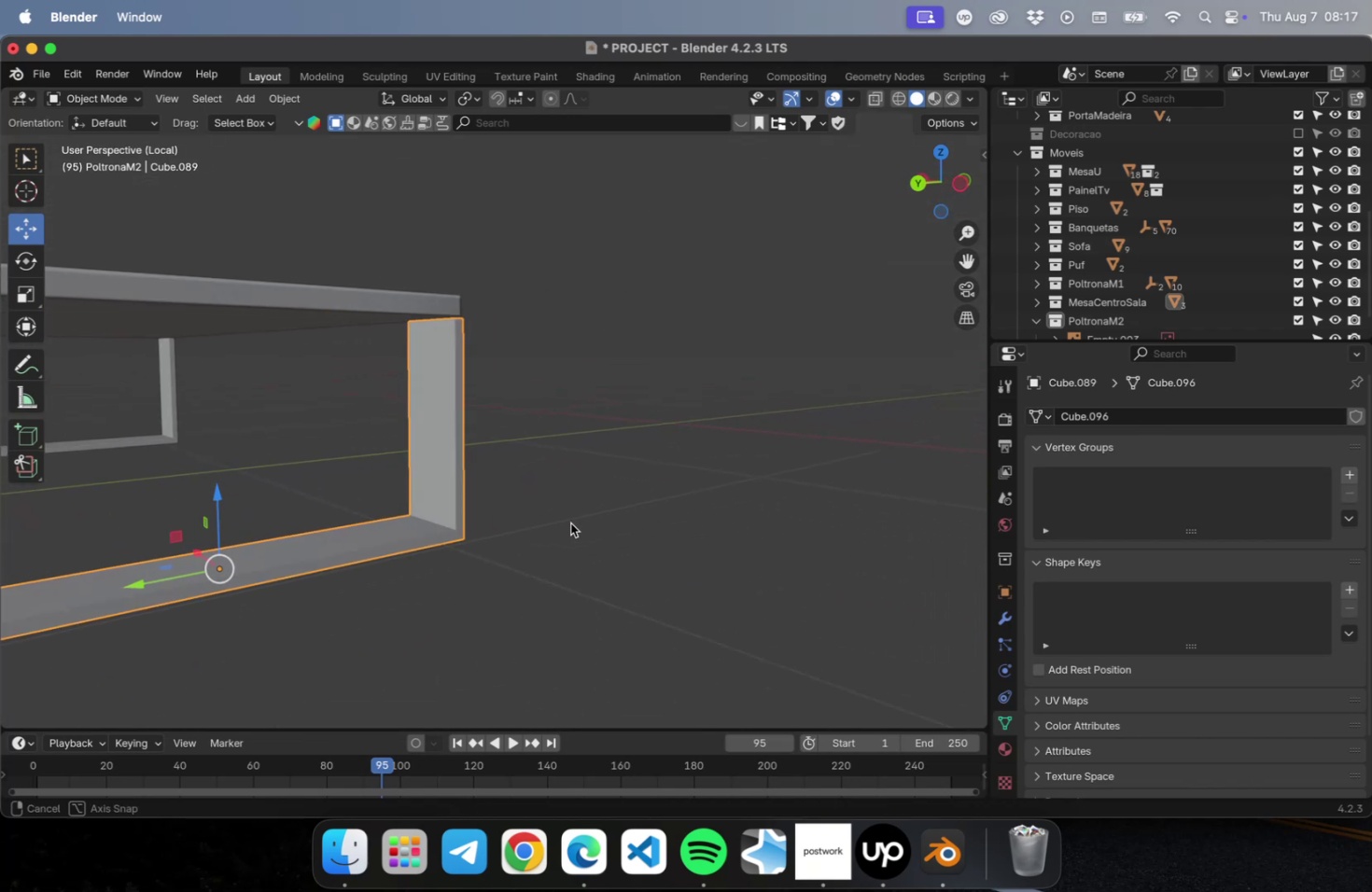 
scroll: coordinate [460, 529], scroll_direction: up, amount: 30.0
 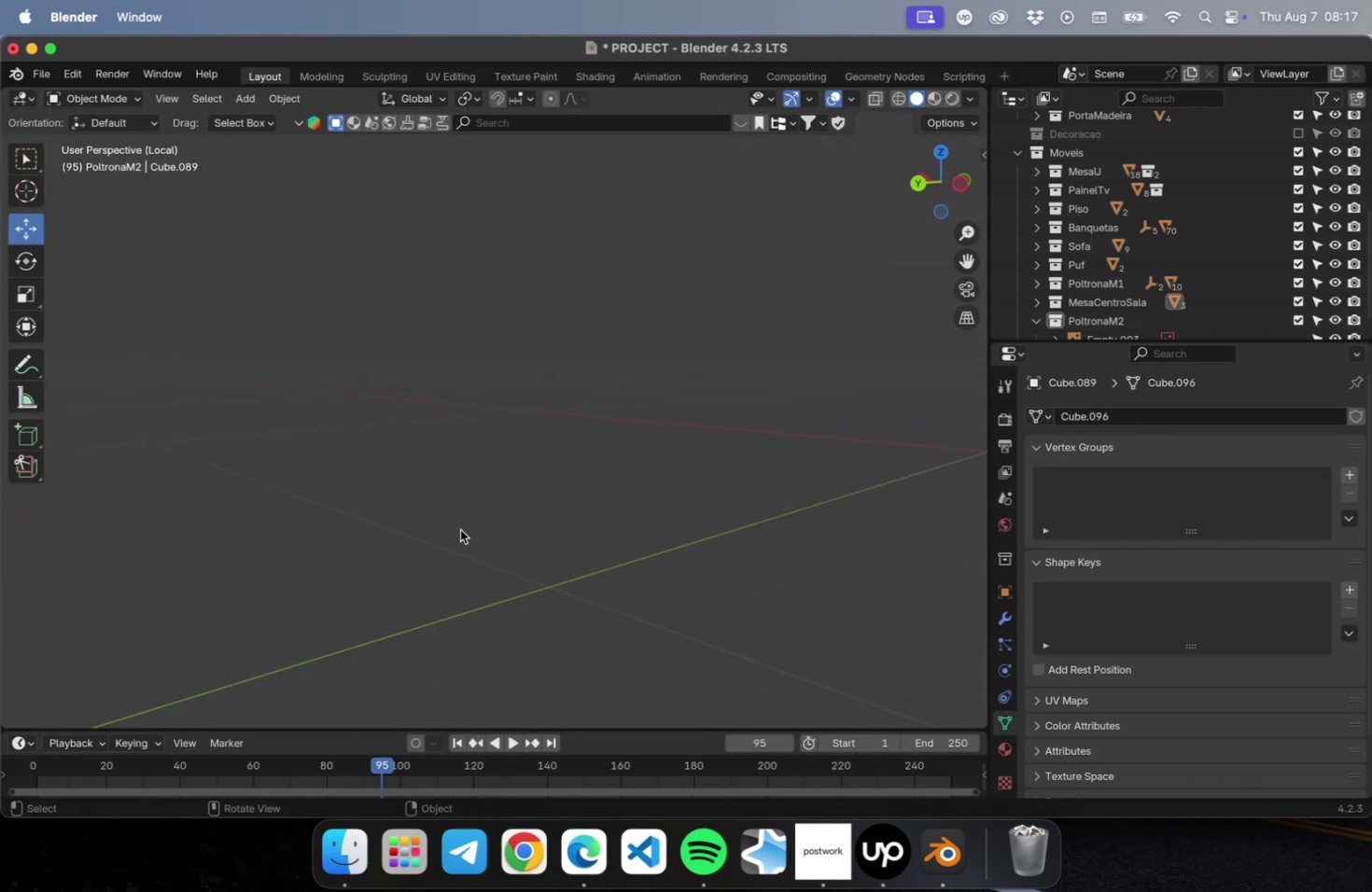 
key(Shift+ShiftLeft)
 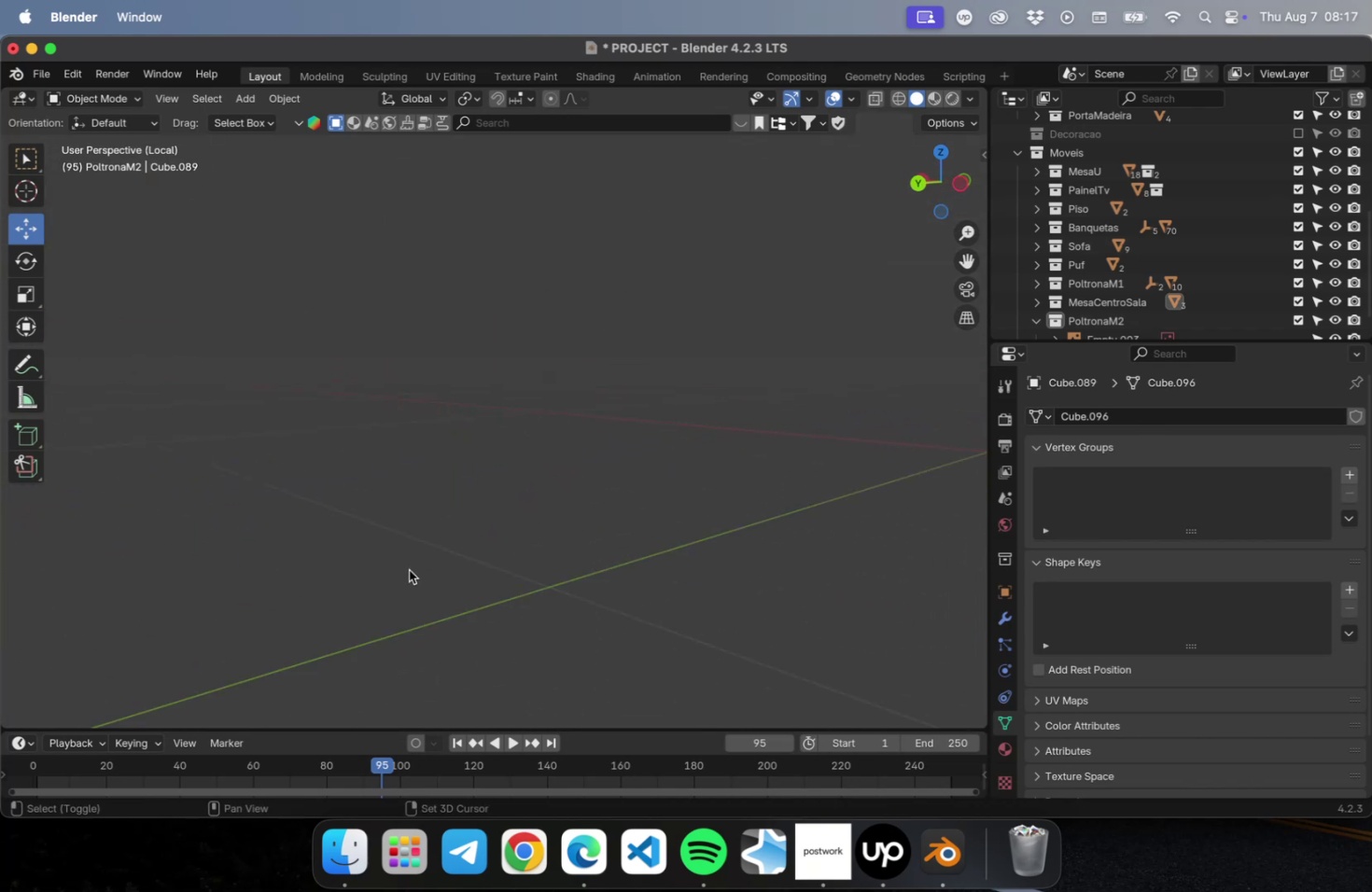 
scroll: coordinate [411, 566], scroll_direction: down, amount: 2.0
 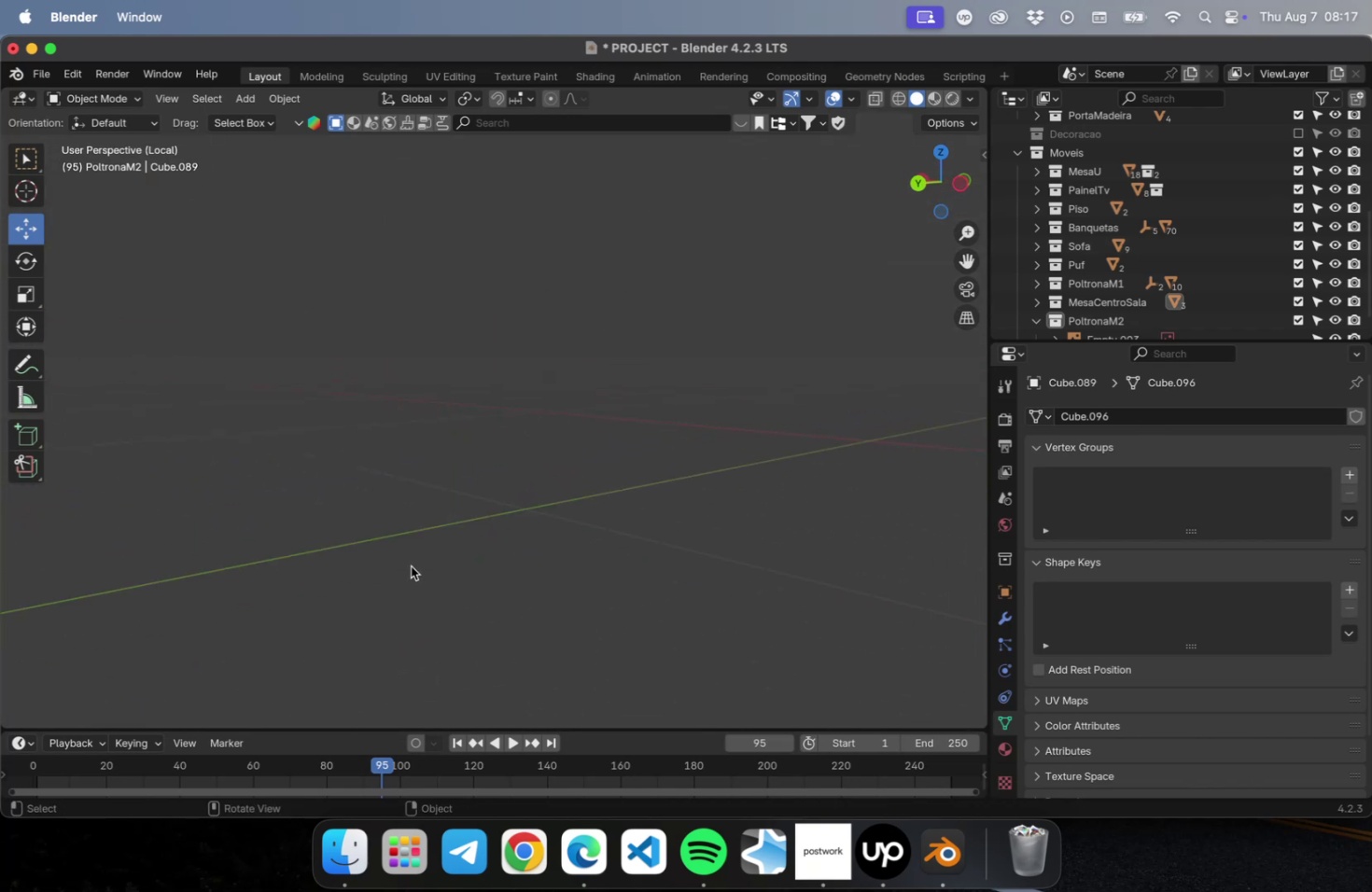 
hold_key(key=ShiftLeft, duration=0.39)
 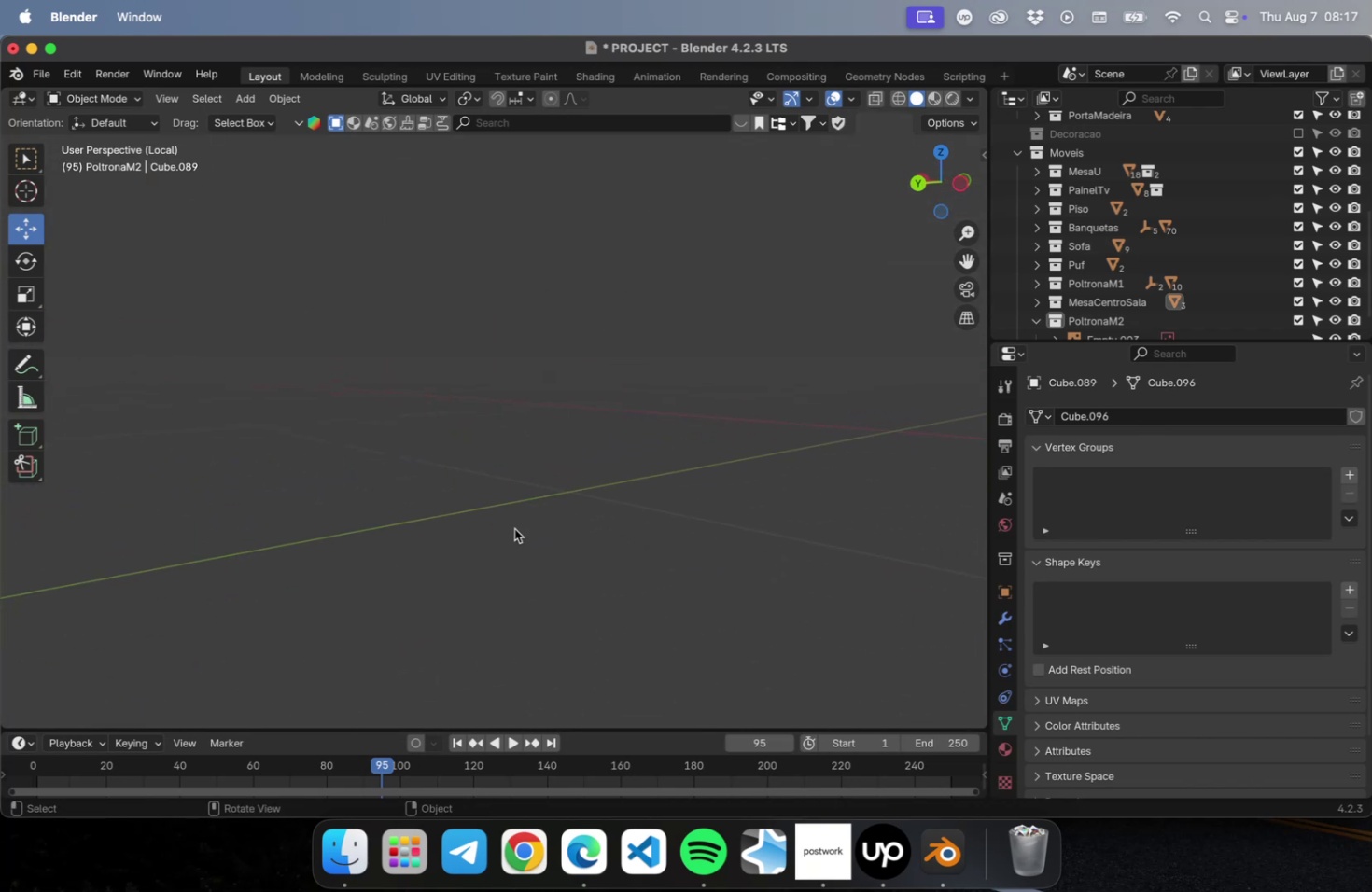 
scroll: coordinate [514, 529], scroll_direction: down, amount: 2.0
 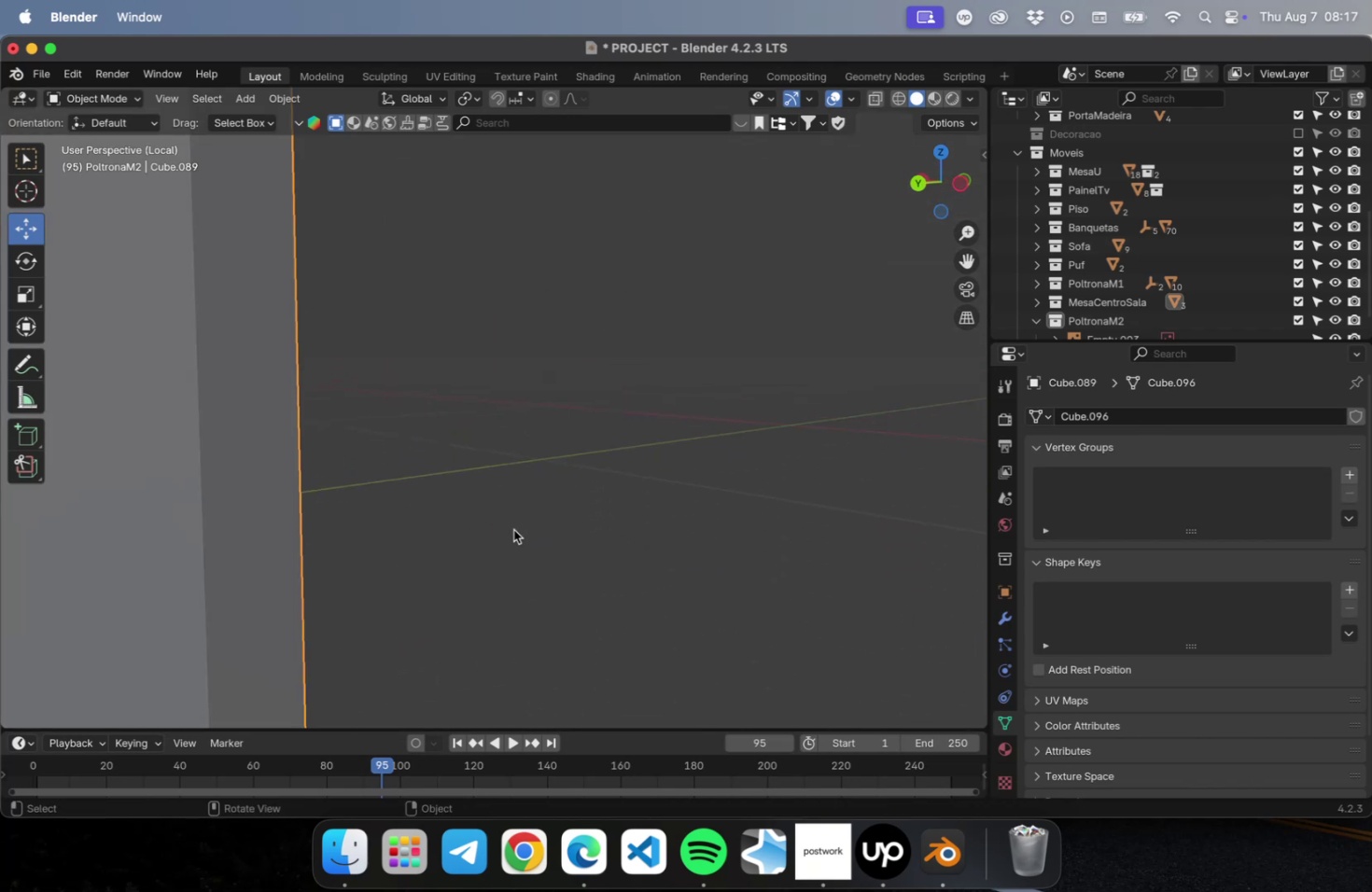 
hold_key(key=ShiftLeft, duration=2.66)
 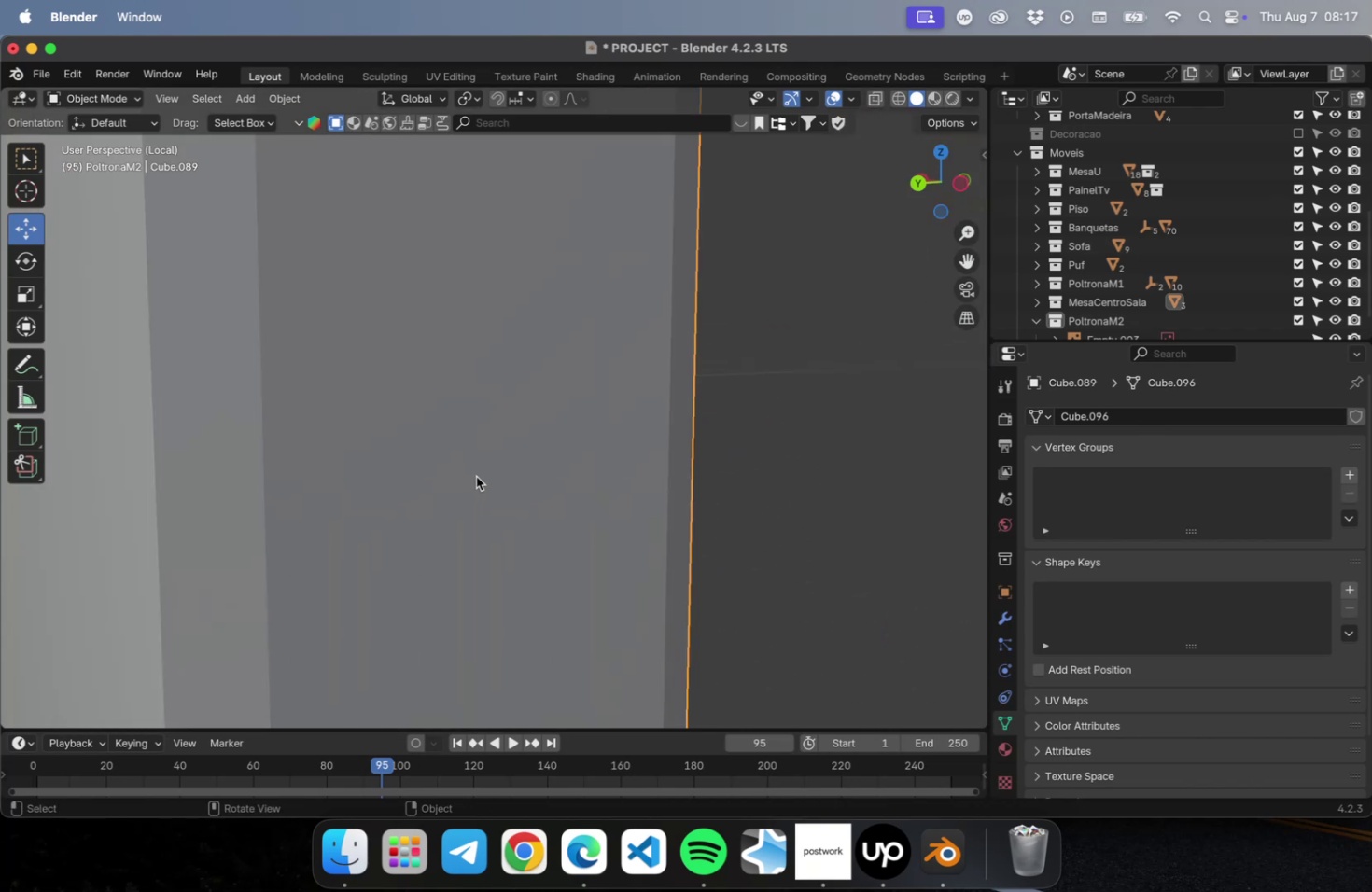 
scroll: coordinate [476, 476], scroll_direction: down, amount: 1.0
 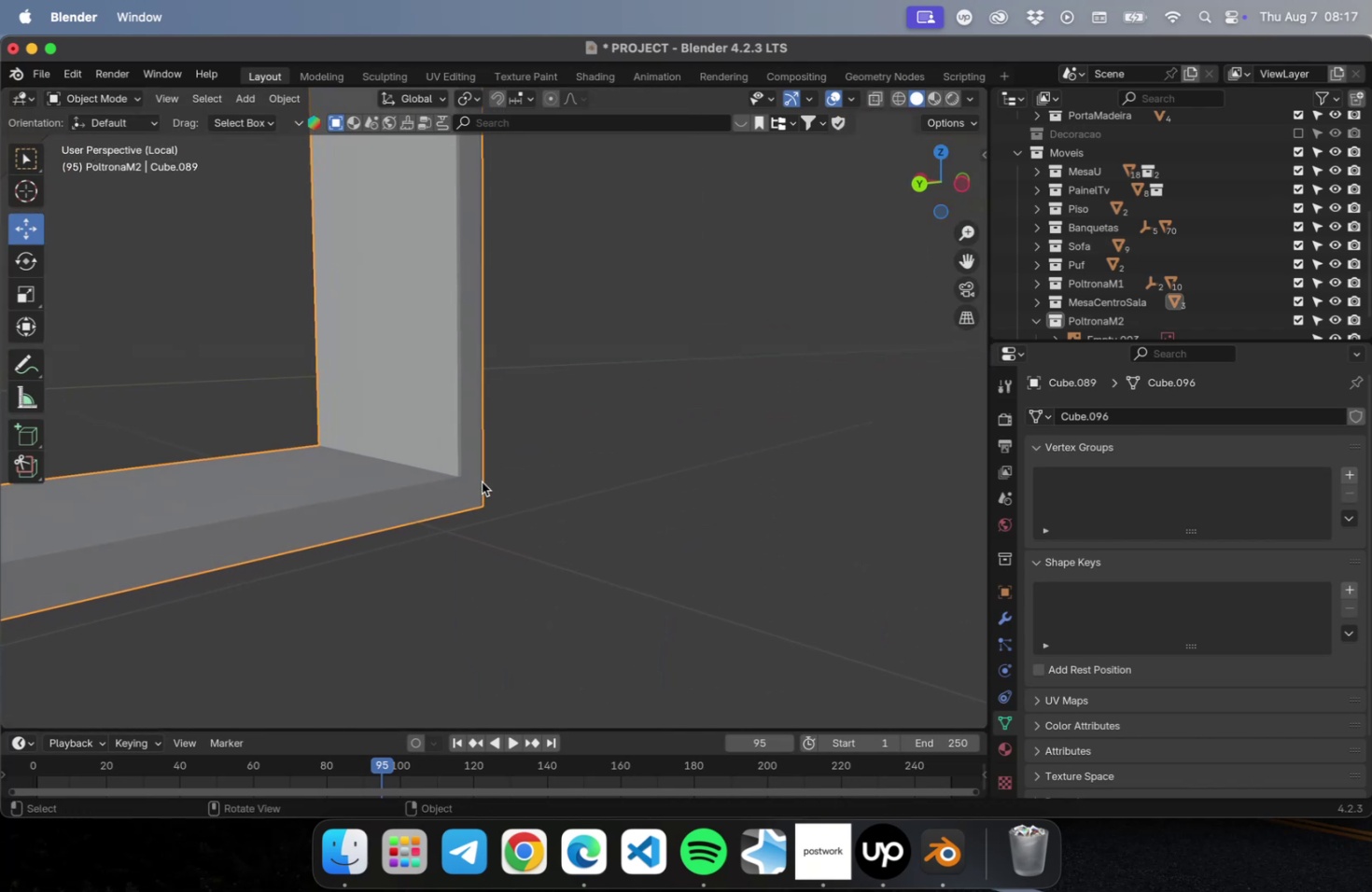 
left_click([474, 483])
 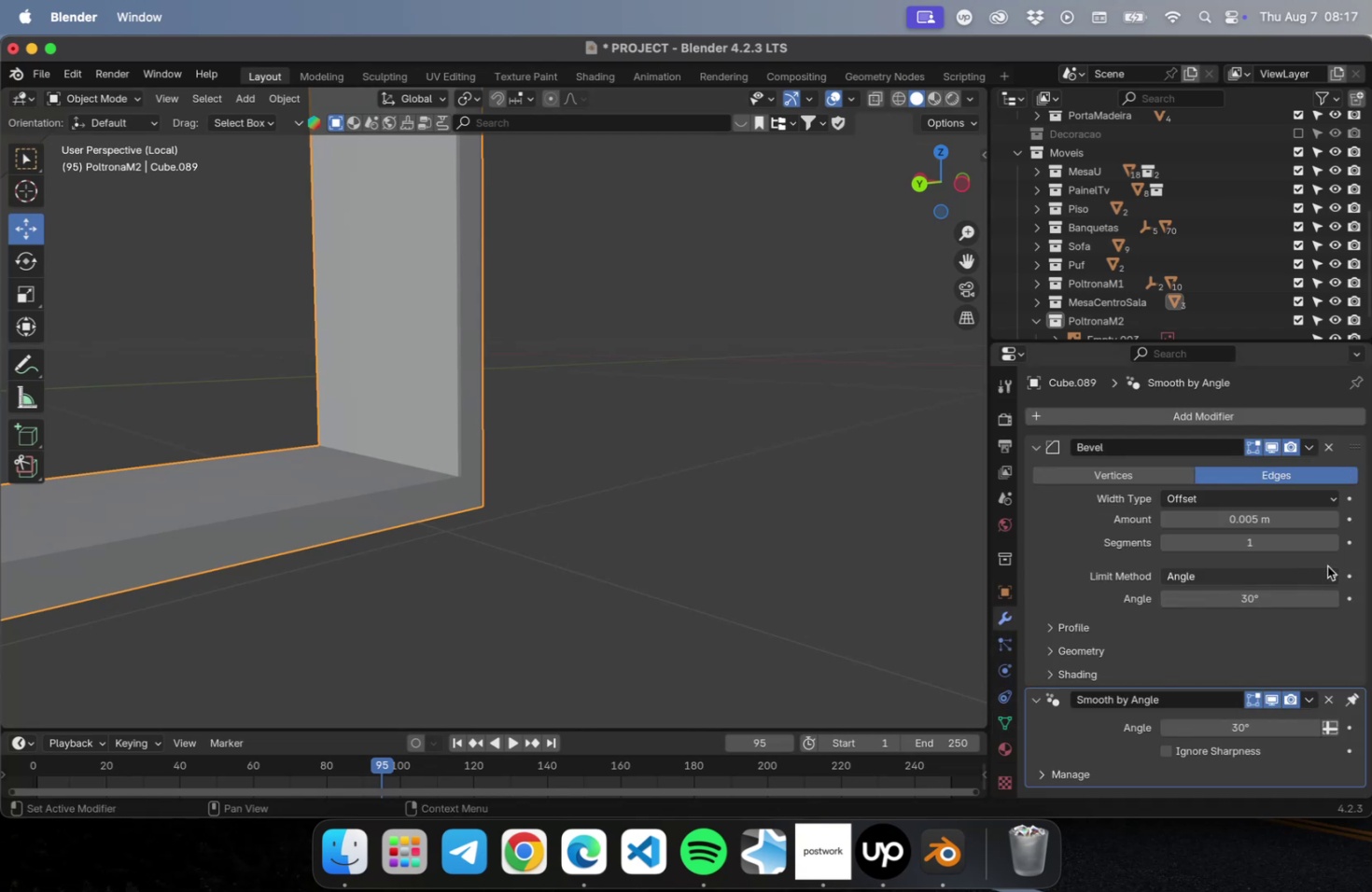 
left_click([1331, 544])
 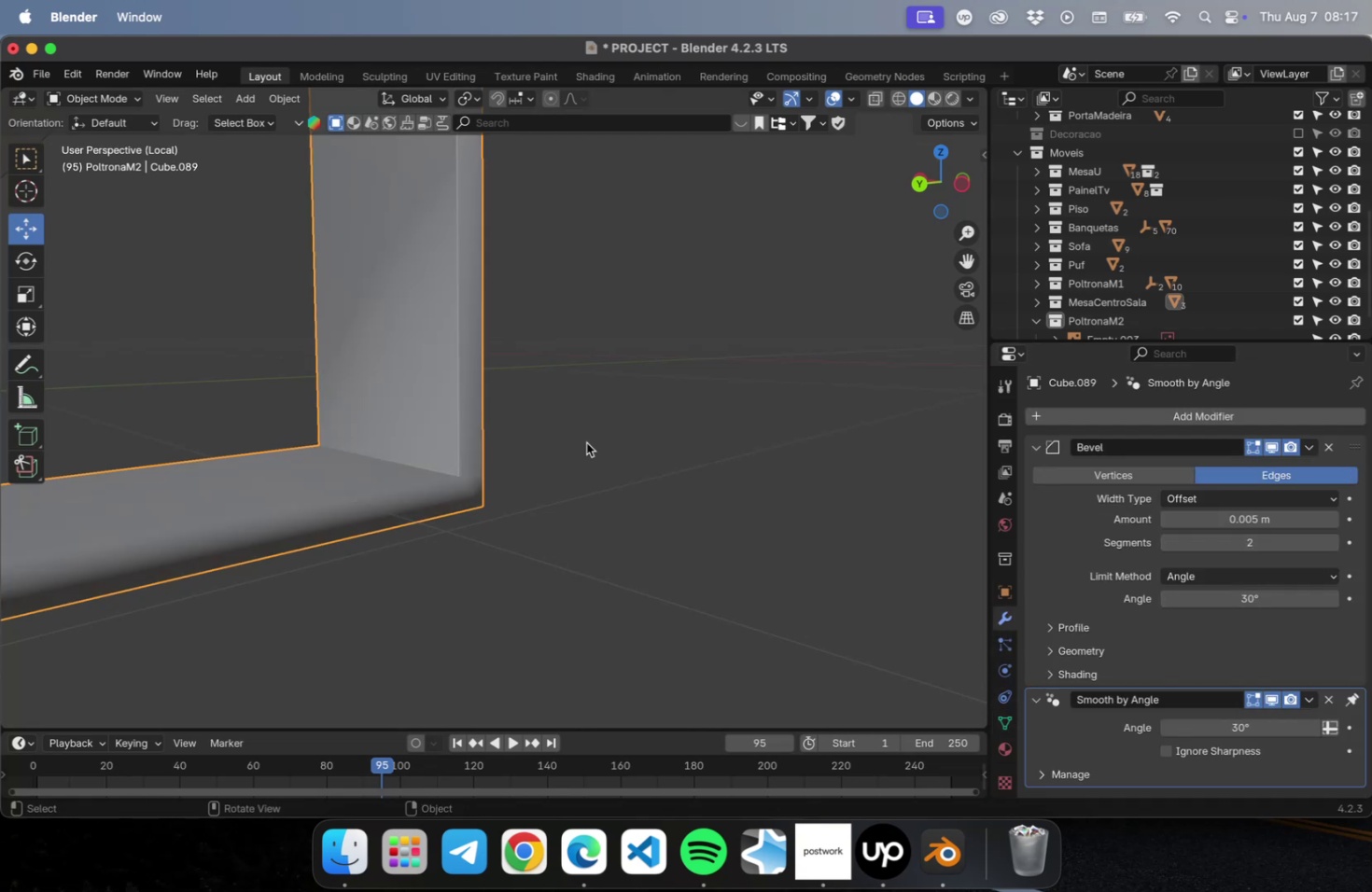 
hold_key(key=ShiftLeft, duration=1.42)
 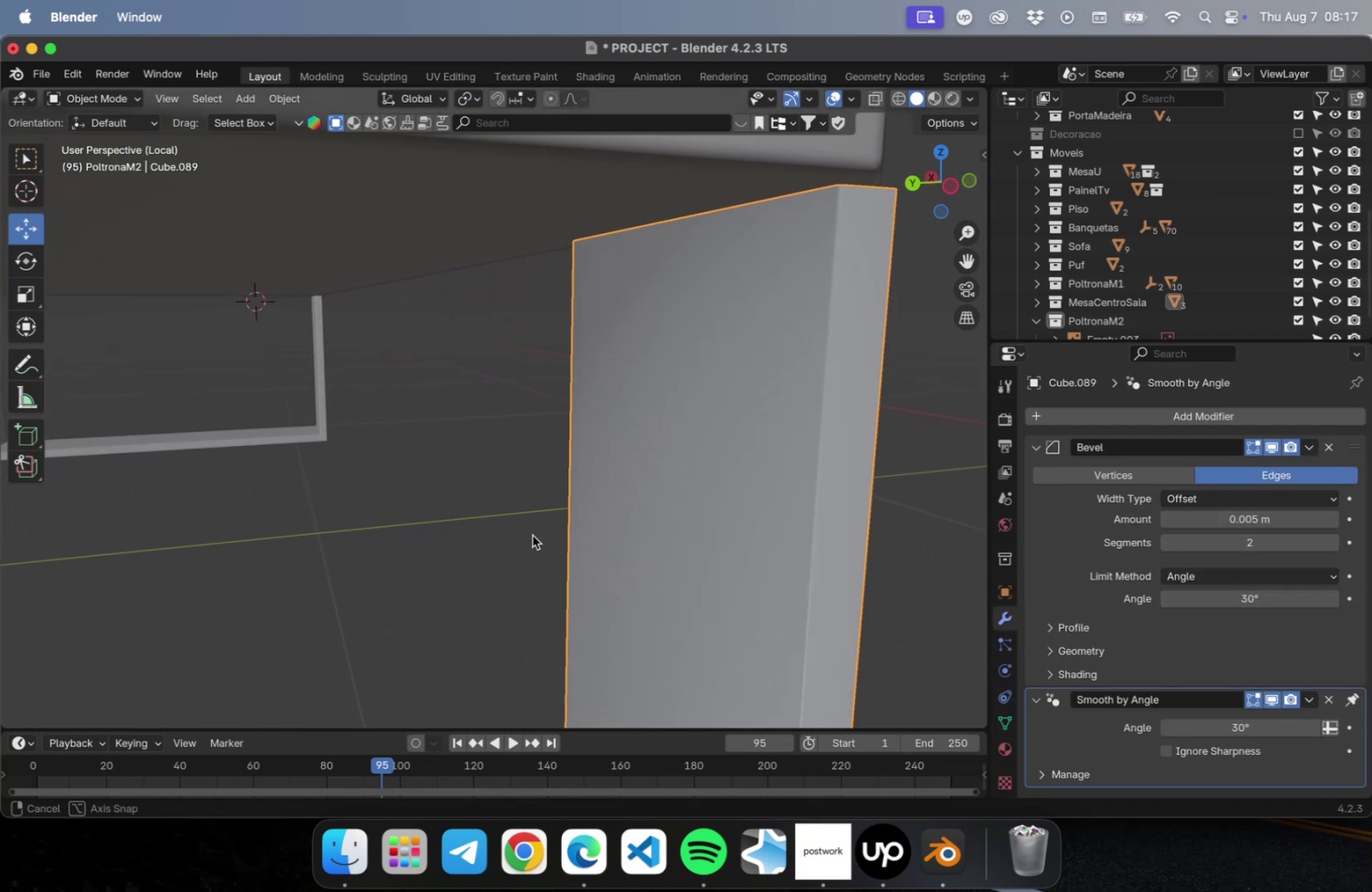 
hold_key(key=ShiftLeft, duration=1.87)
 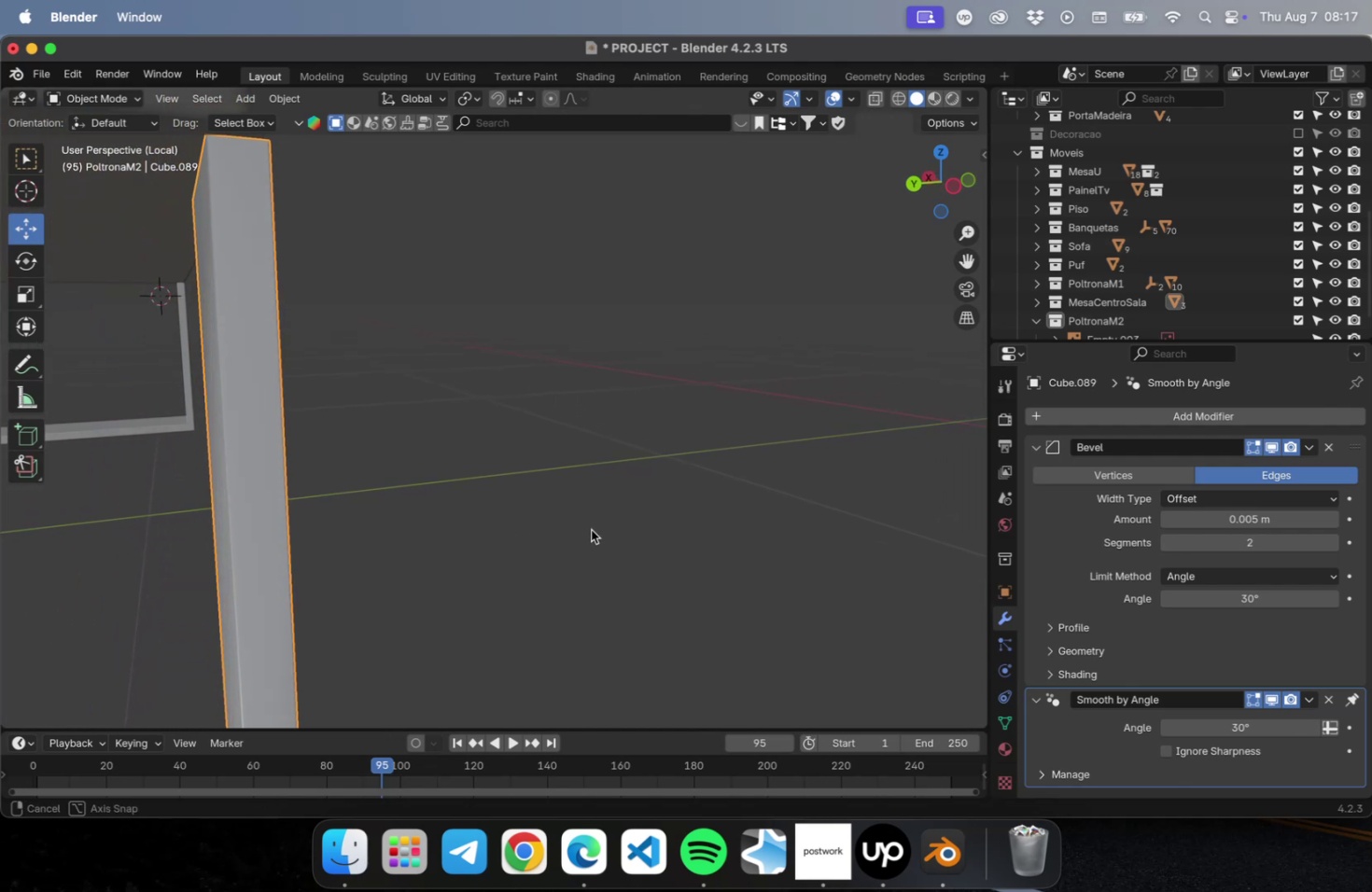 
hold_key(key=ShiftLeft, duration=1.98)
 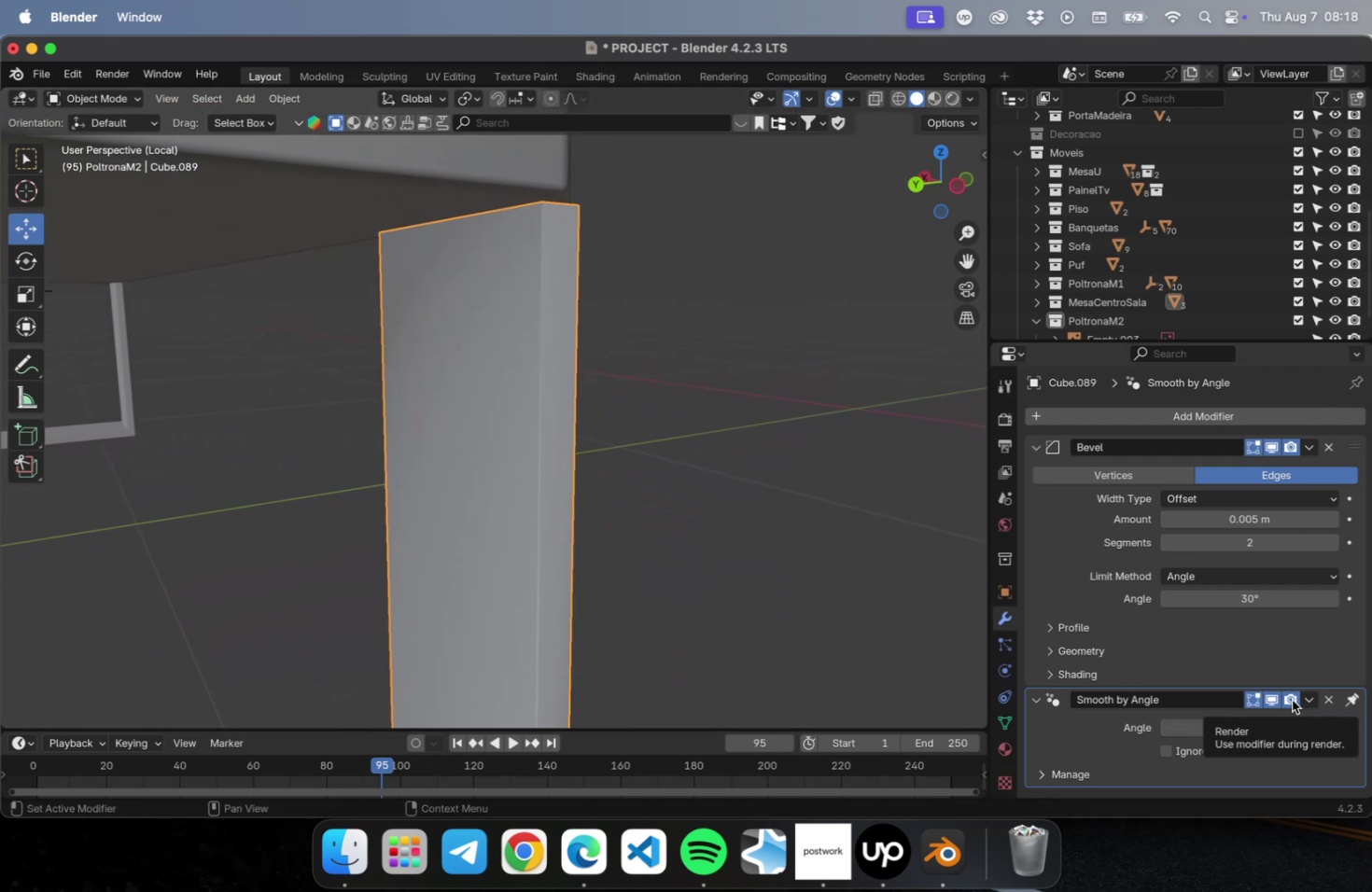 
left_click([1268, 699])
 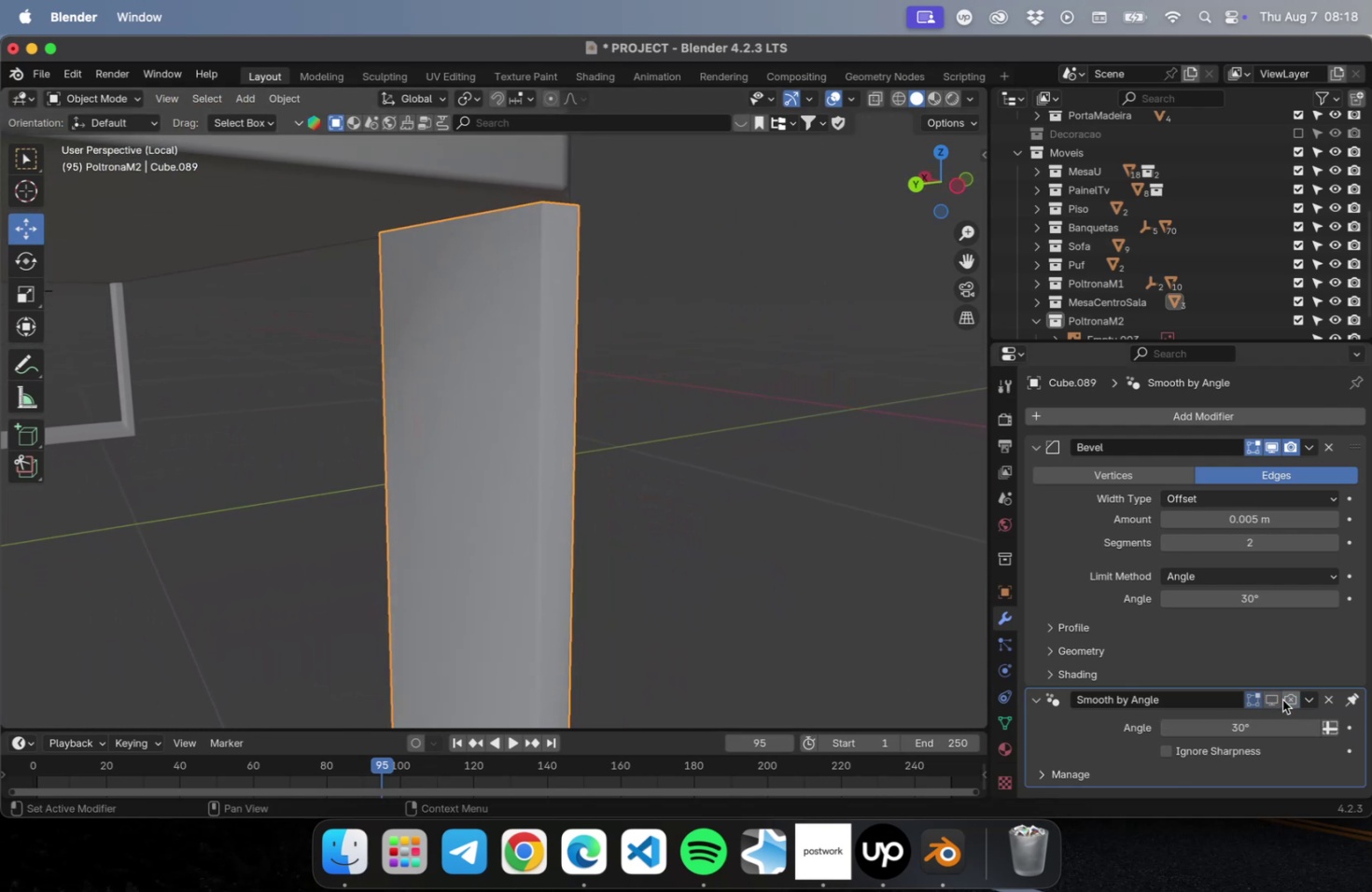 
double_click([1275, 699])
 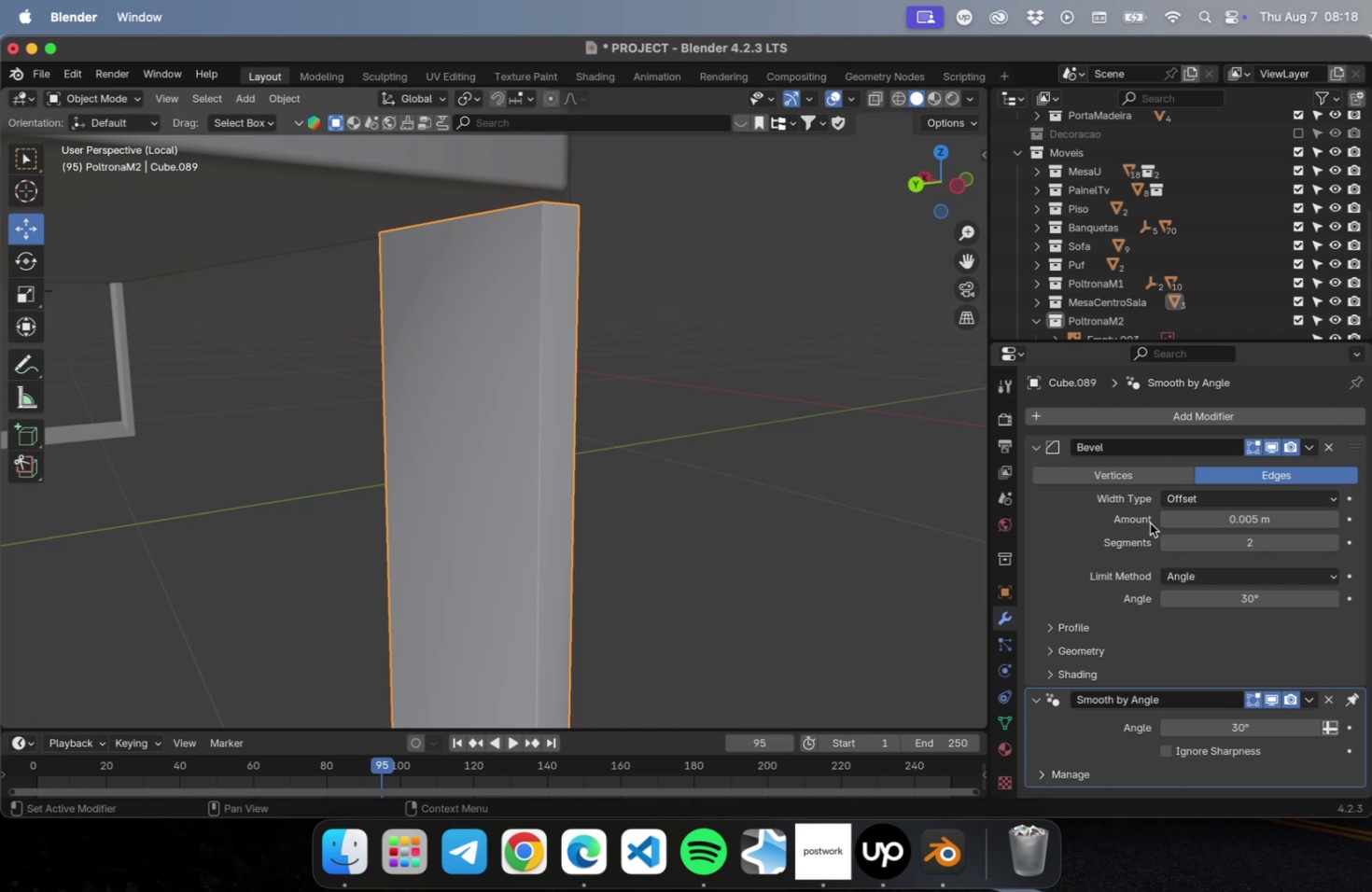 
left_click([1165, 517])
 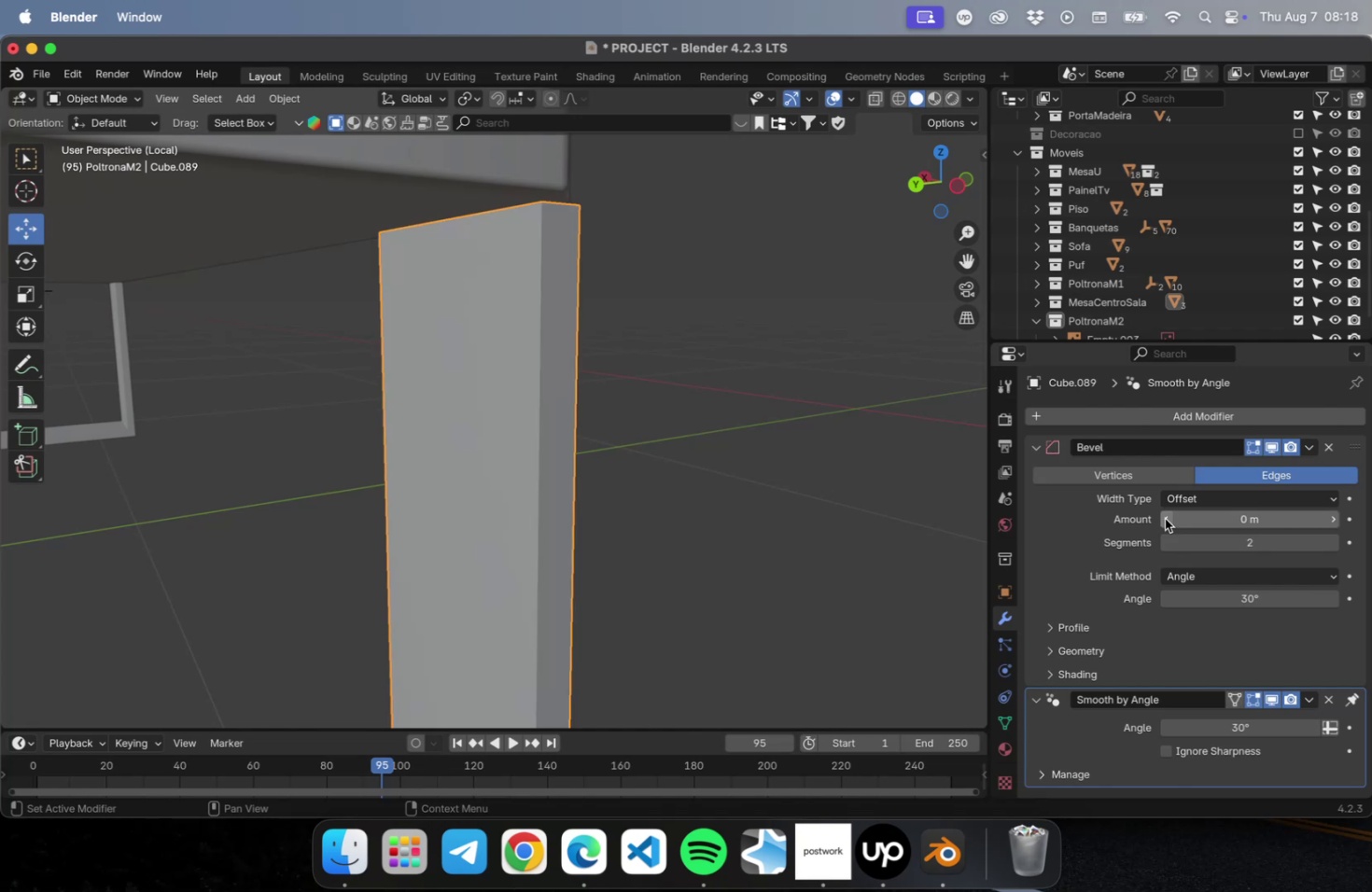 
left_click([1164, 518])
 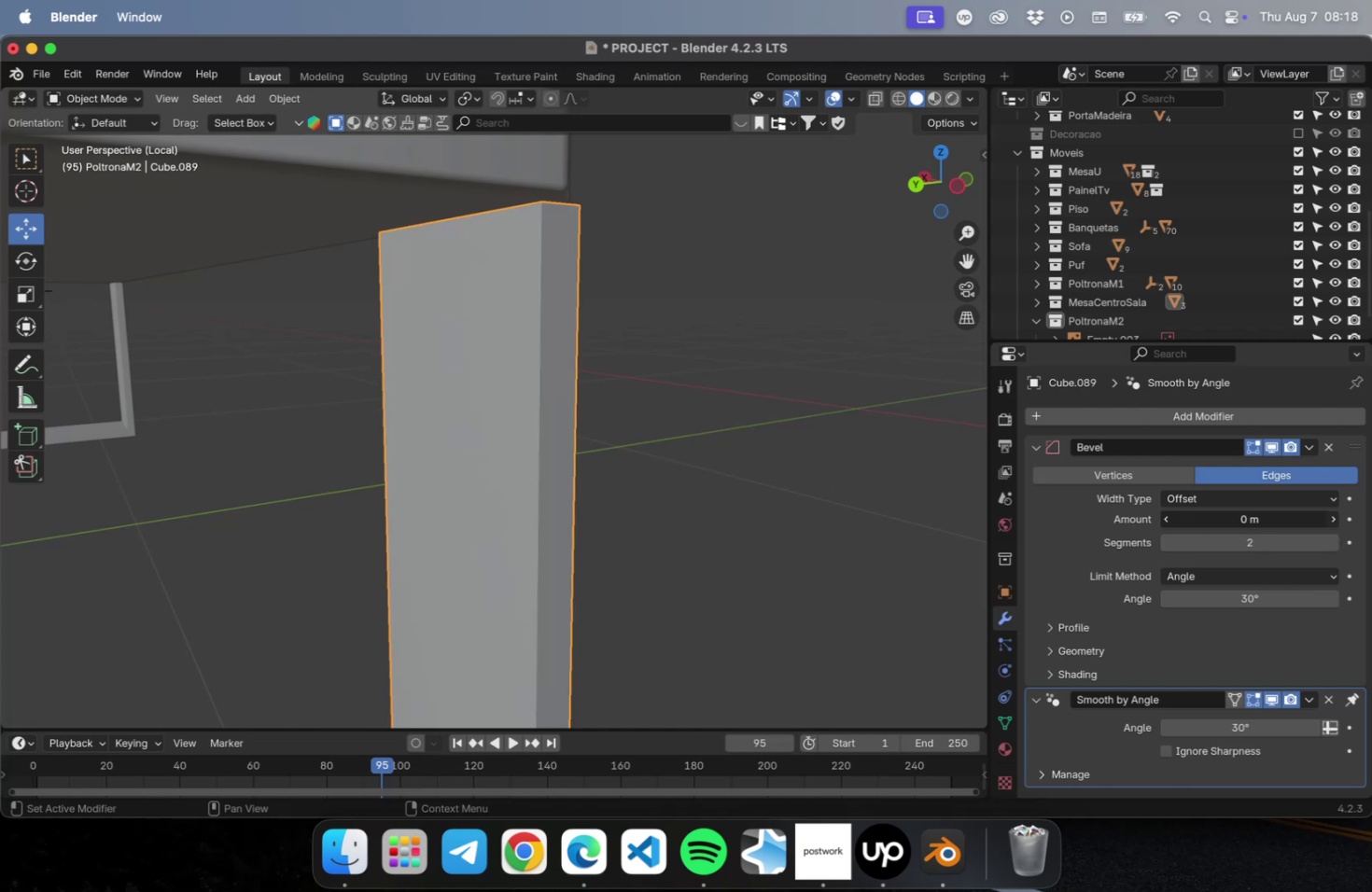 
double_click([1309, 523])
 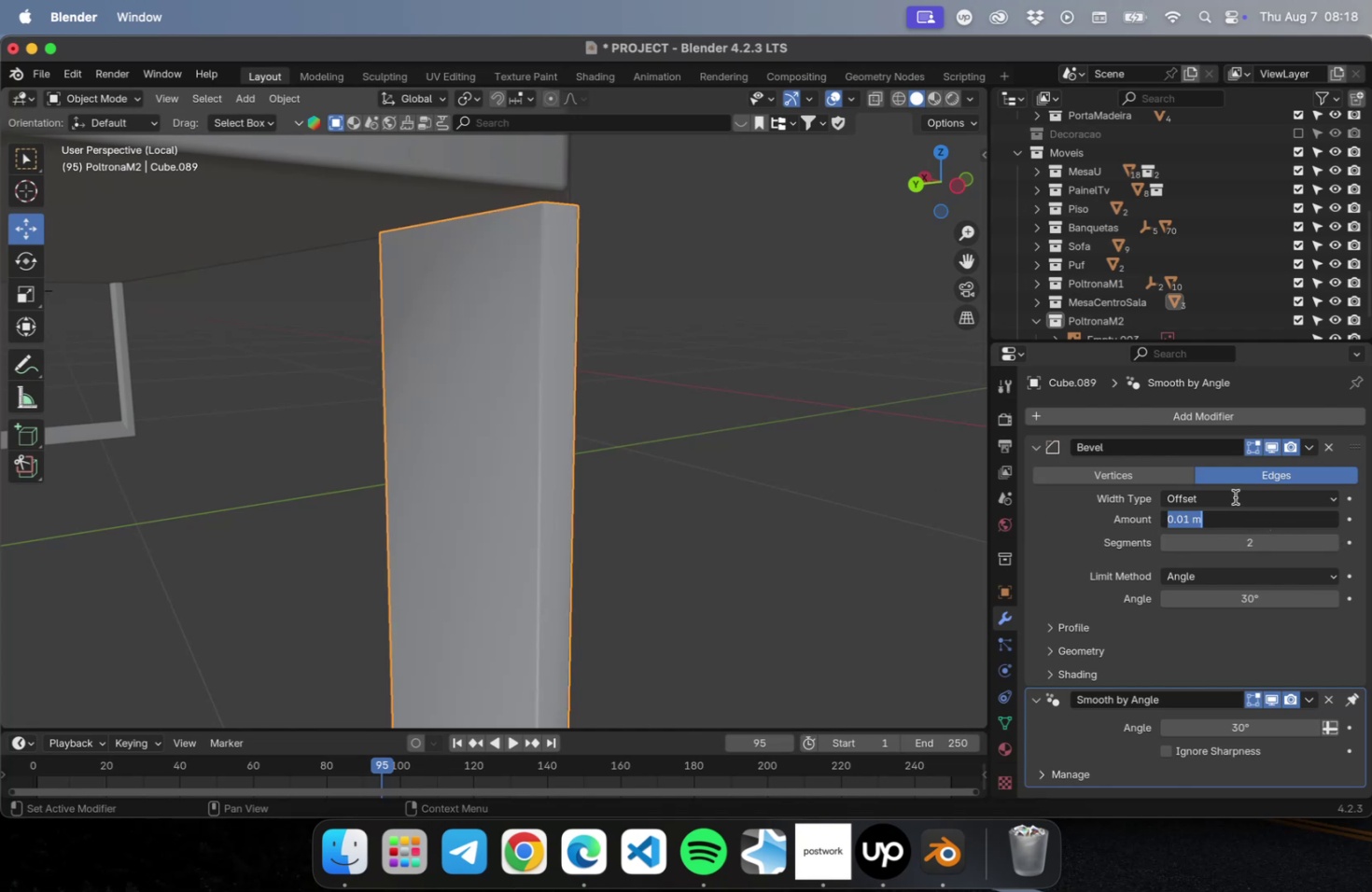 
left_click([1233, 511])
 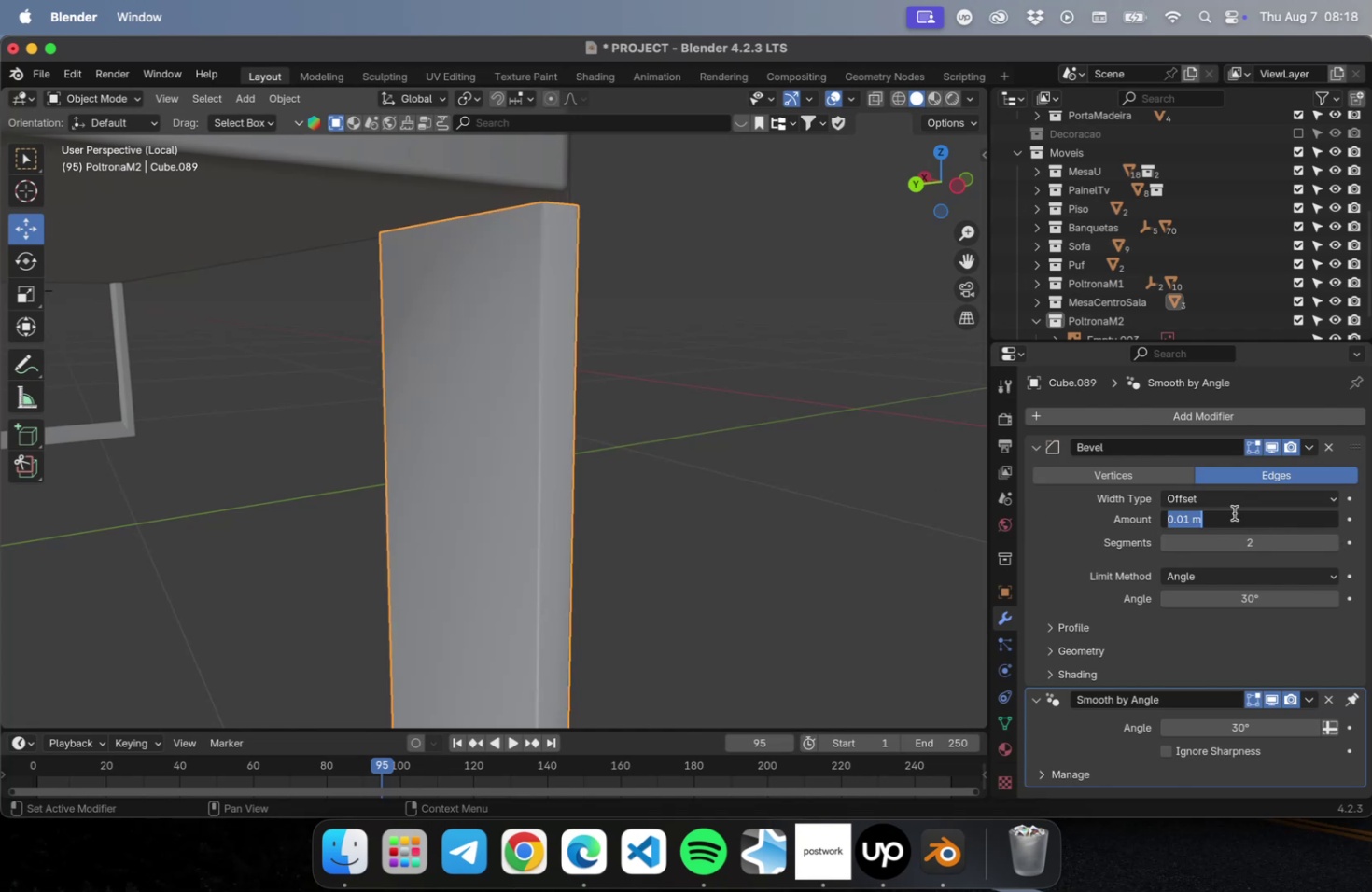 
type(0.003)
 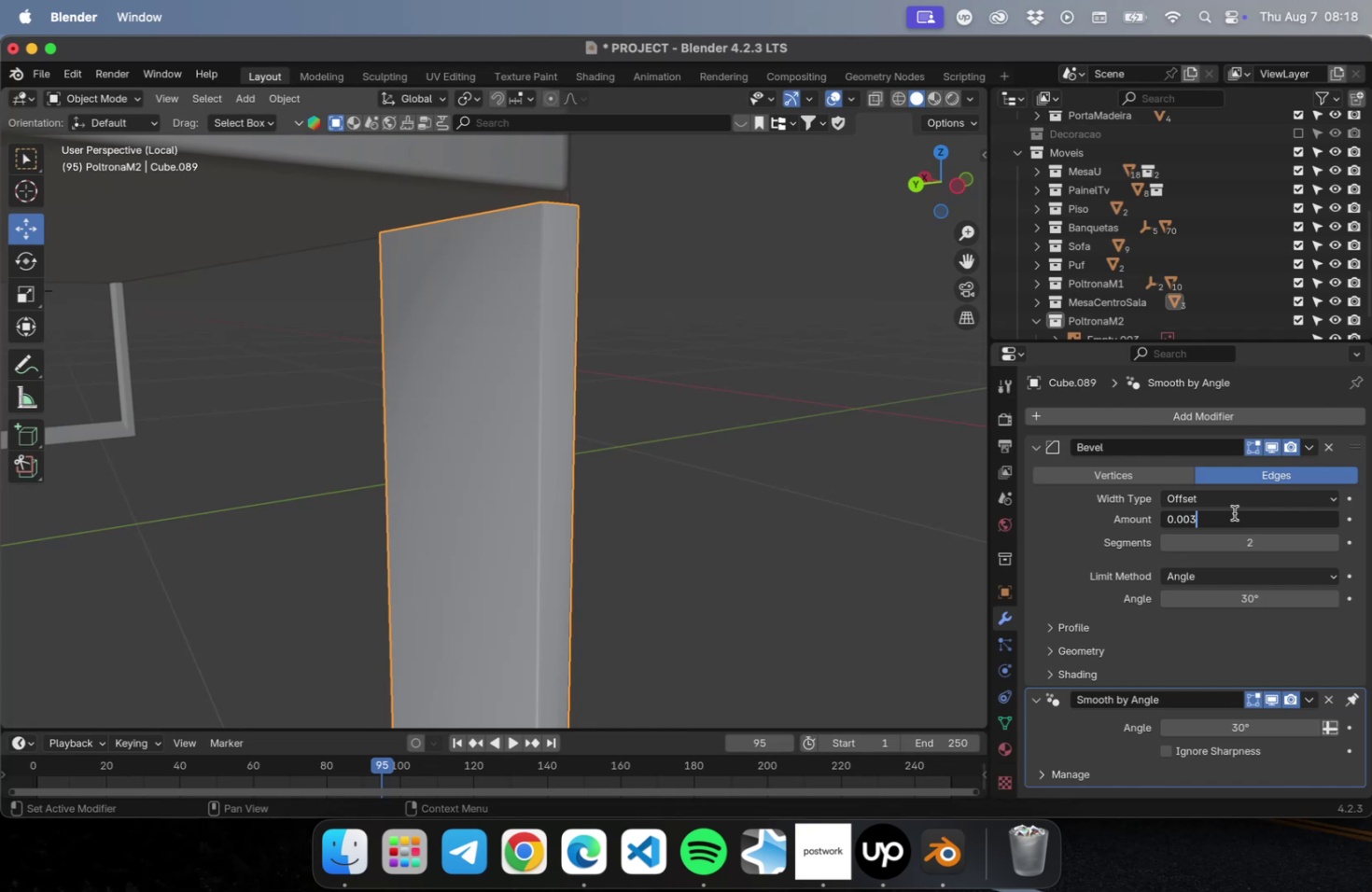 
key(Enter)
 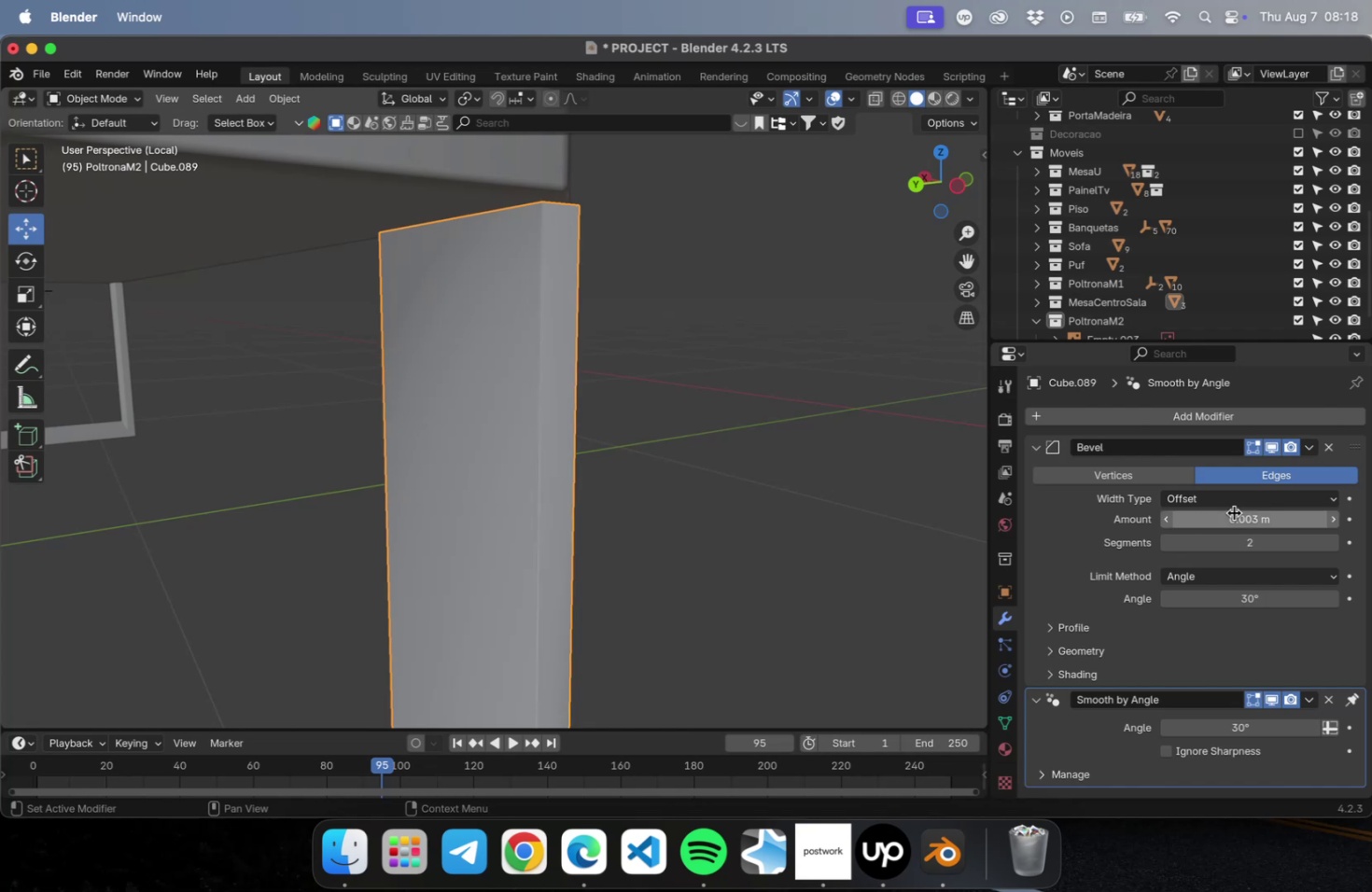 
scroll: coordinate [564, 493], scroll_direction: up, amount: 1.0
 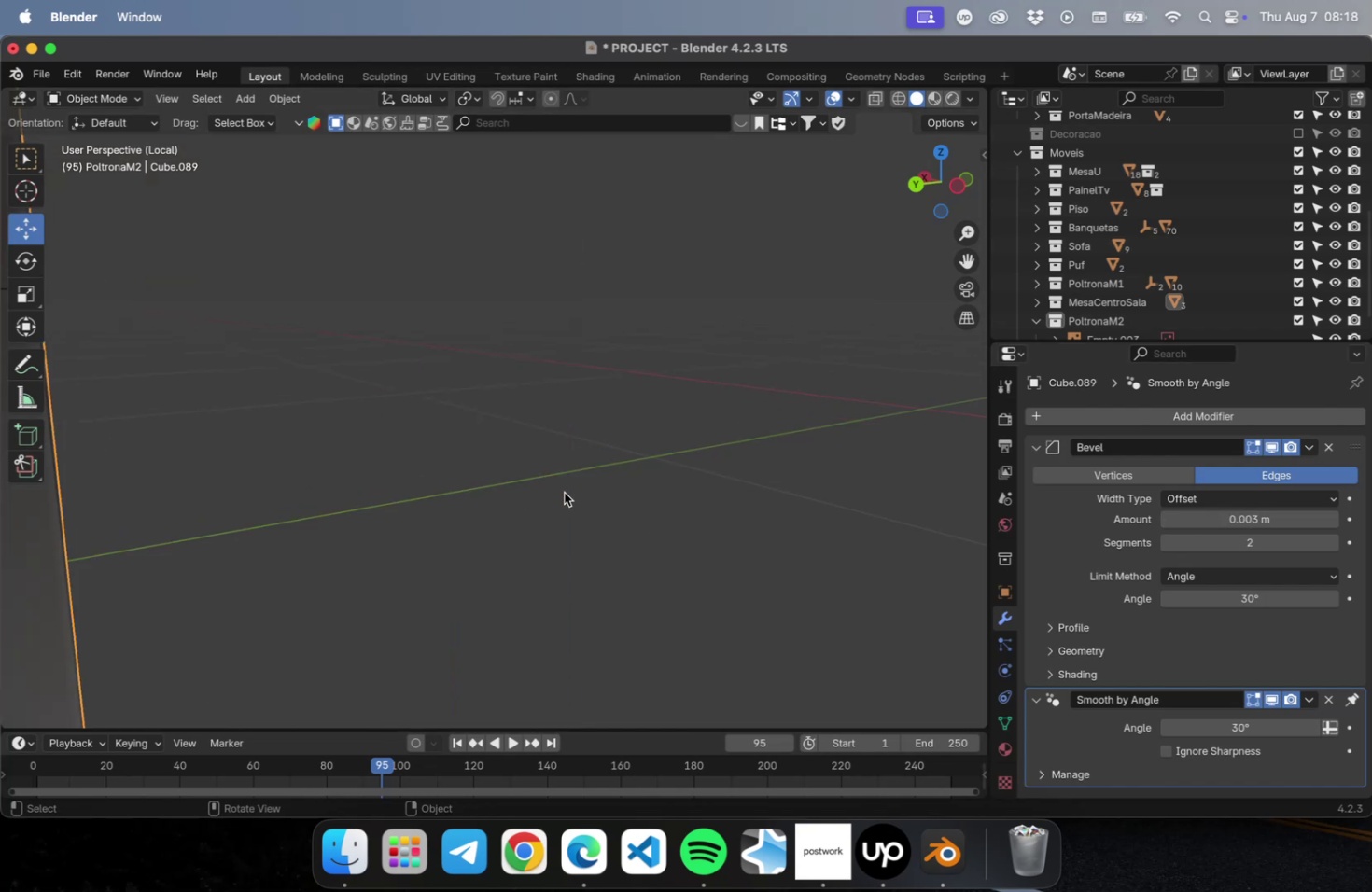 
scroll: coordinate [582, 495], scroll_direction: down, amount: 5.0
 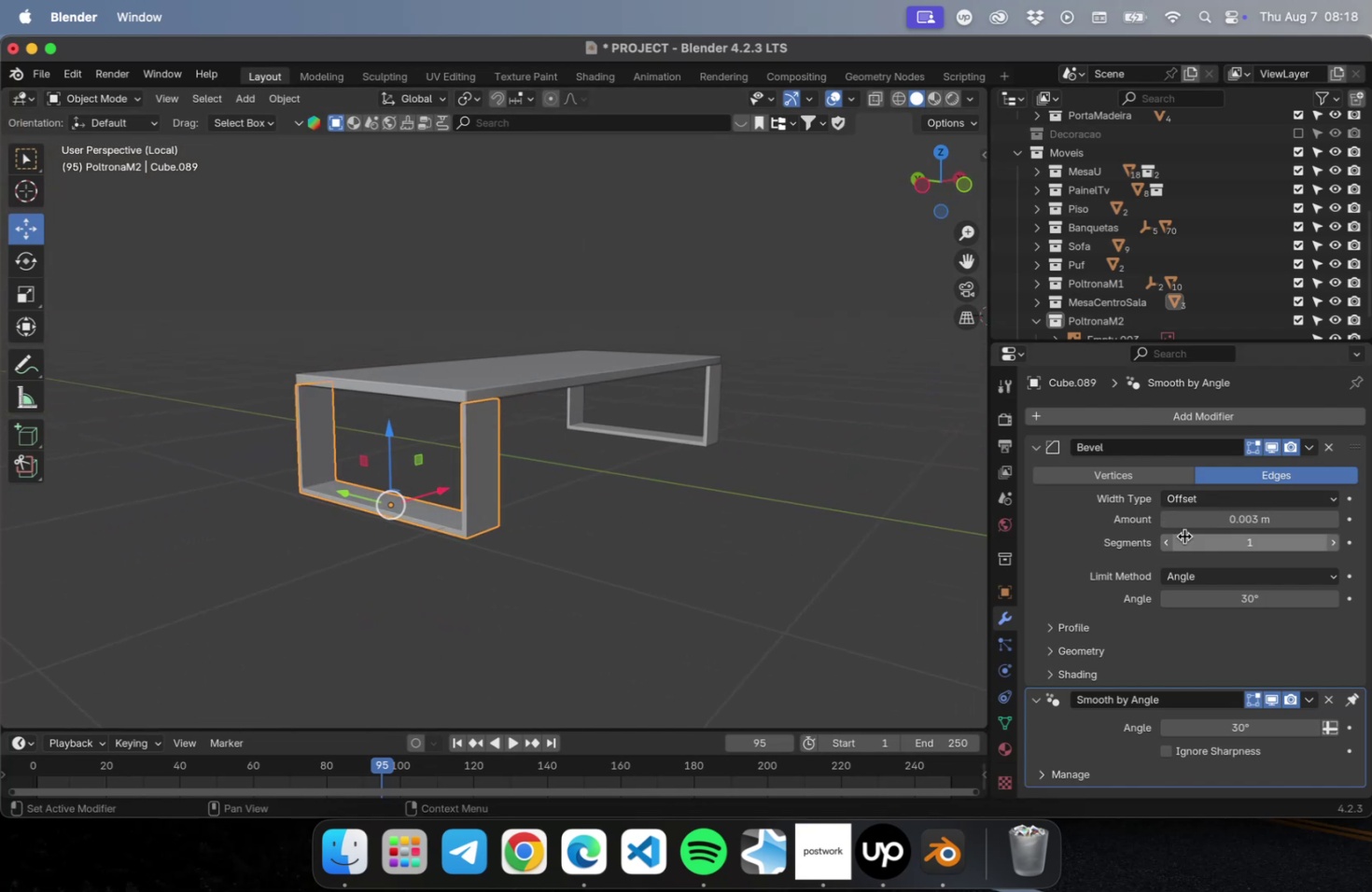 
wait(5.32)
 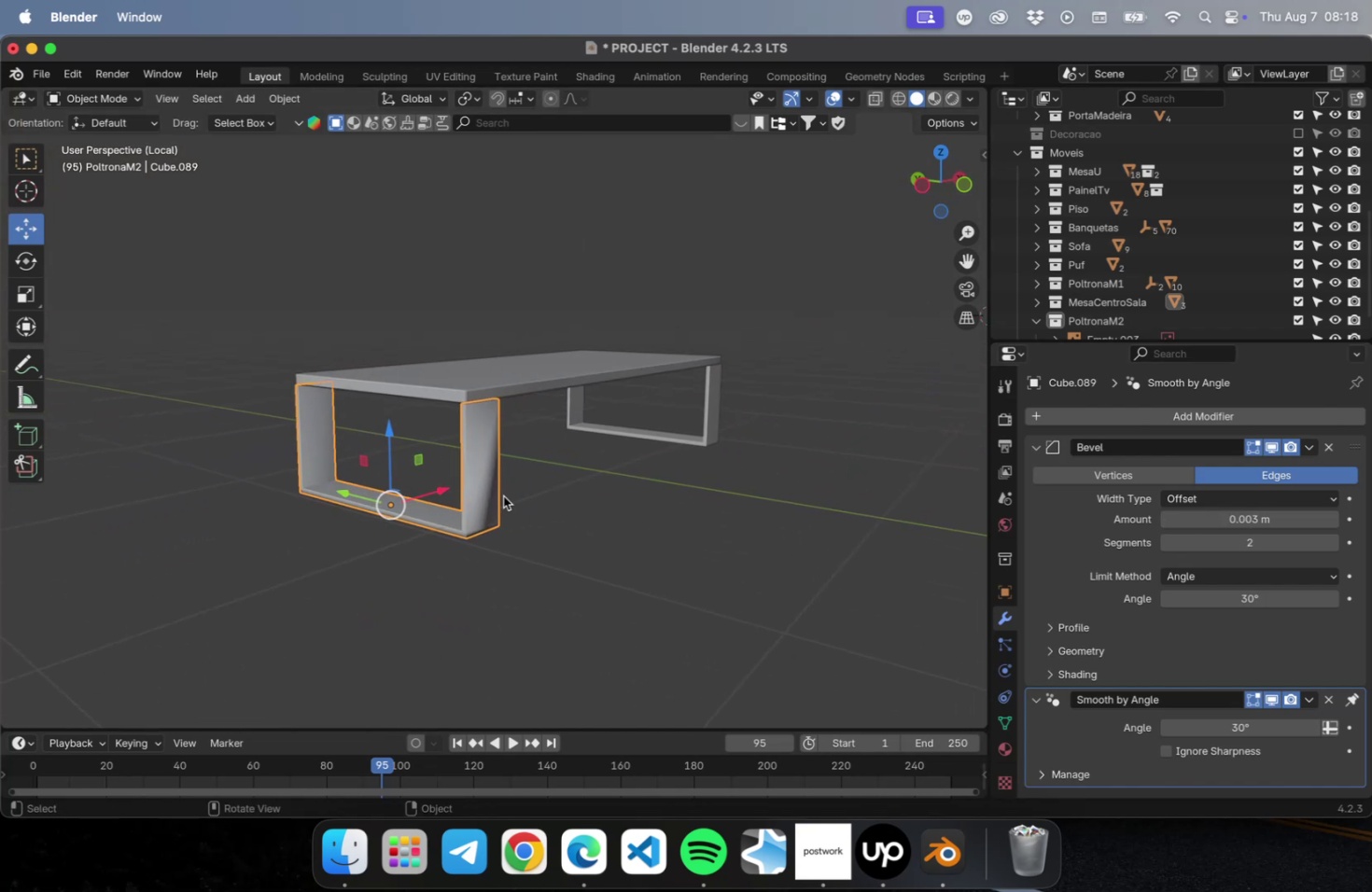 
left_click([664, 430])
 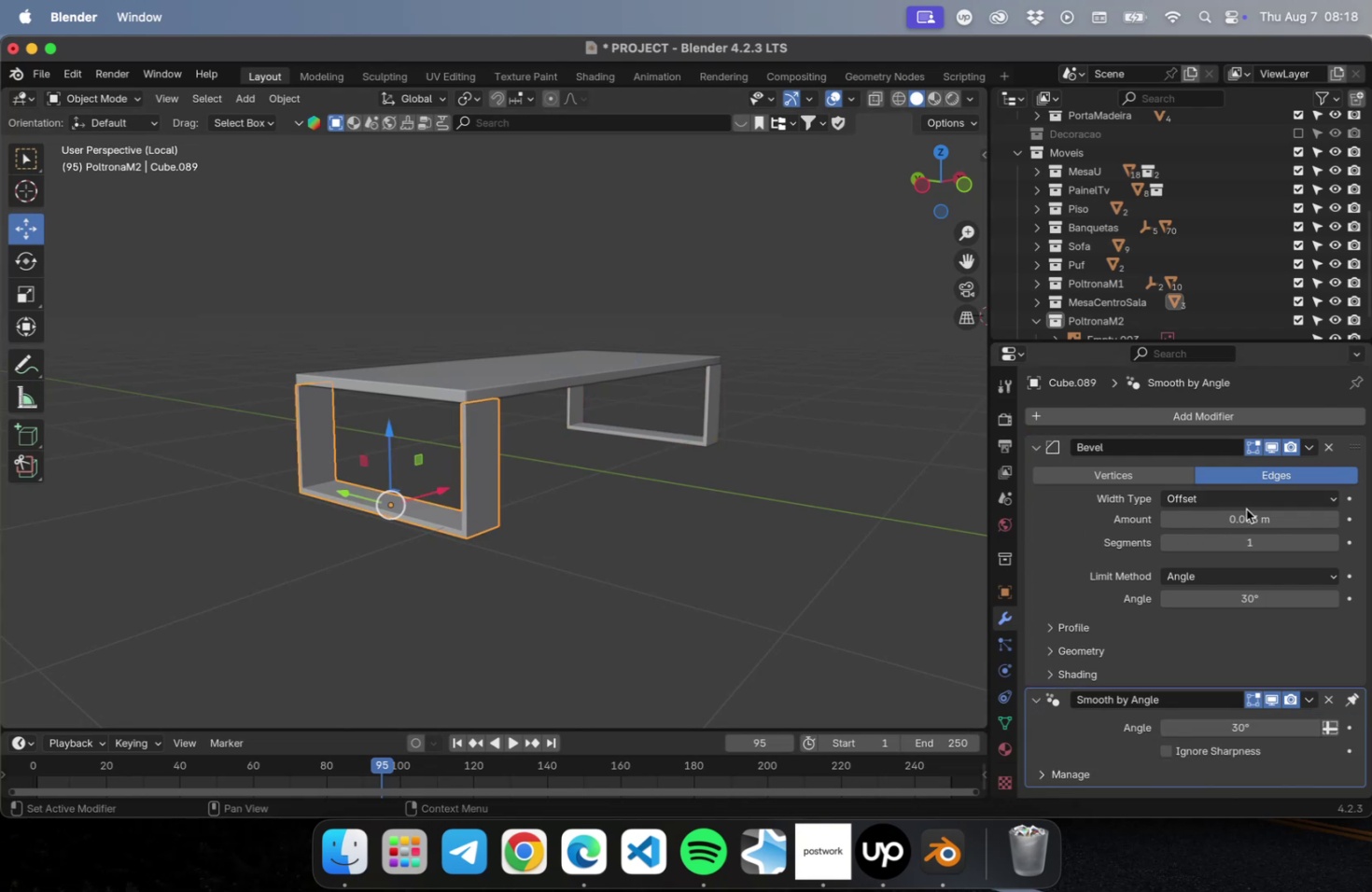 
double_click([1245, 518])
 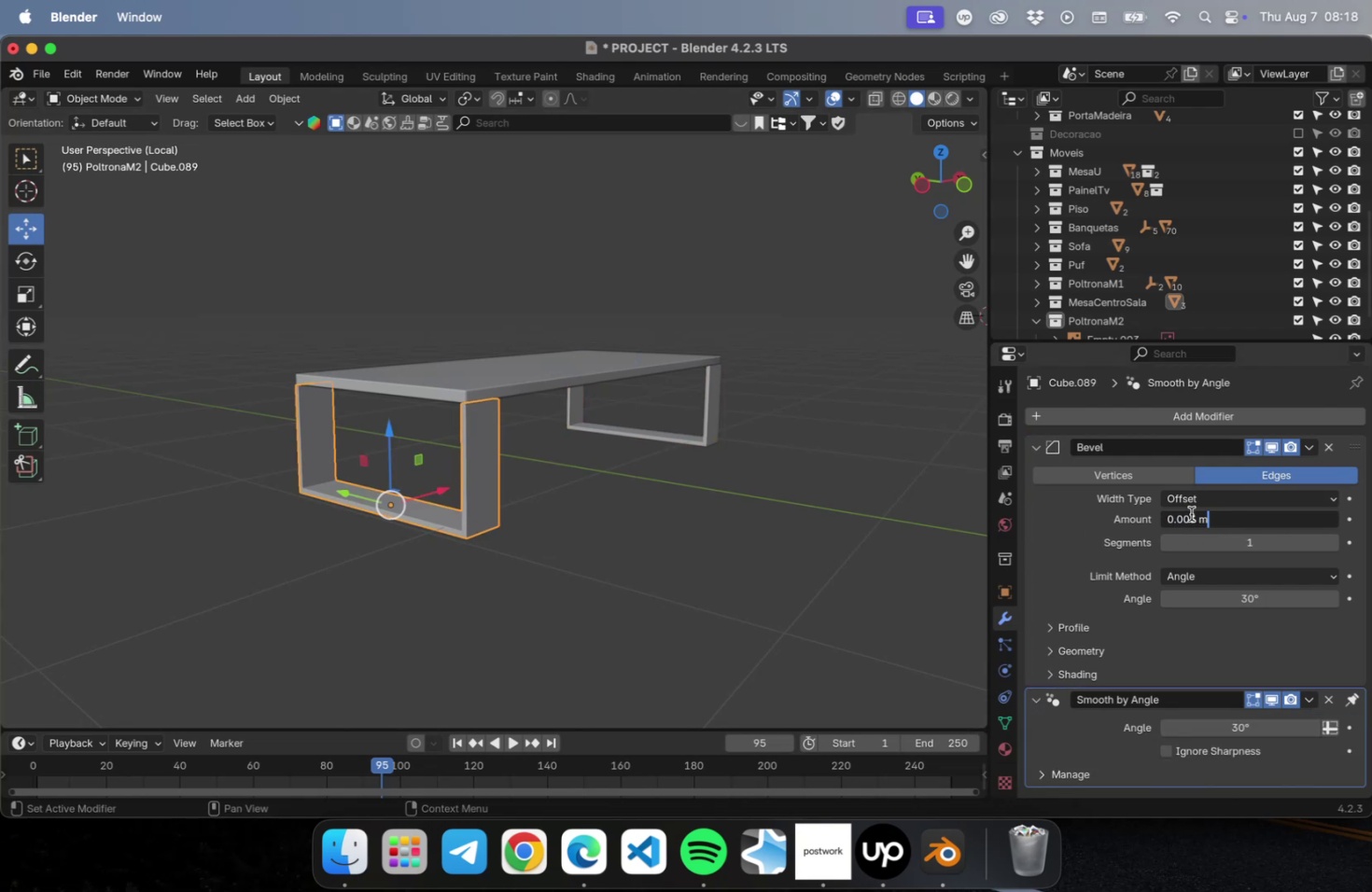 
left_click_drag(start_coordinate=[1188, 513], to_coordinate=[1193, 513])
 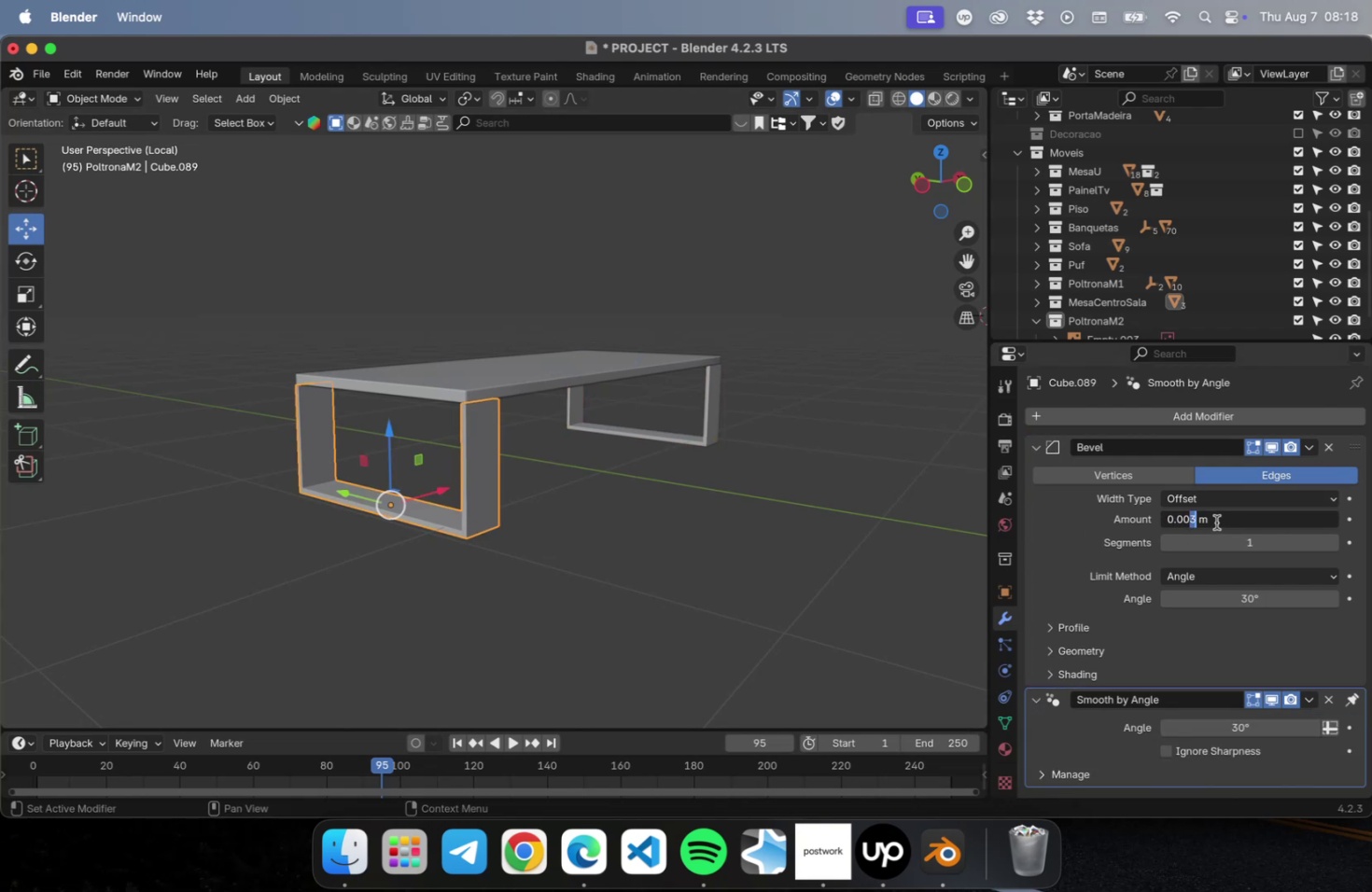 
key(5)
 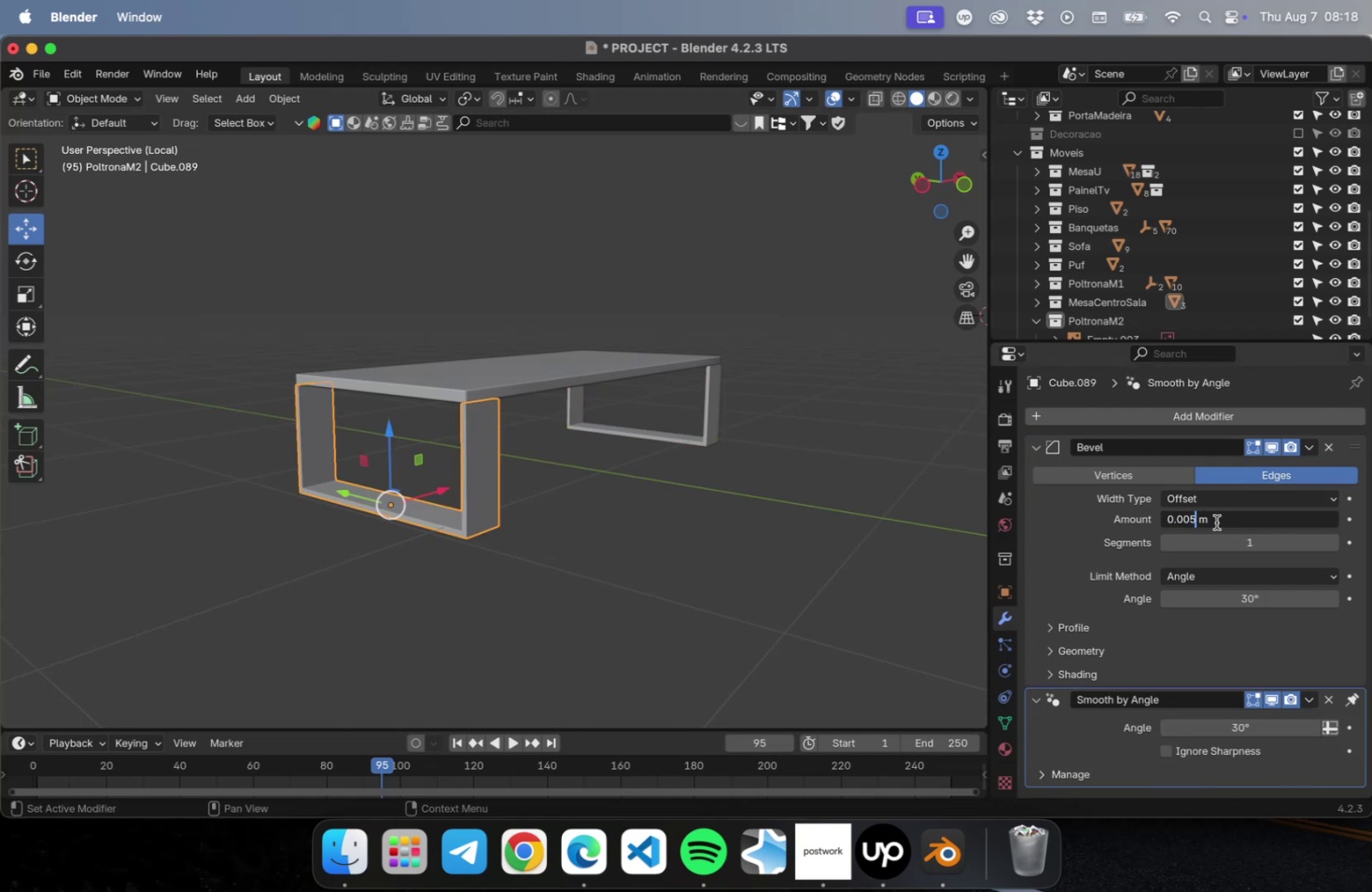 
key(Enter)
 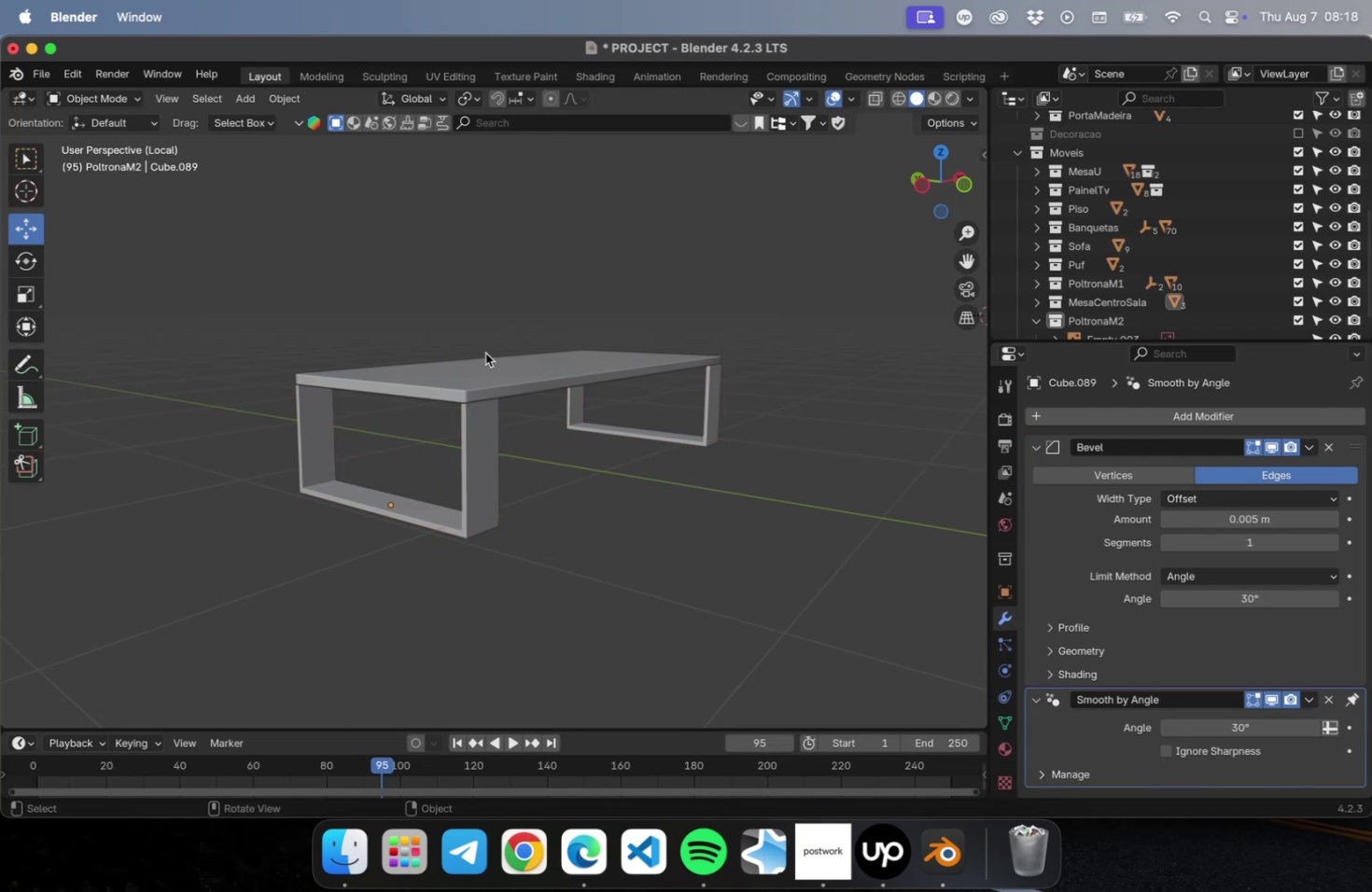 
scroll: coordinate [471, 375], scroll_direction: up, amount: 14.0
 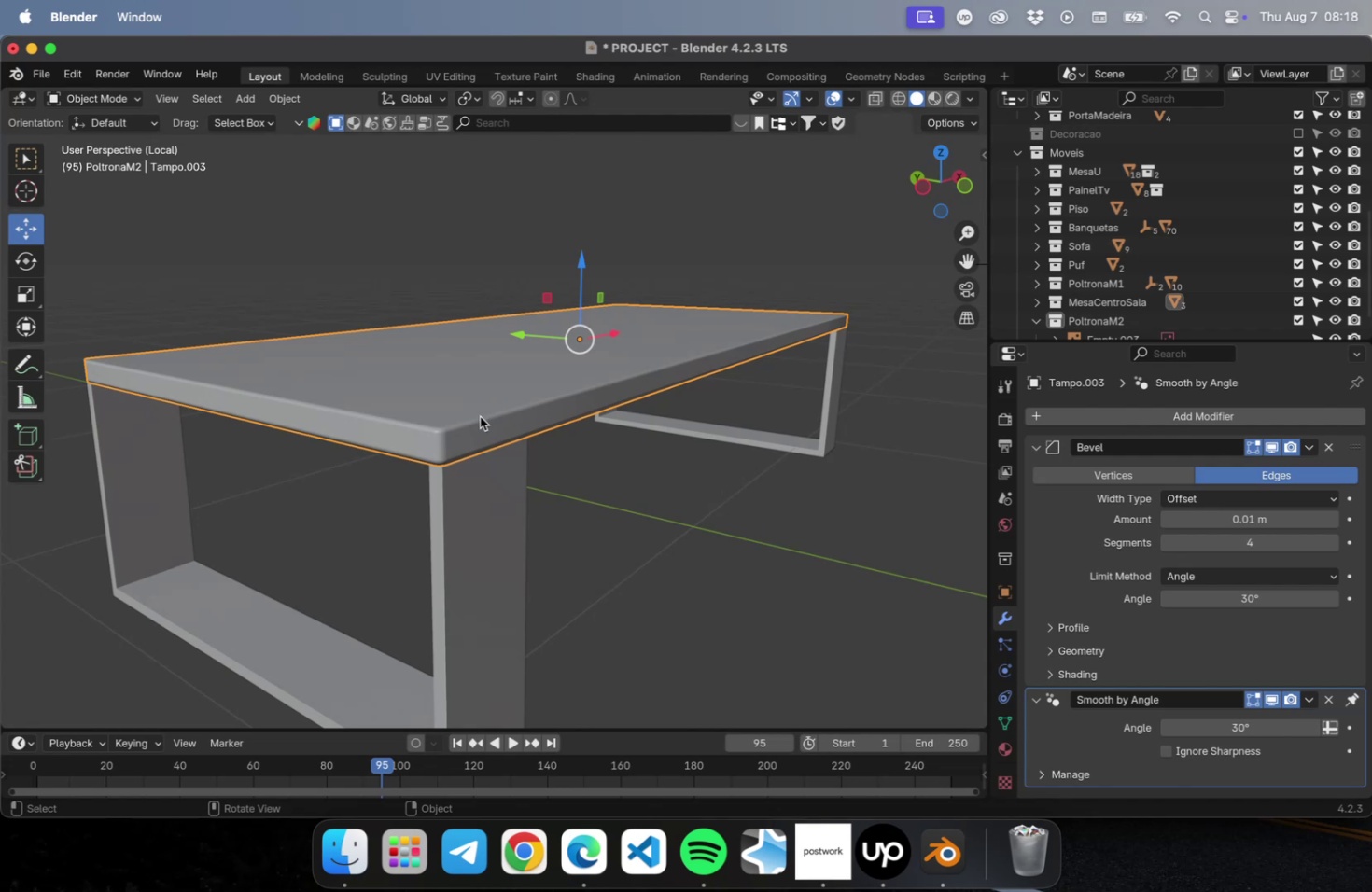 
key(Meta+S)
 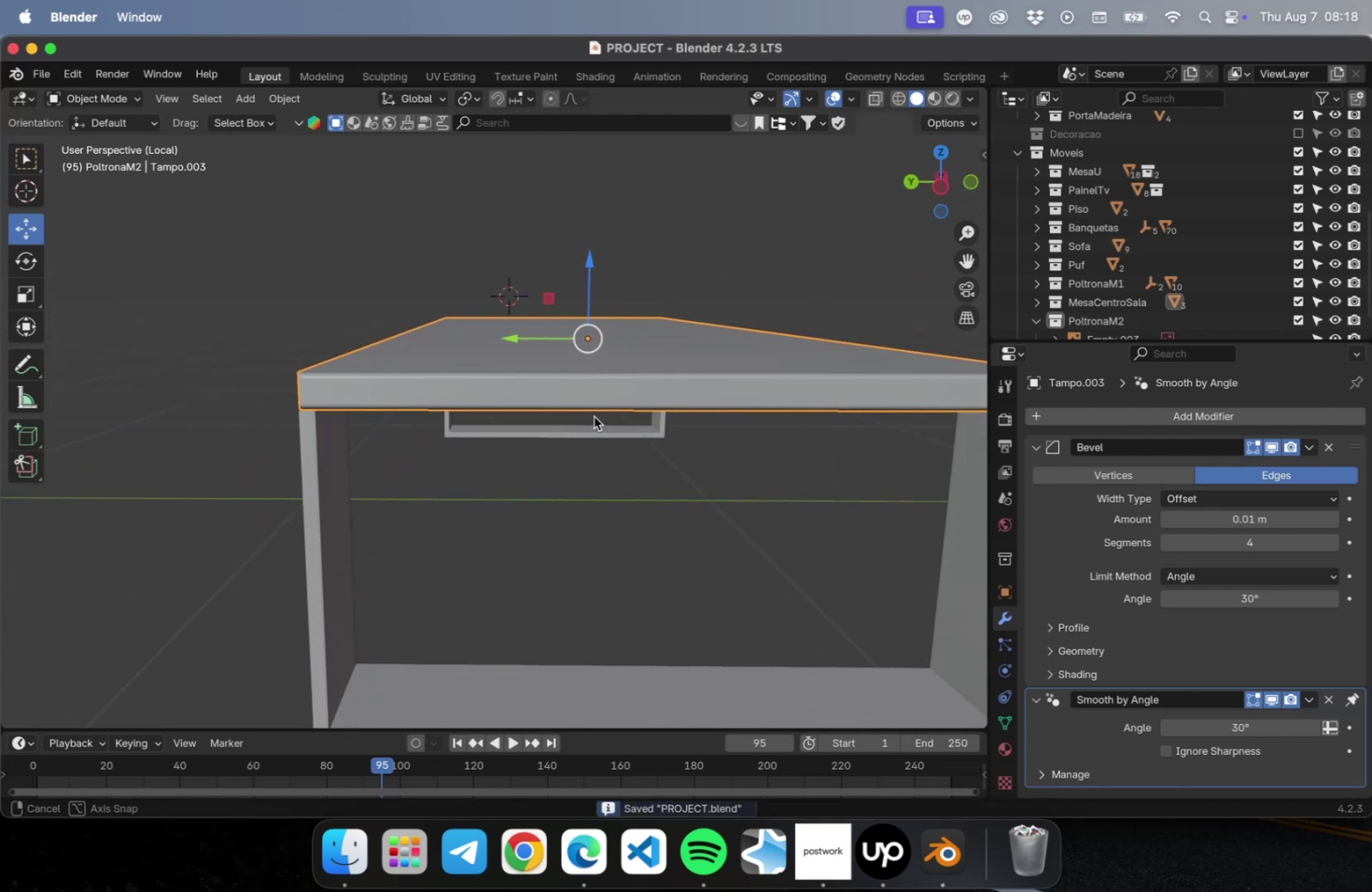 
hold_key(key=ShiftLeft, duration=0.72)
 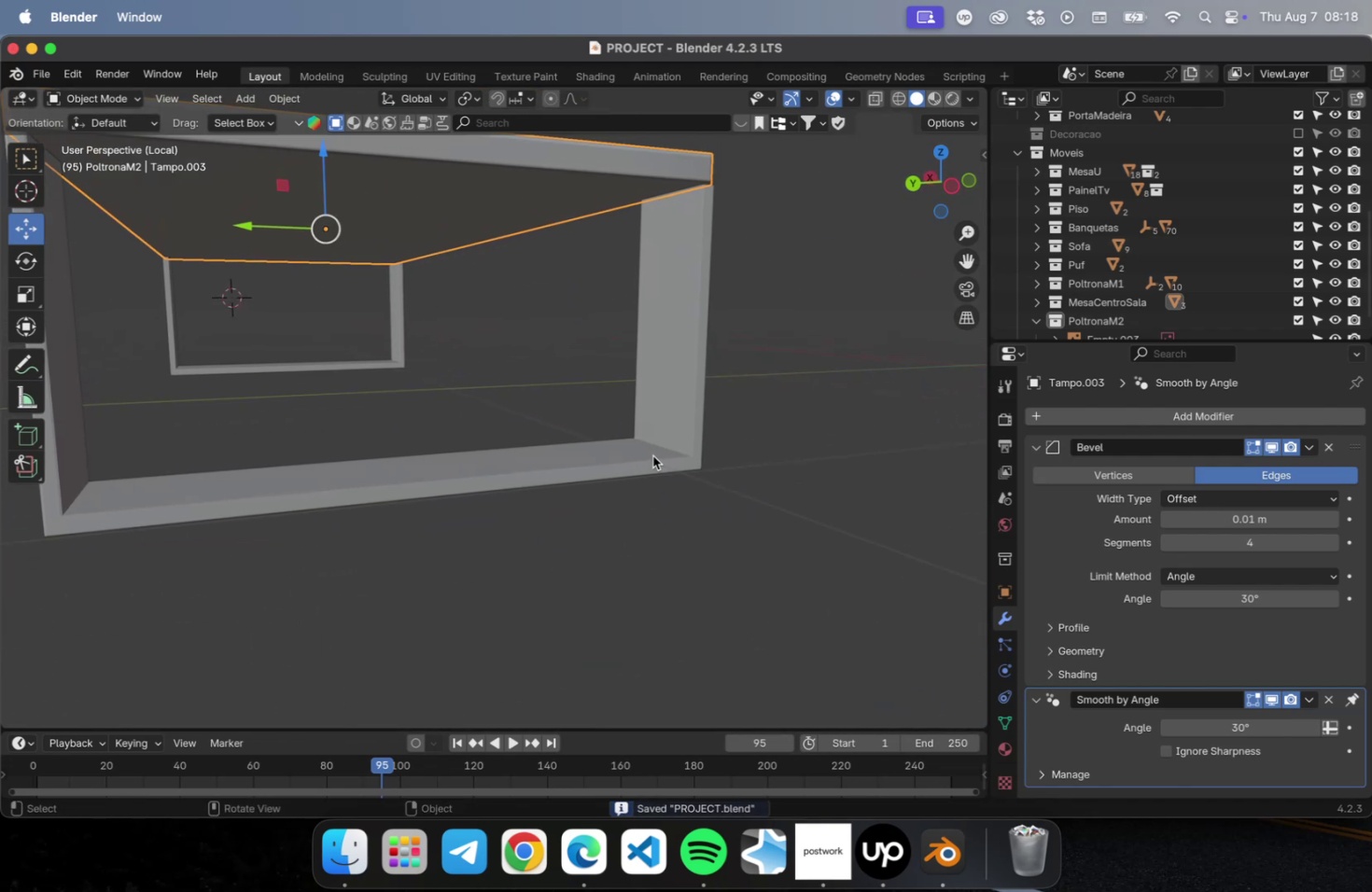 
left_click([652, 455])
 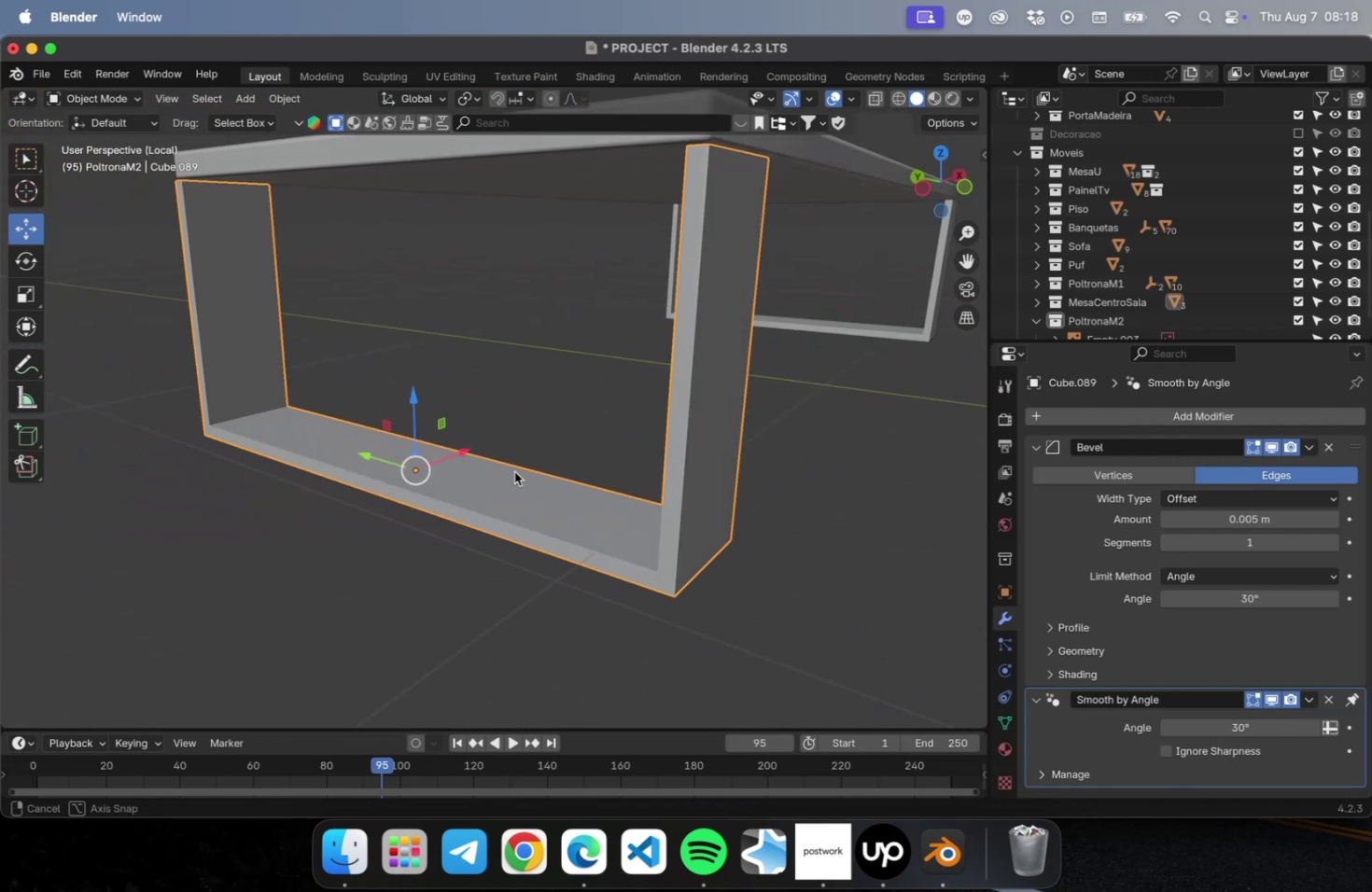 
scroll: coordinate [636, 424], scroll_direction: up, amount: 1.0
 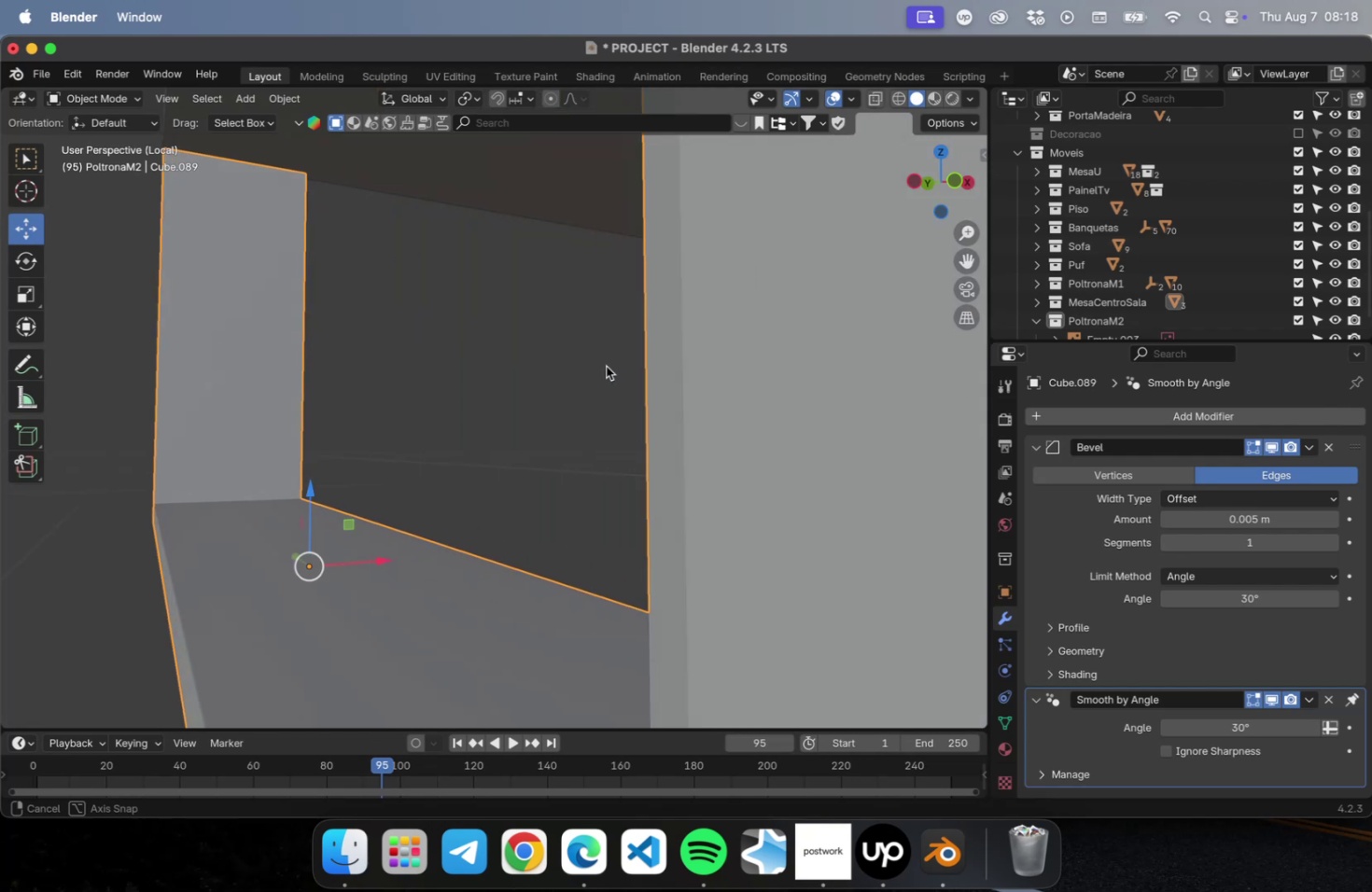 
hold_key(key=ShiftLeft, duration=2.92)
 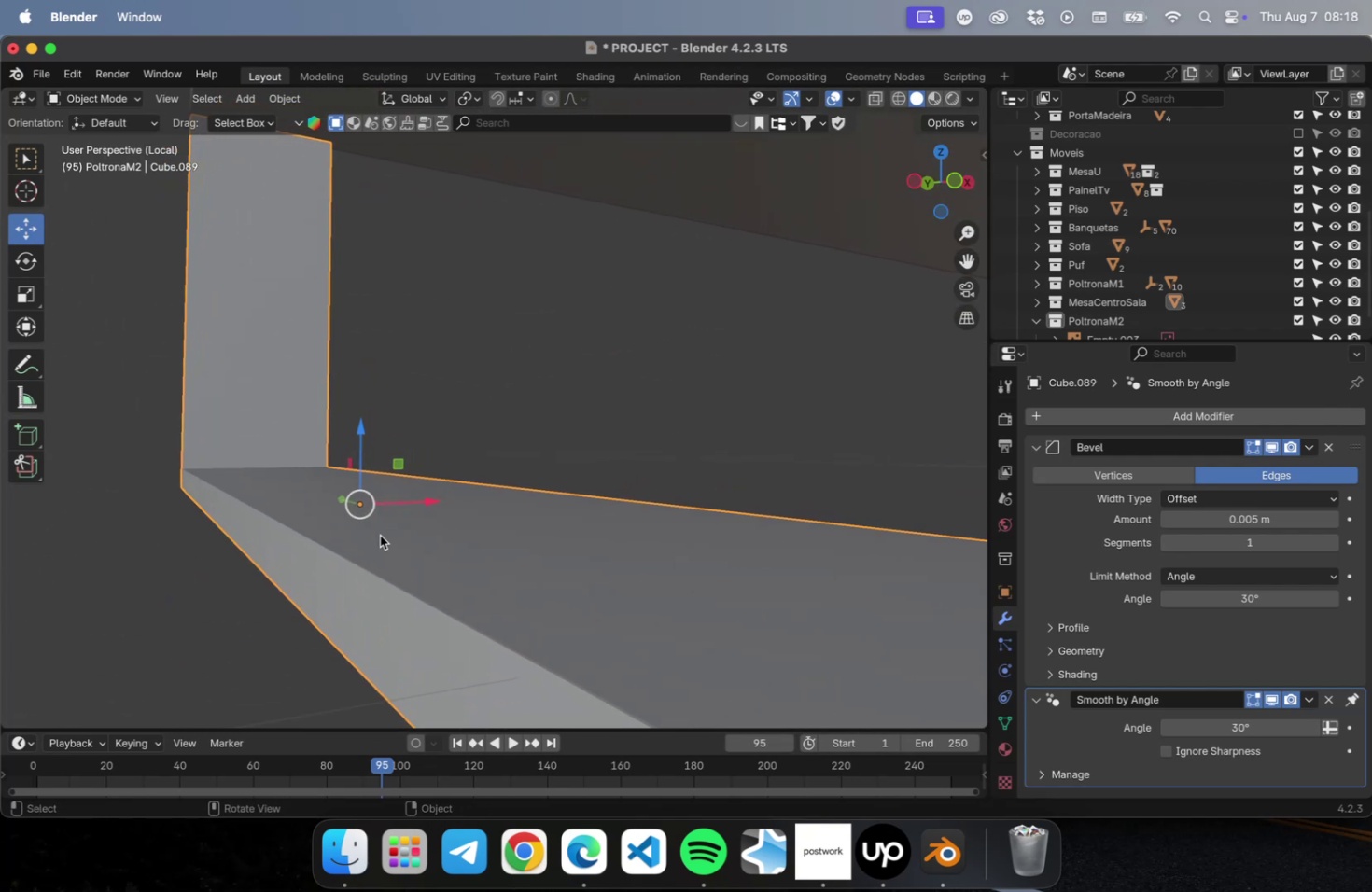 
left_click([380, 535])
 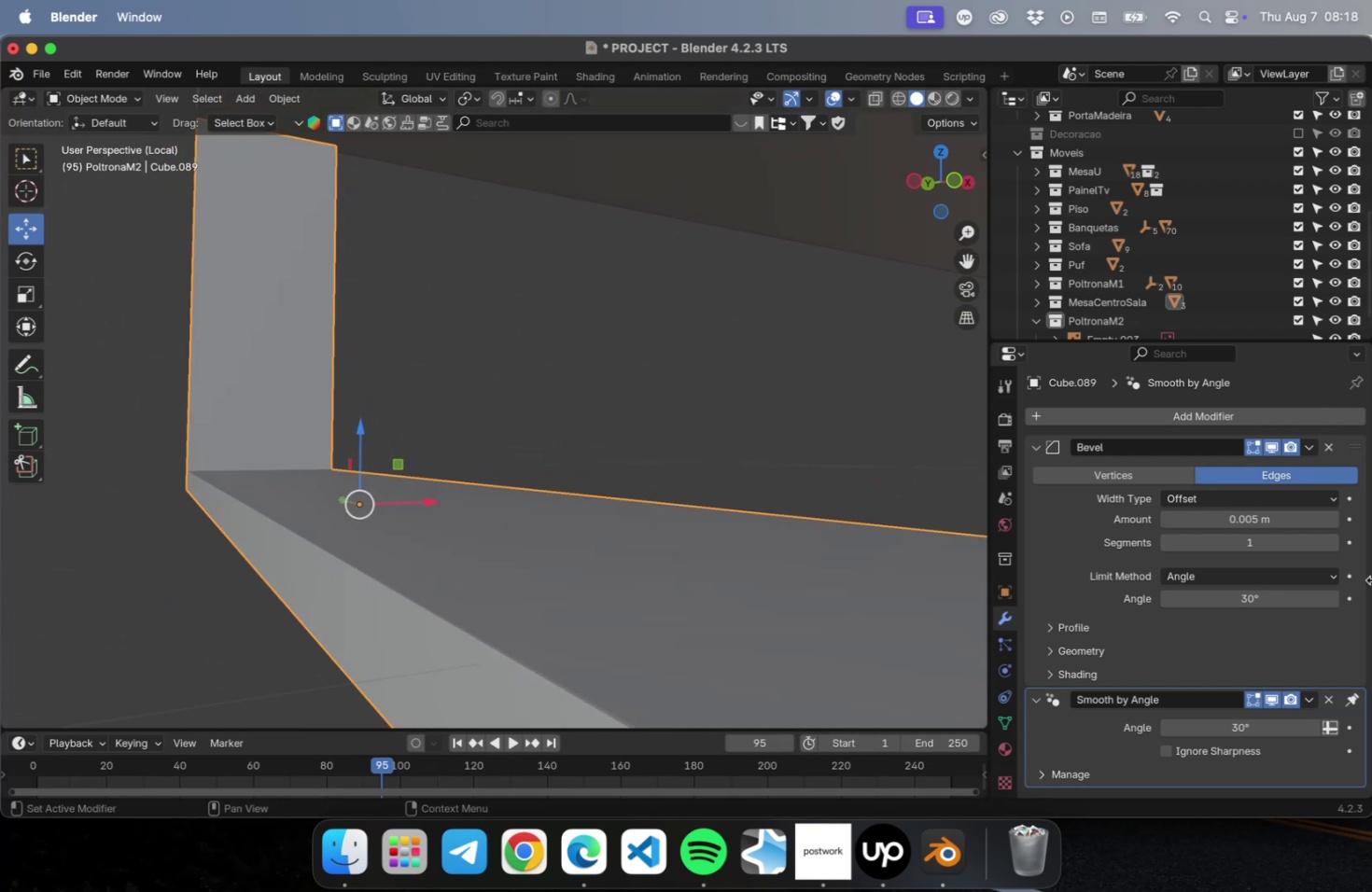 
left_click([1332, 519])
 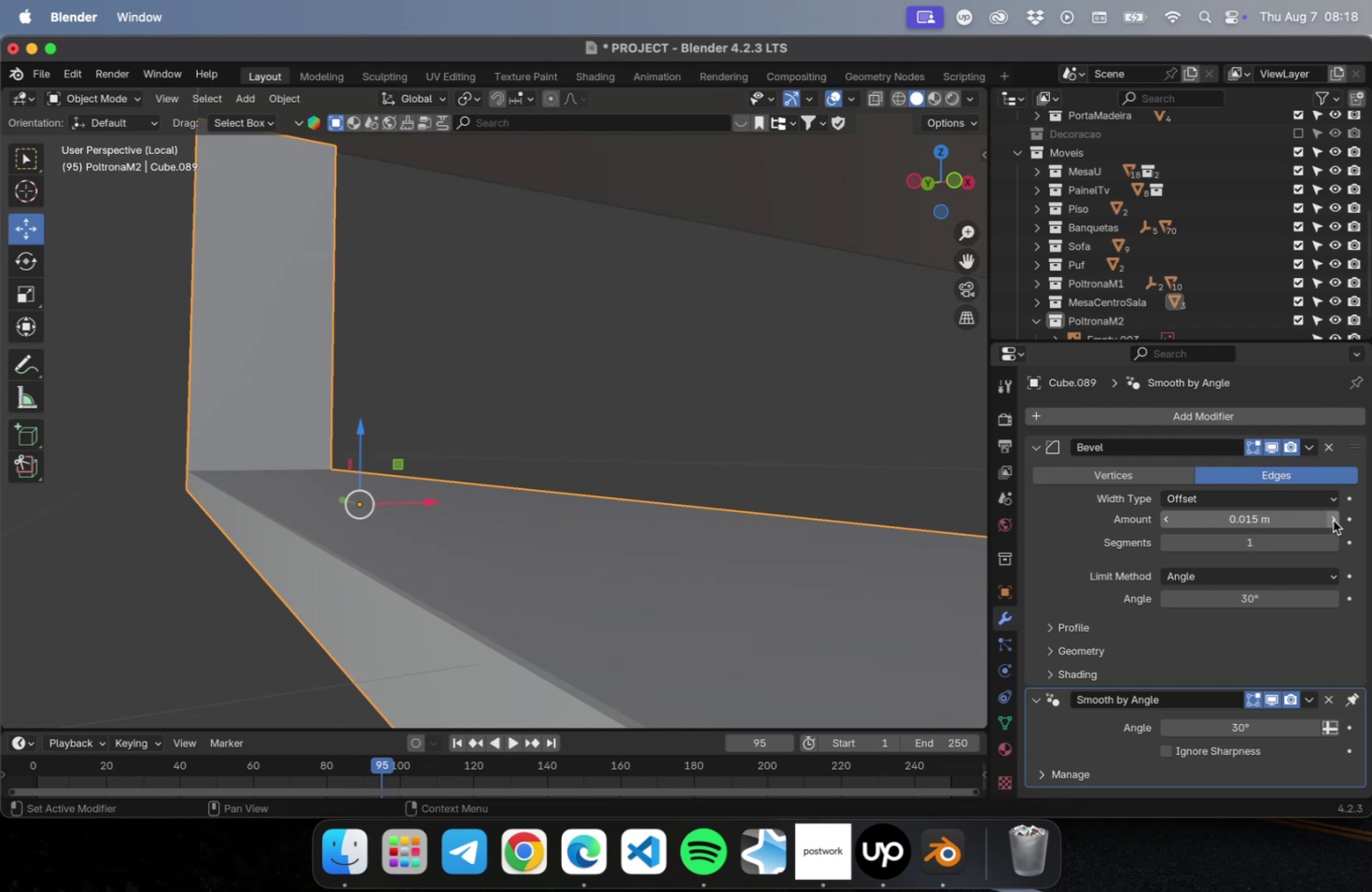 
left_click([1332, 520])
 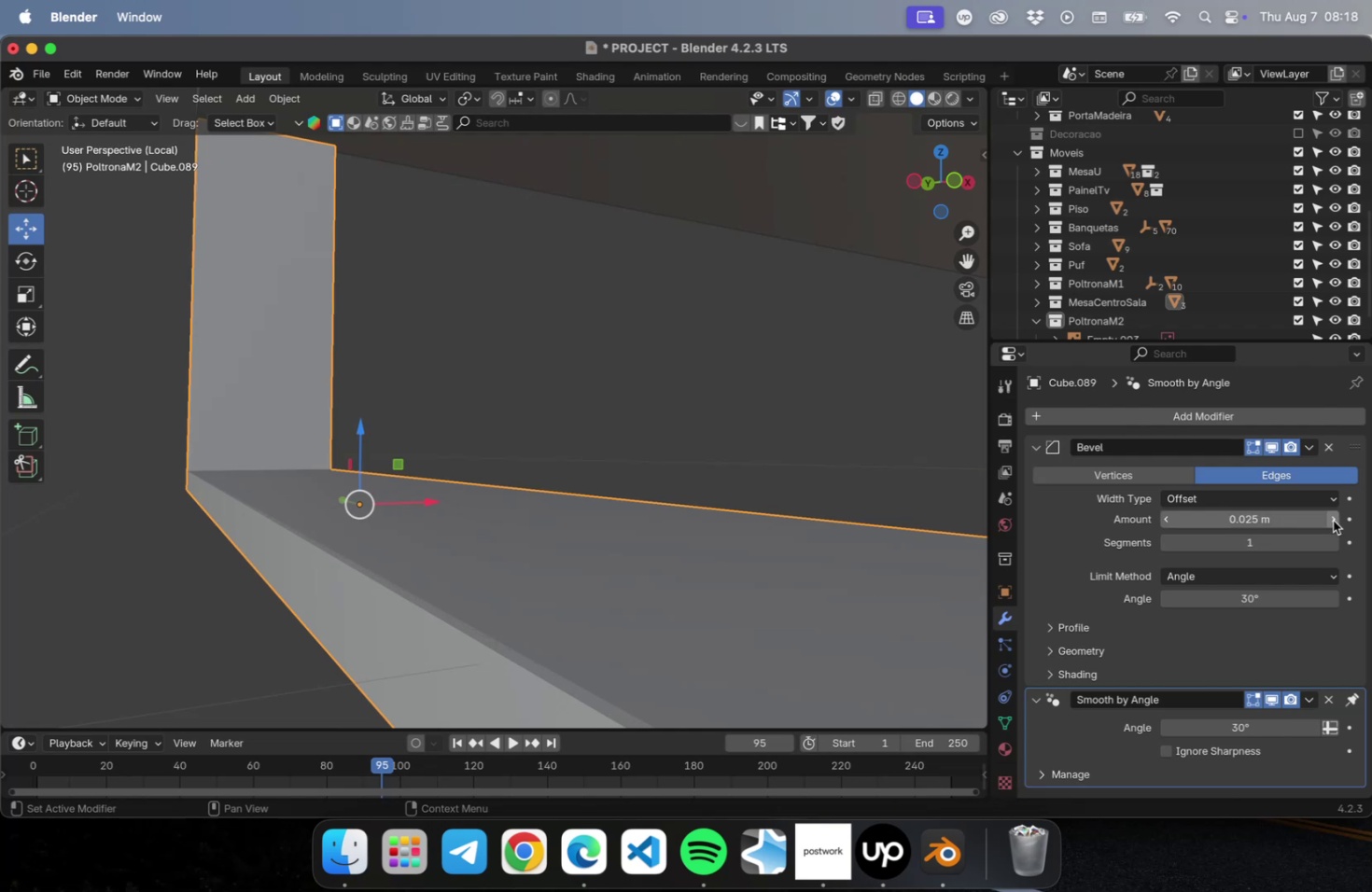 
left_click([1332, 520])
 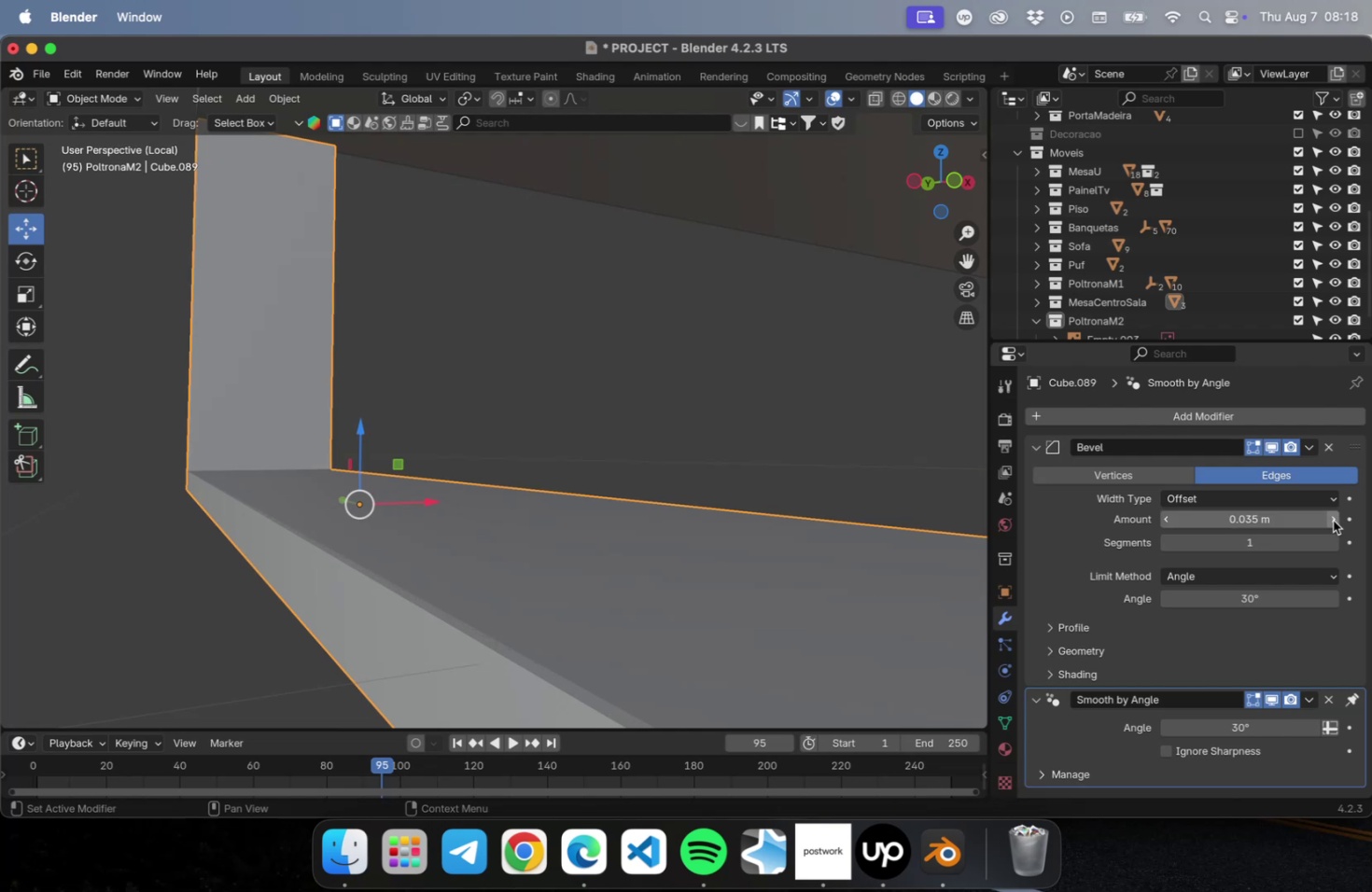 
double_click([1332, 520])
 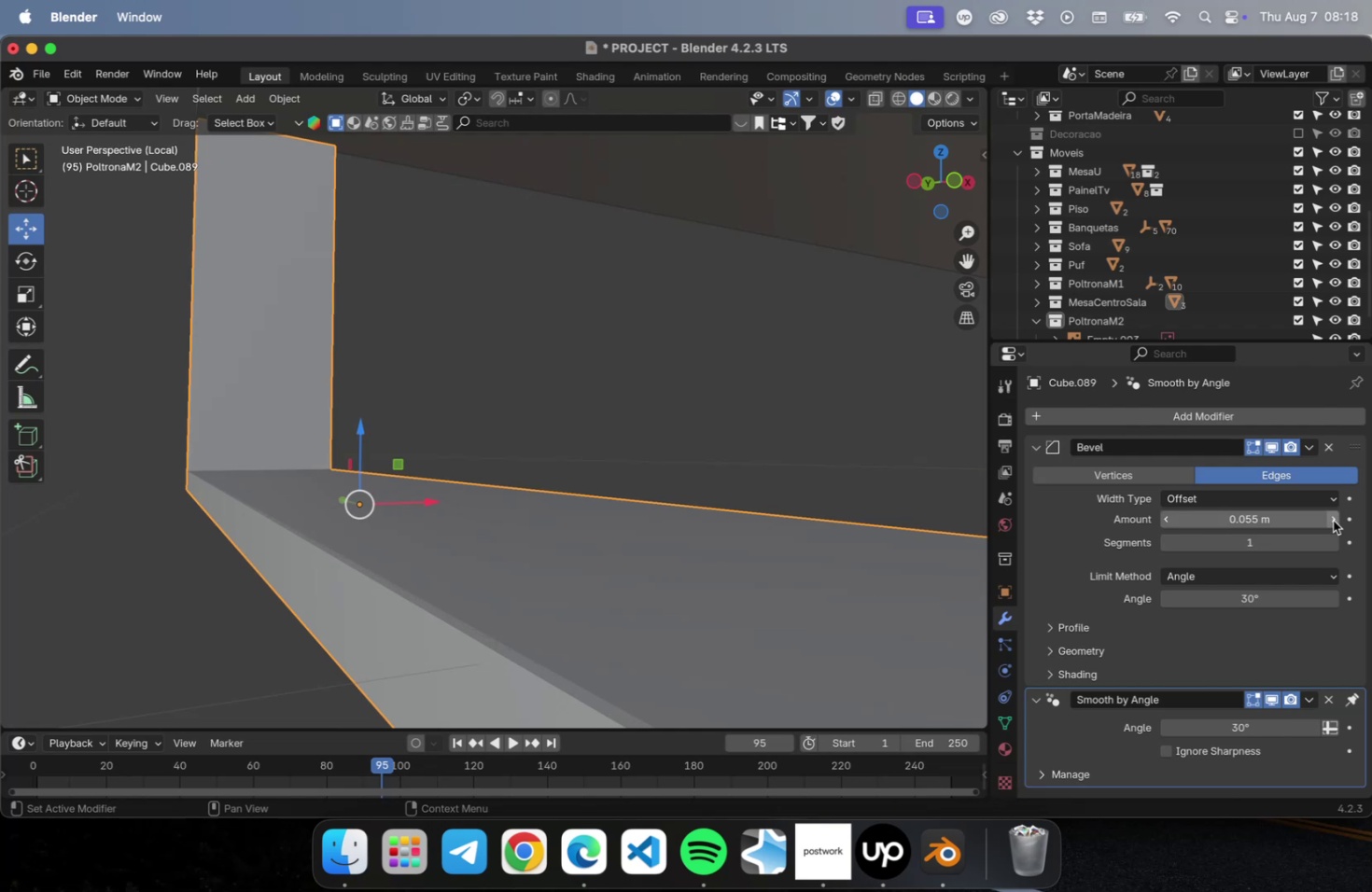 
left_click([1332, 520])
 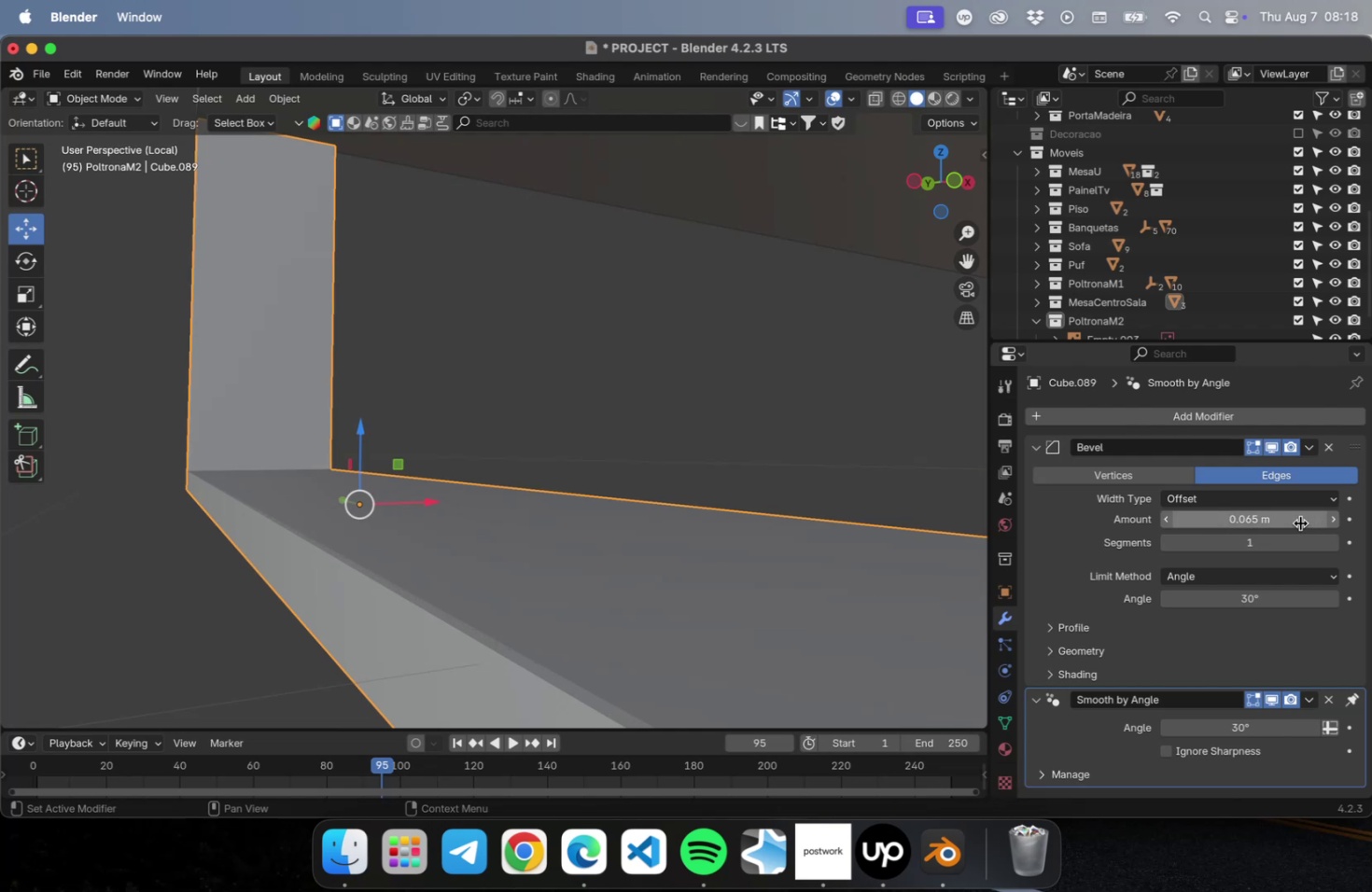 
left_click_drag(start_coordinate=[1298, 522], to_coordinate=[1294, 521])
 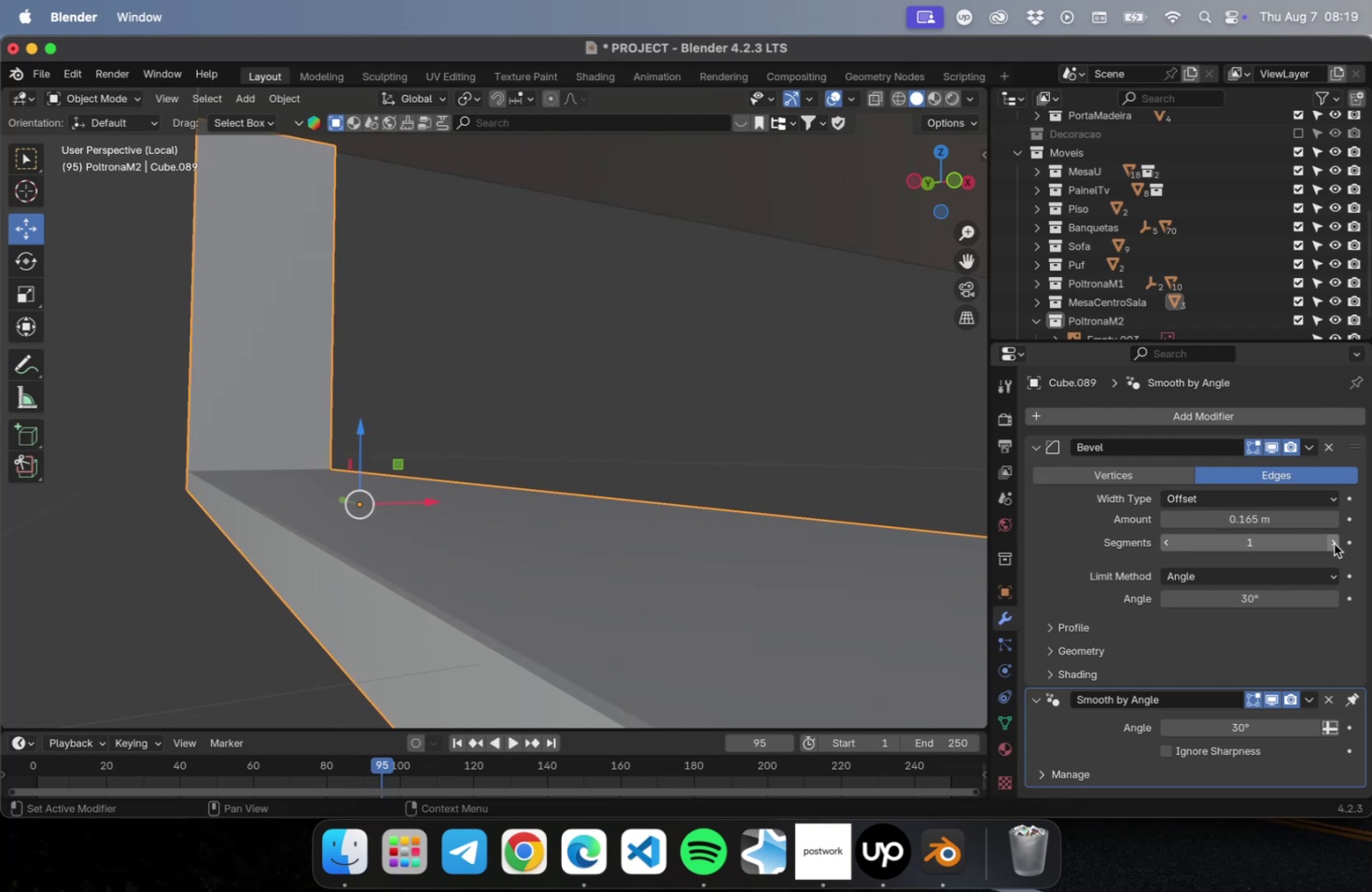 
left_click([1335, 543])
 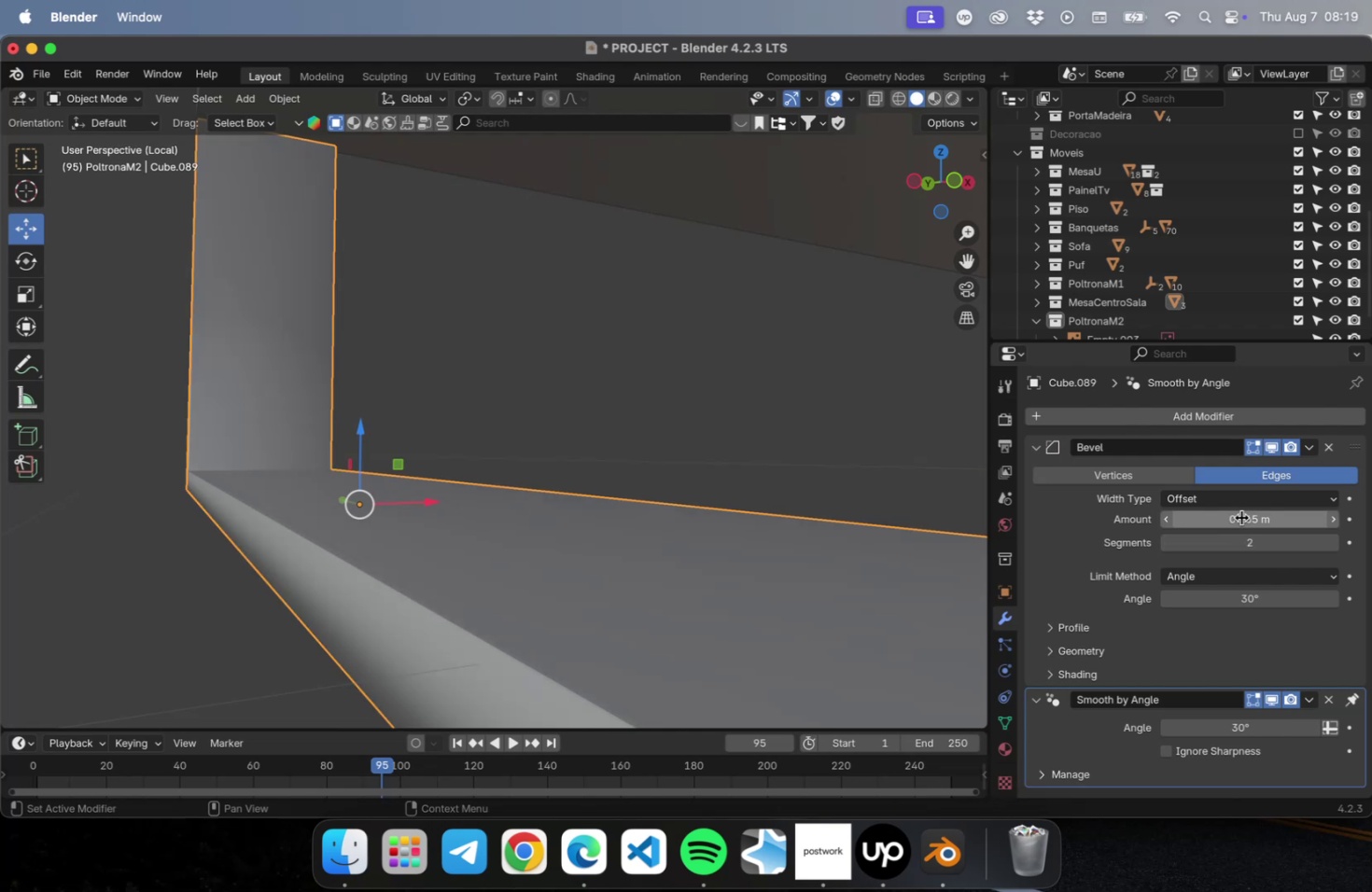 
left_click_drag(start_coordinate=[1239, 513], to_coordinate=[1174, 512])
 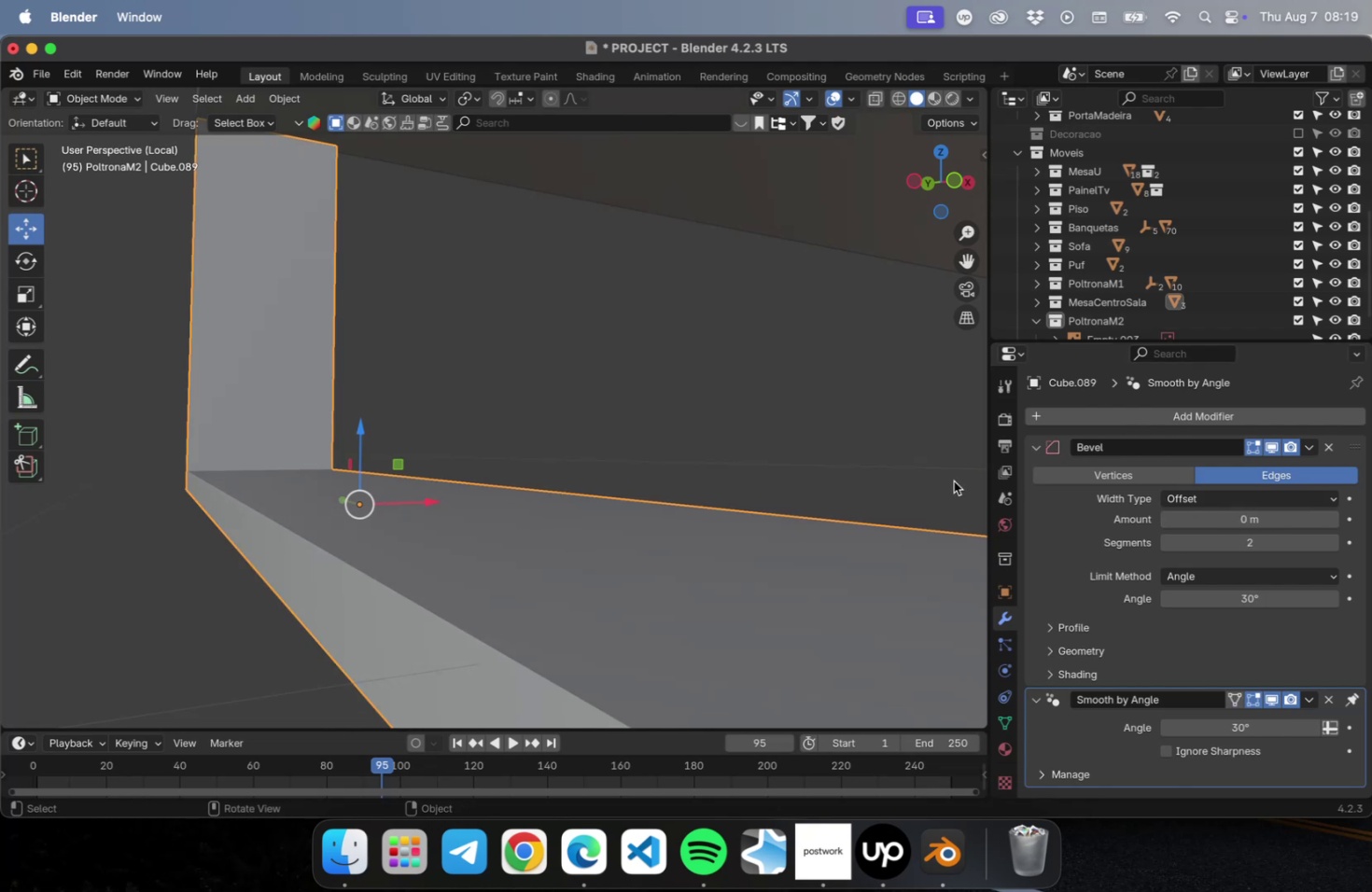 
left_click([645, 429])
 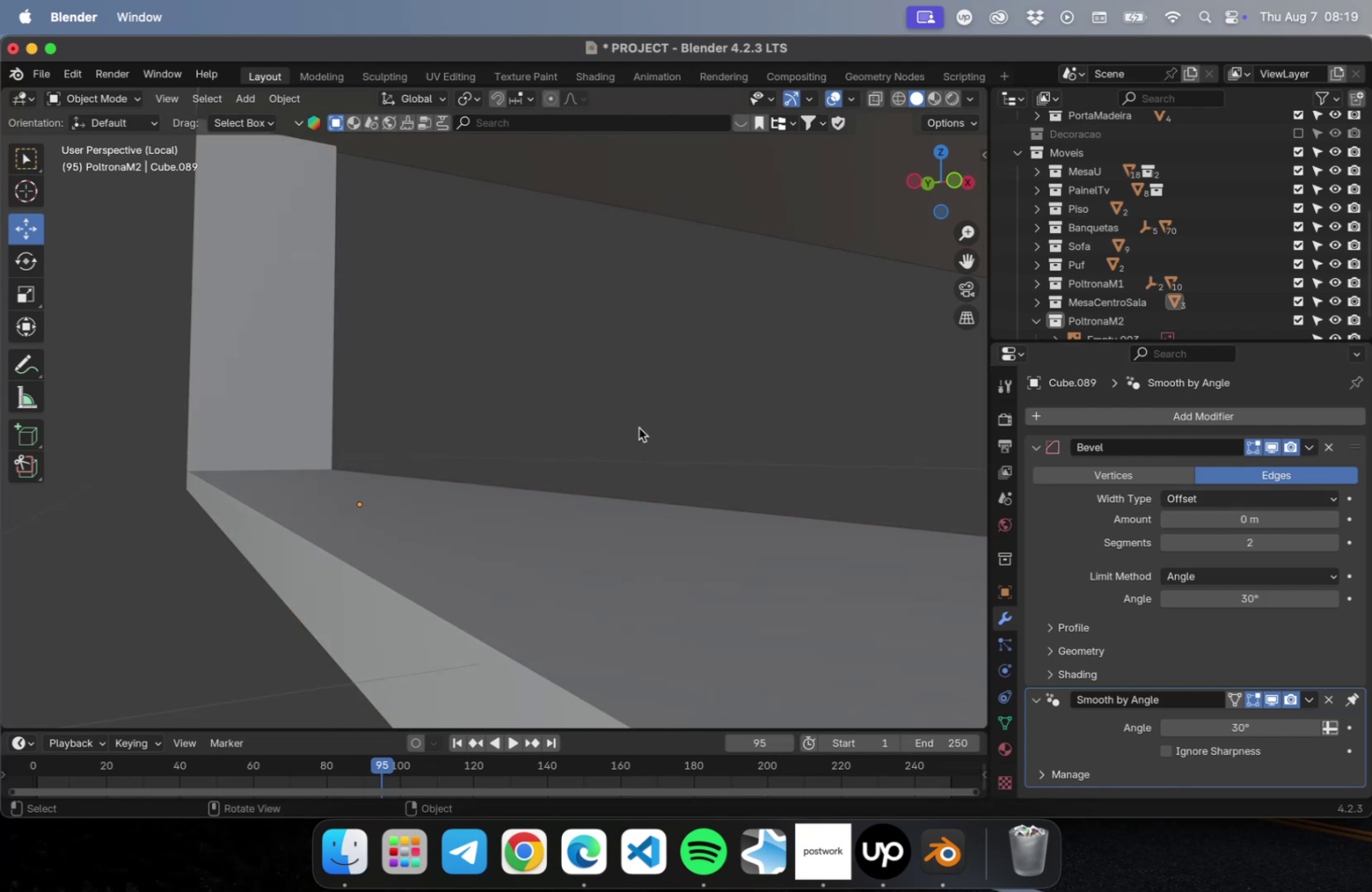 
scroll: coordinate [636, 428], scroll_direction: down, amount: 2.0
 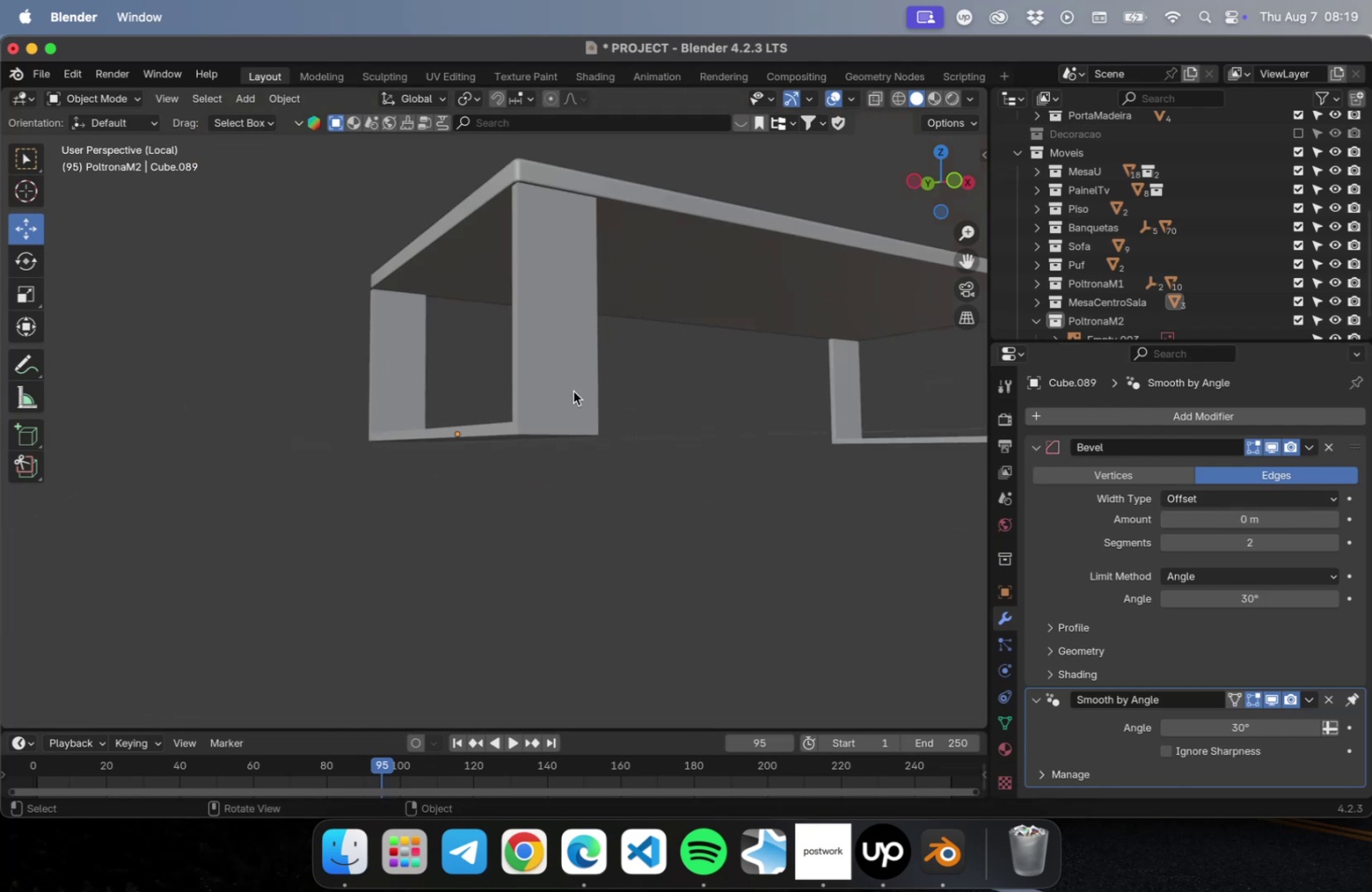 
left_click([544, 374])
 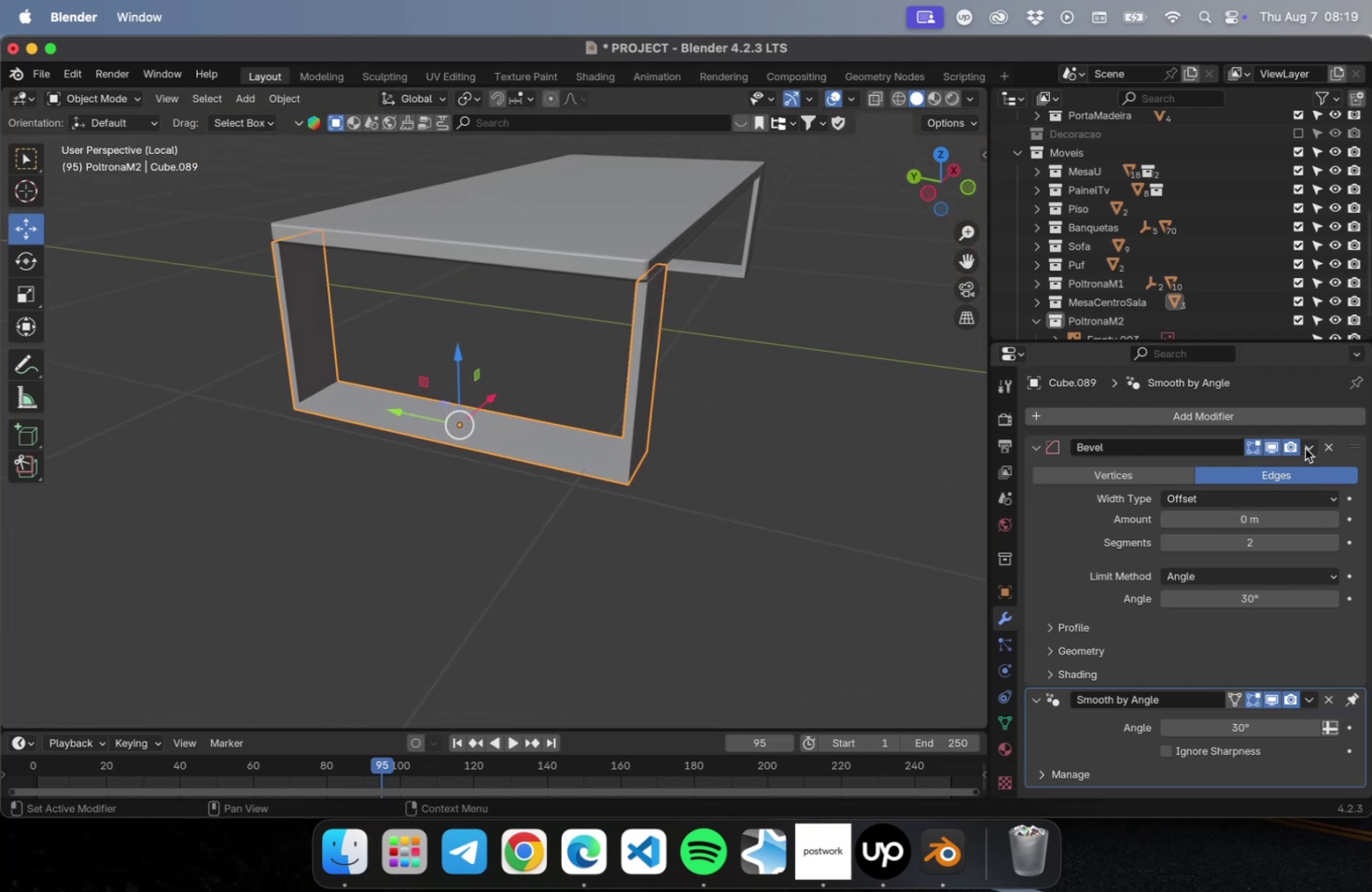 
wait(5.09)
 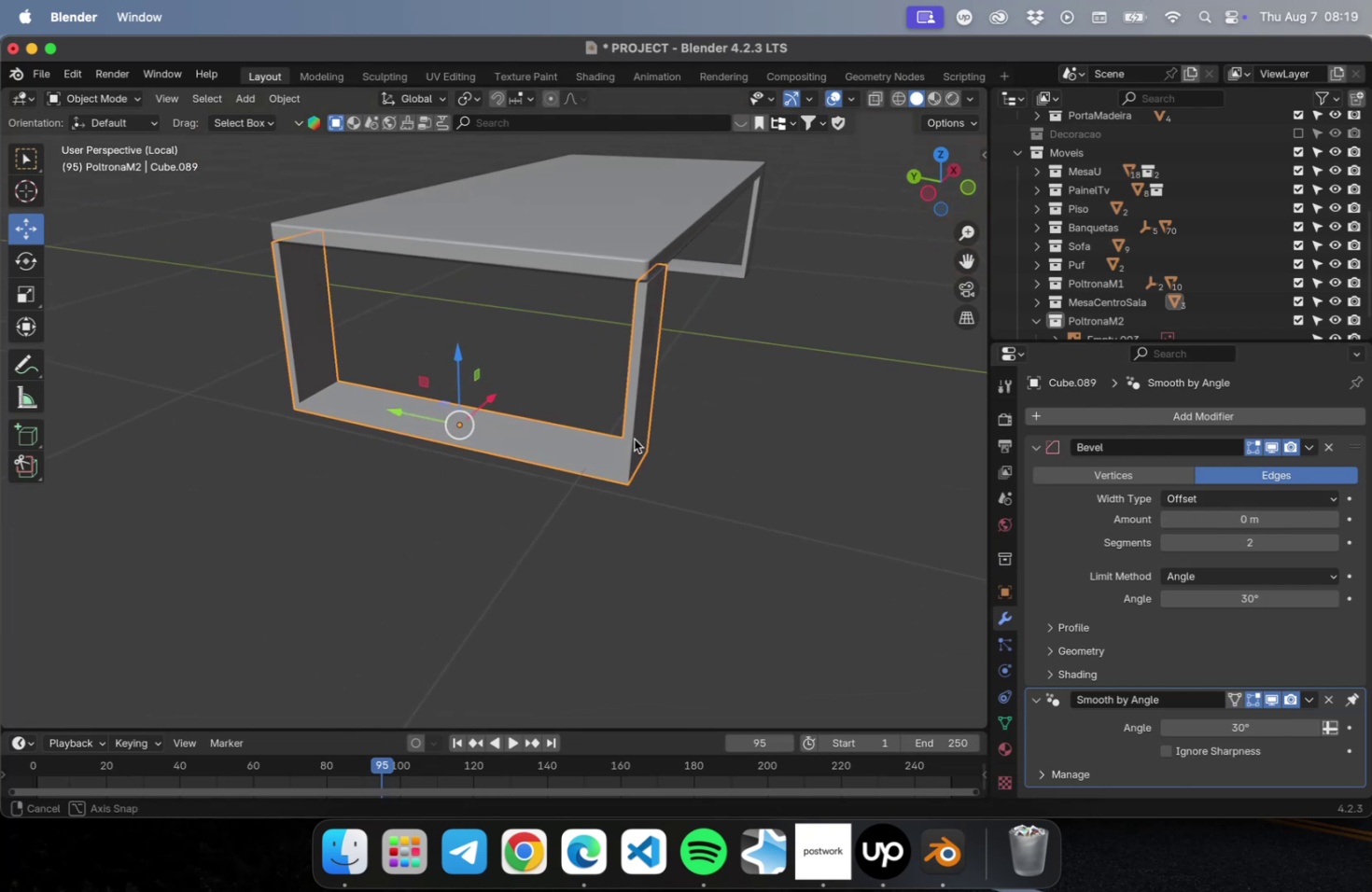 
scroll: coordinate [612, 431], scroll_direction: up, amount: 5.0
 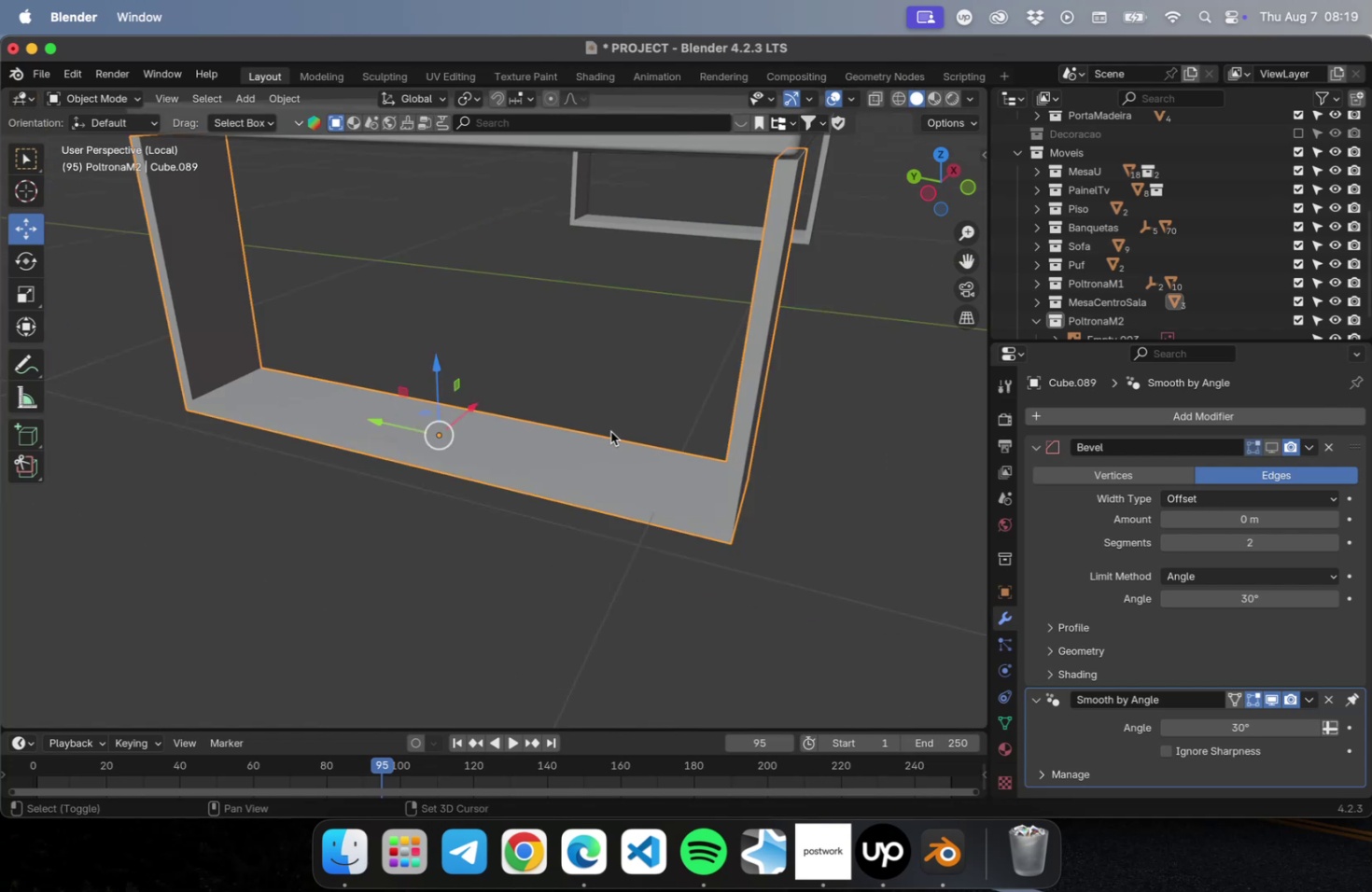 
key(Shift+ShiftLeft)
 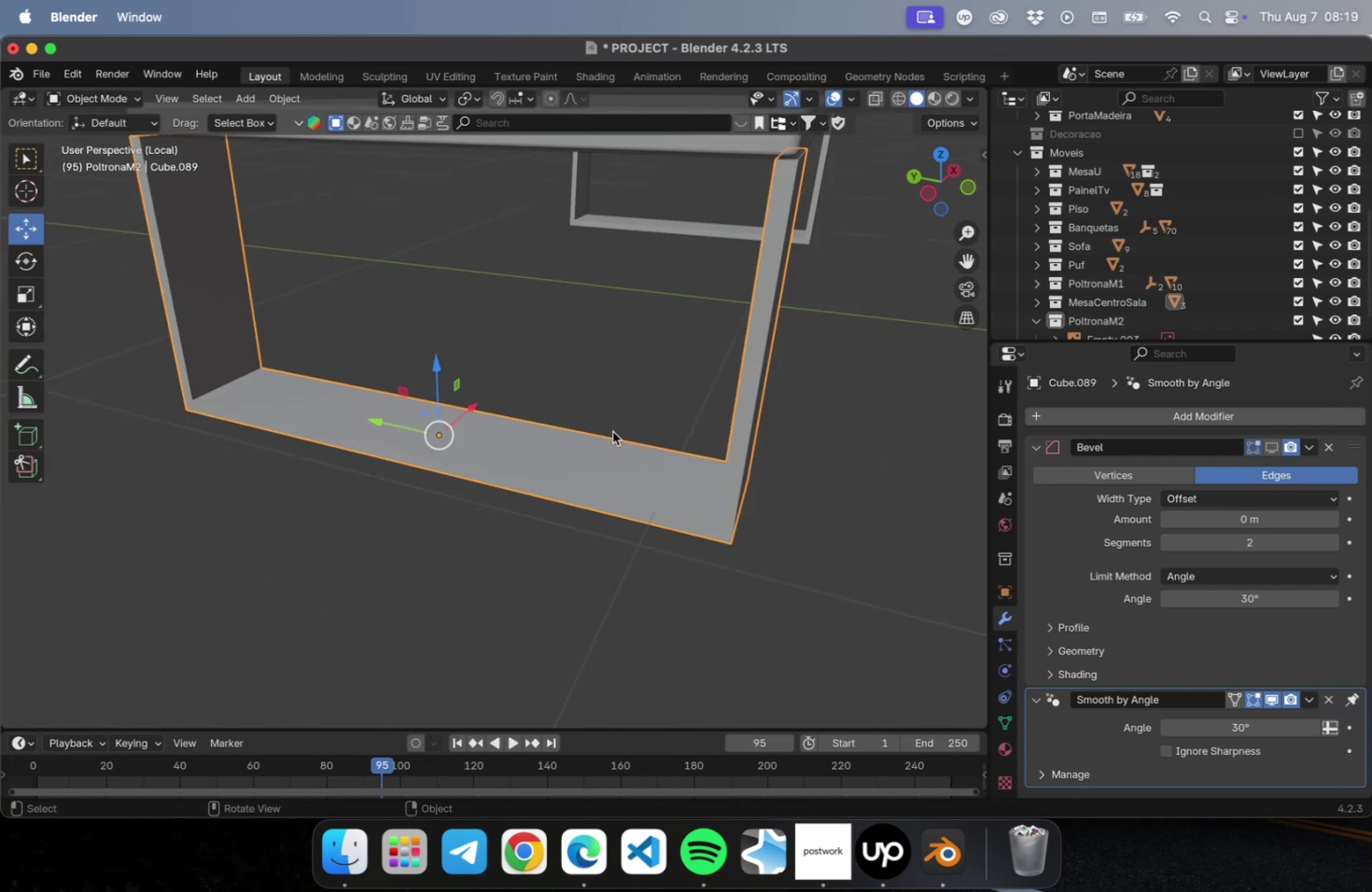 
hold_key(key=ShiftLeft, duration=0.55)
 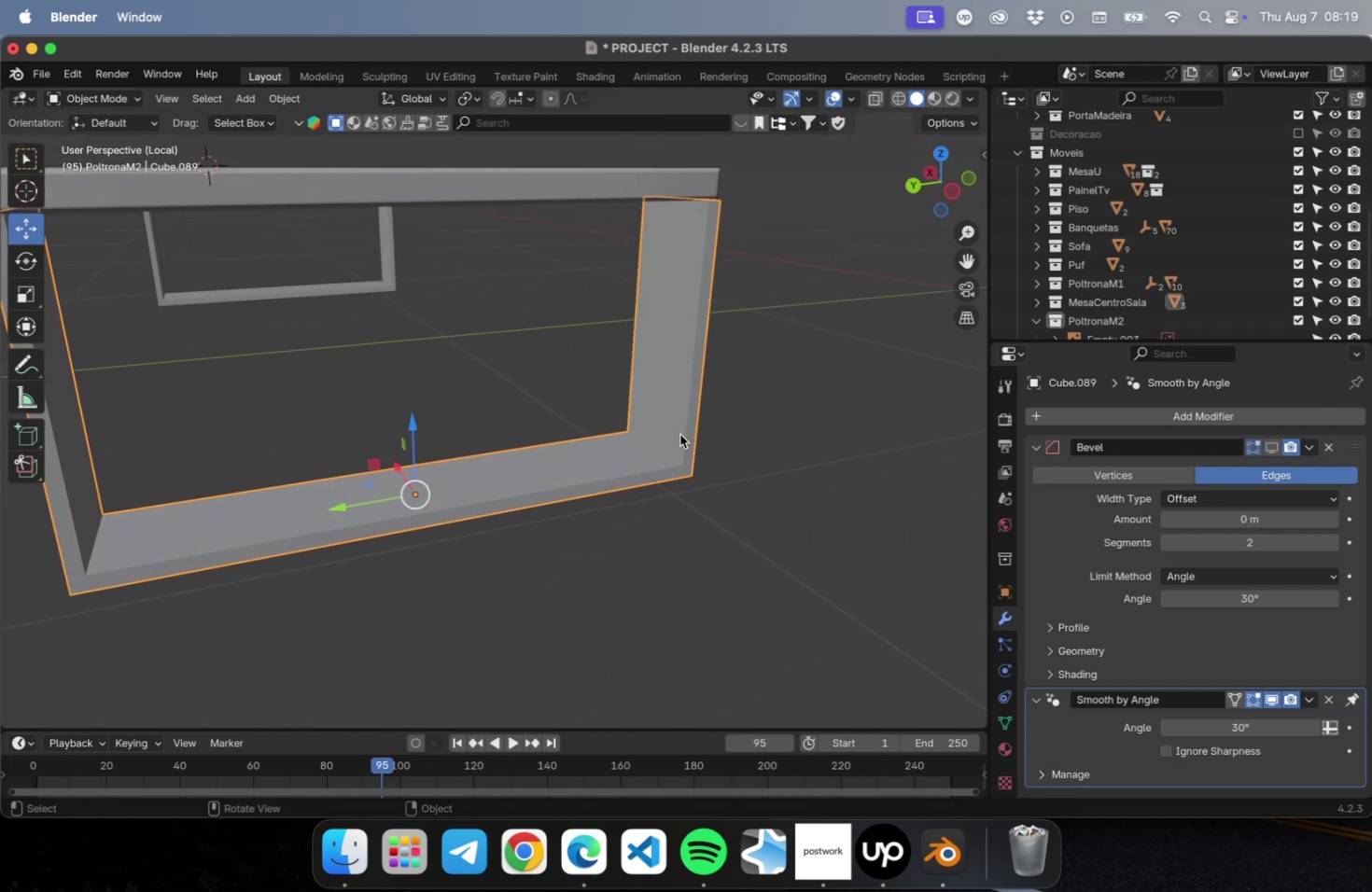 
wait(8.42)
 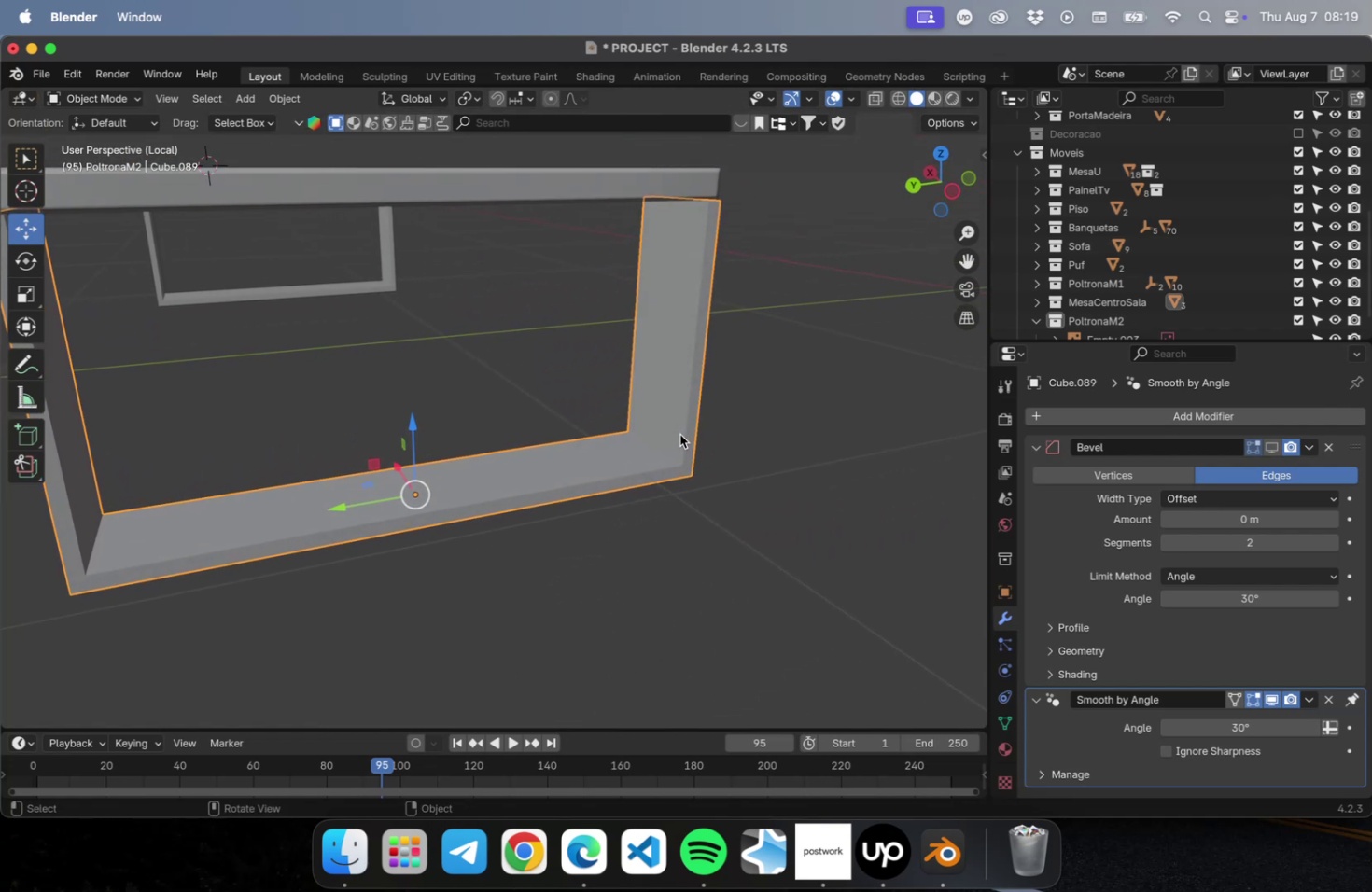 
hold_key(key=ShiftLeft, duration=0.53)
 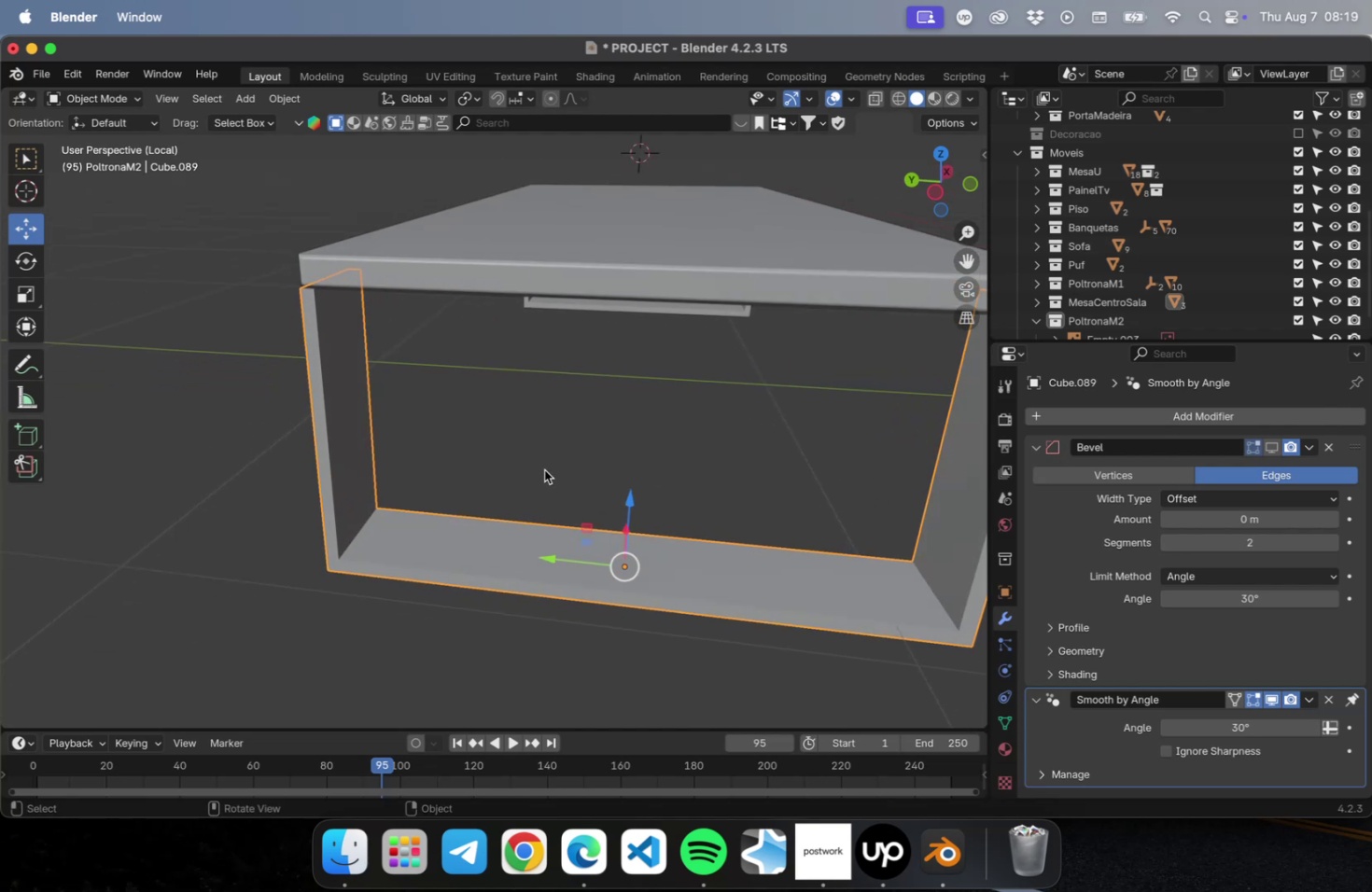 
key(Tab)
 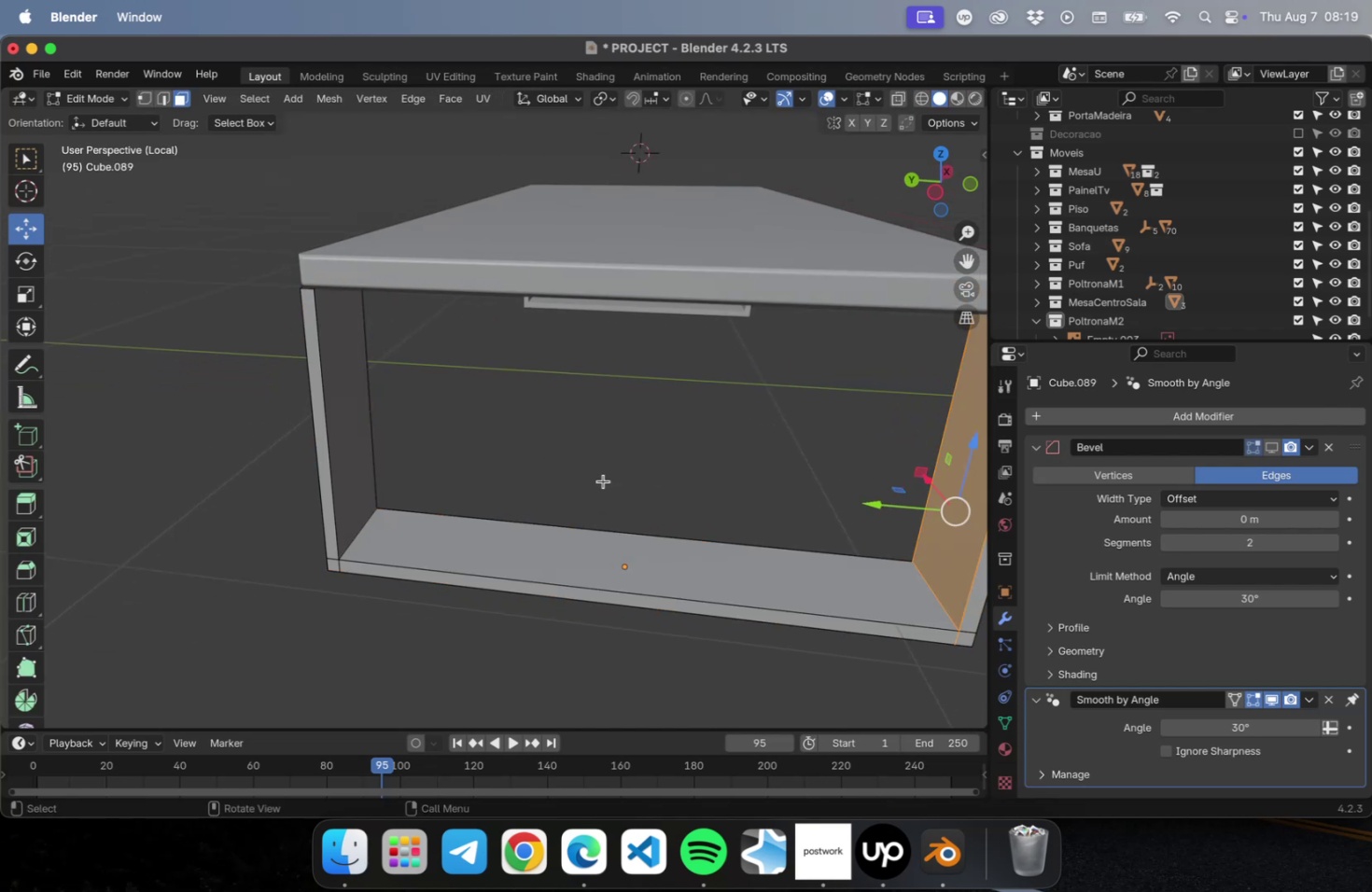 
hold_key(key=ShiftLeft, duration=0.45)
 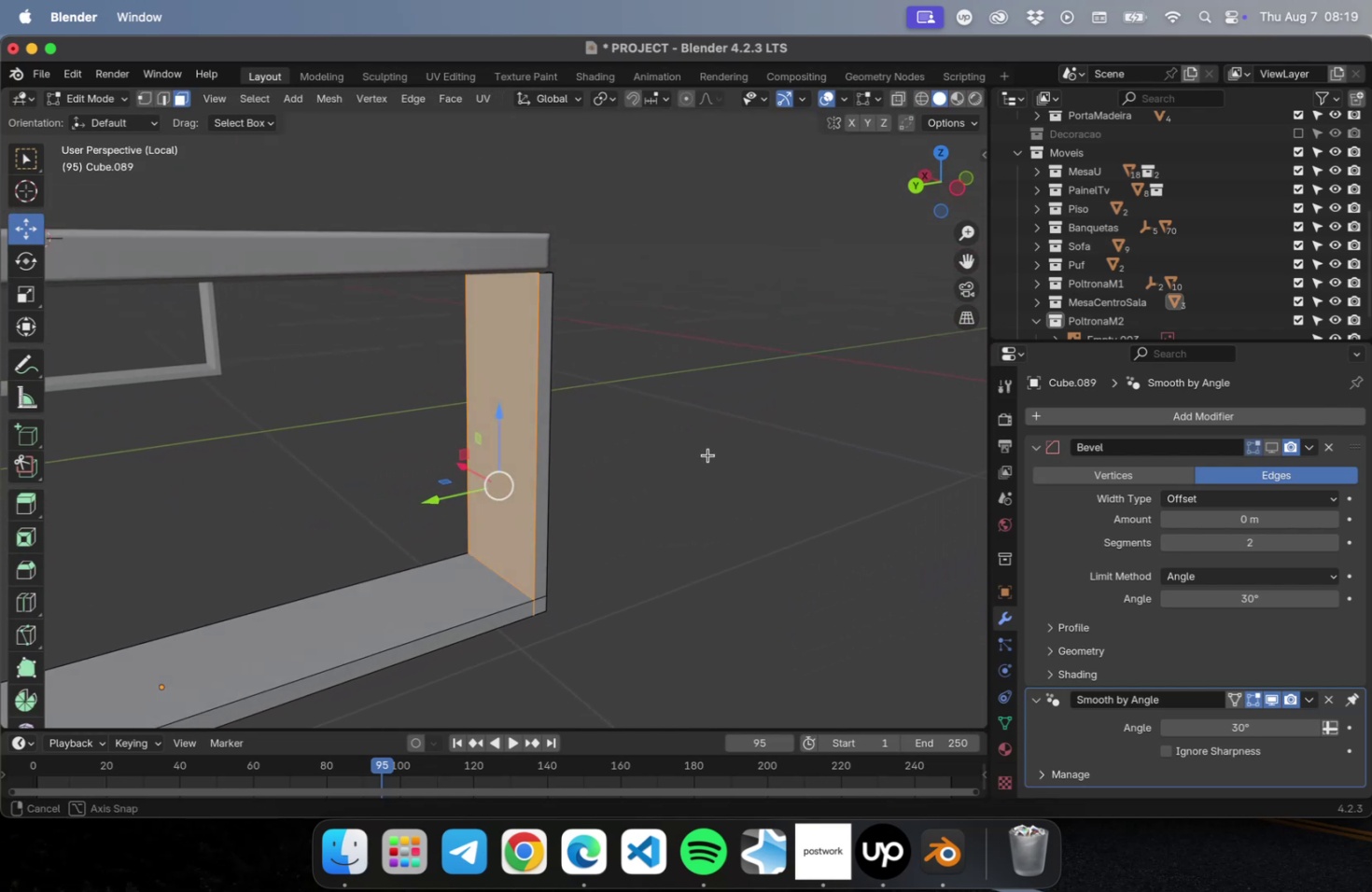 
hold_key(key=ShiftLeft, duration=0.47)
 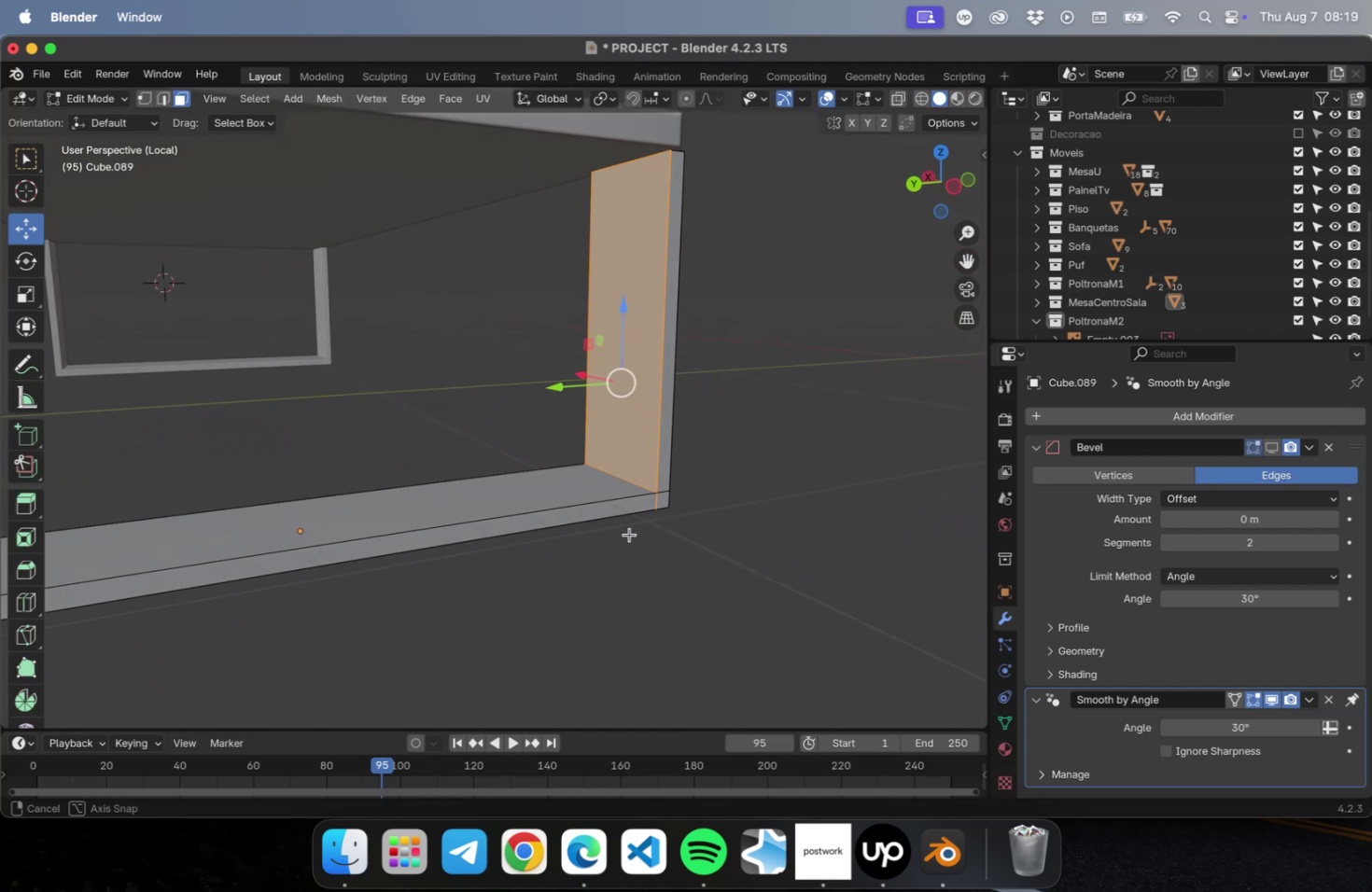 
key(2)
 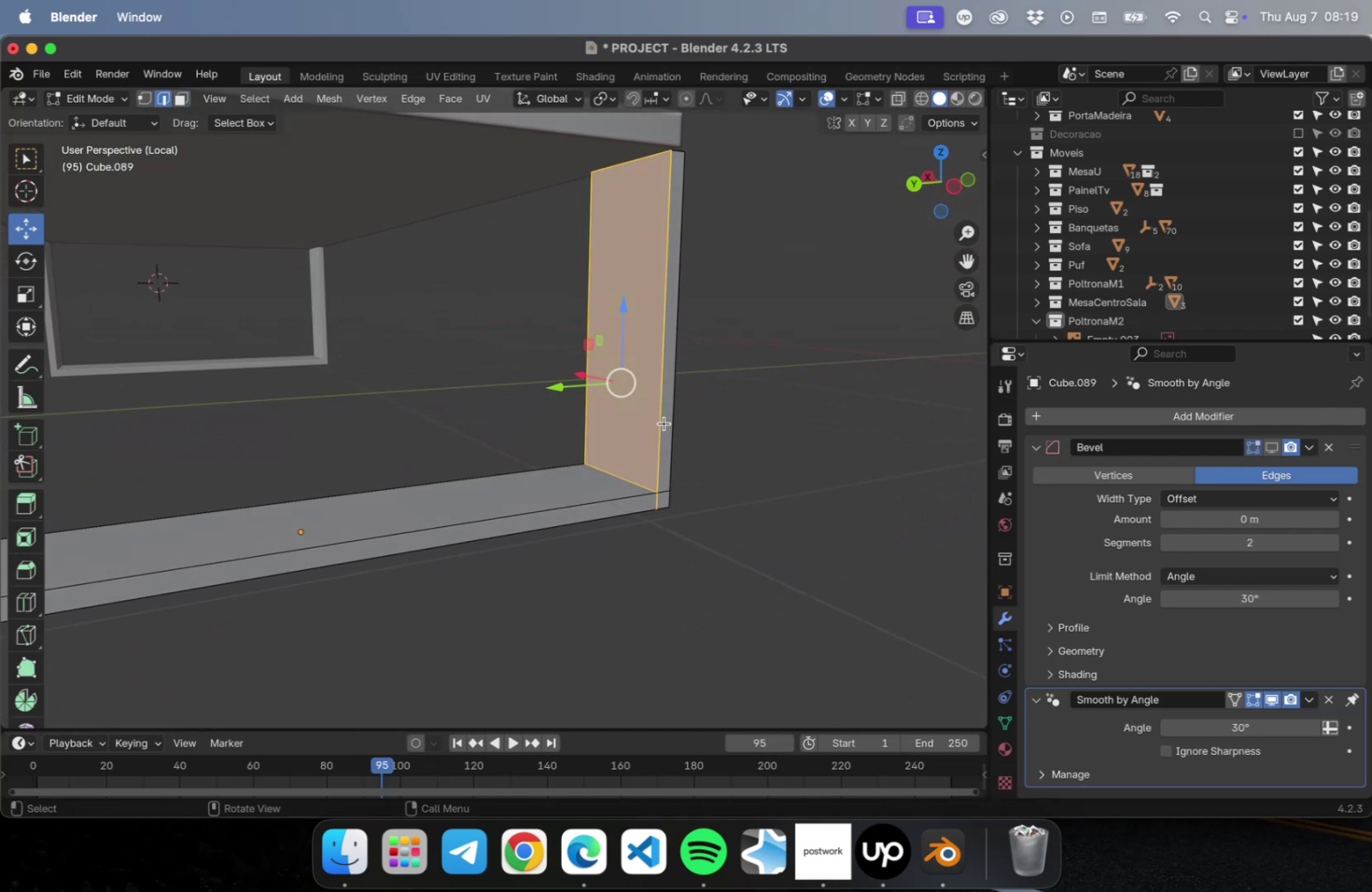 
left_click([661, 419])
 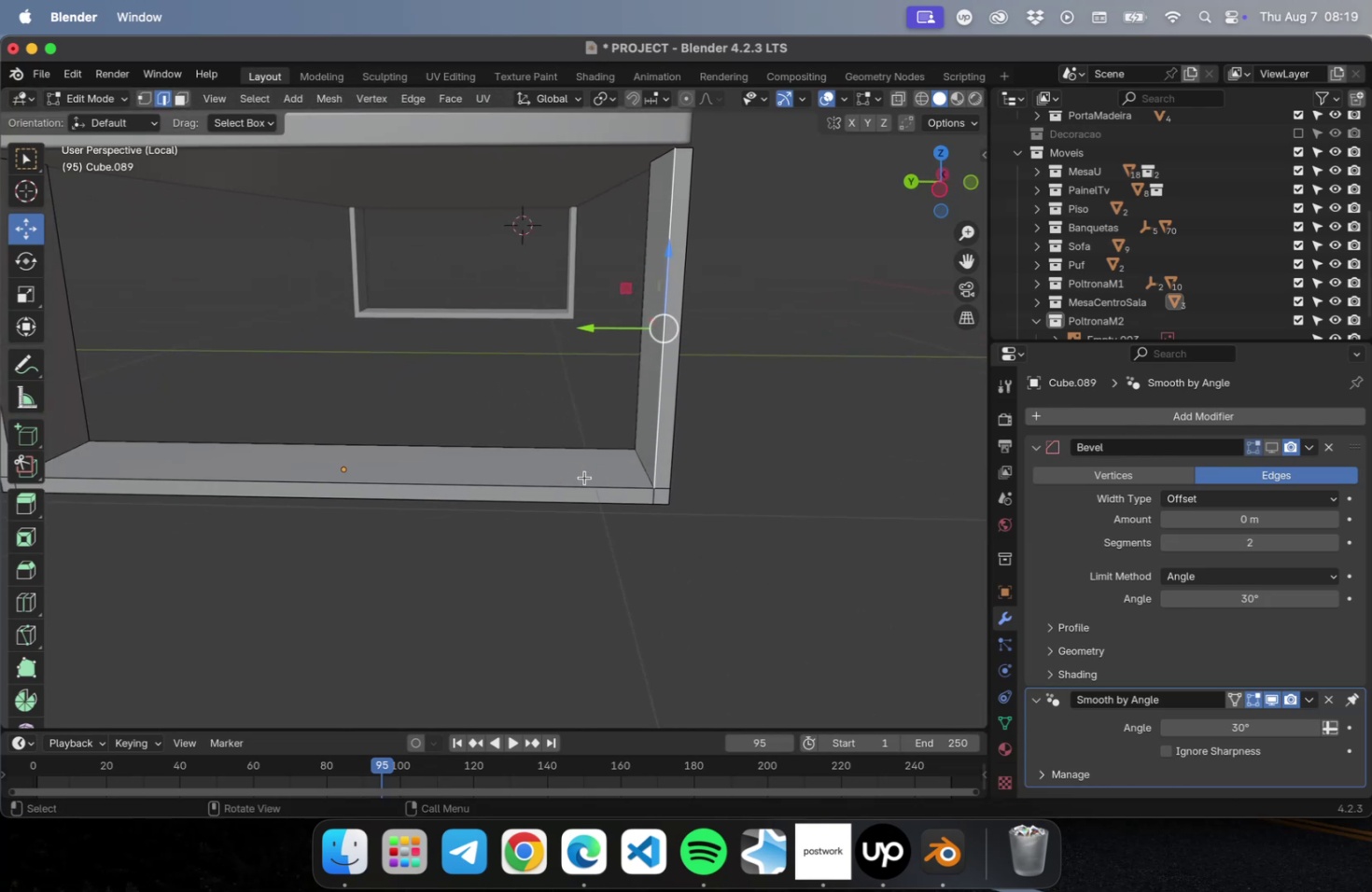 
wait(5.73)
 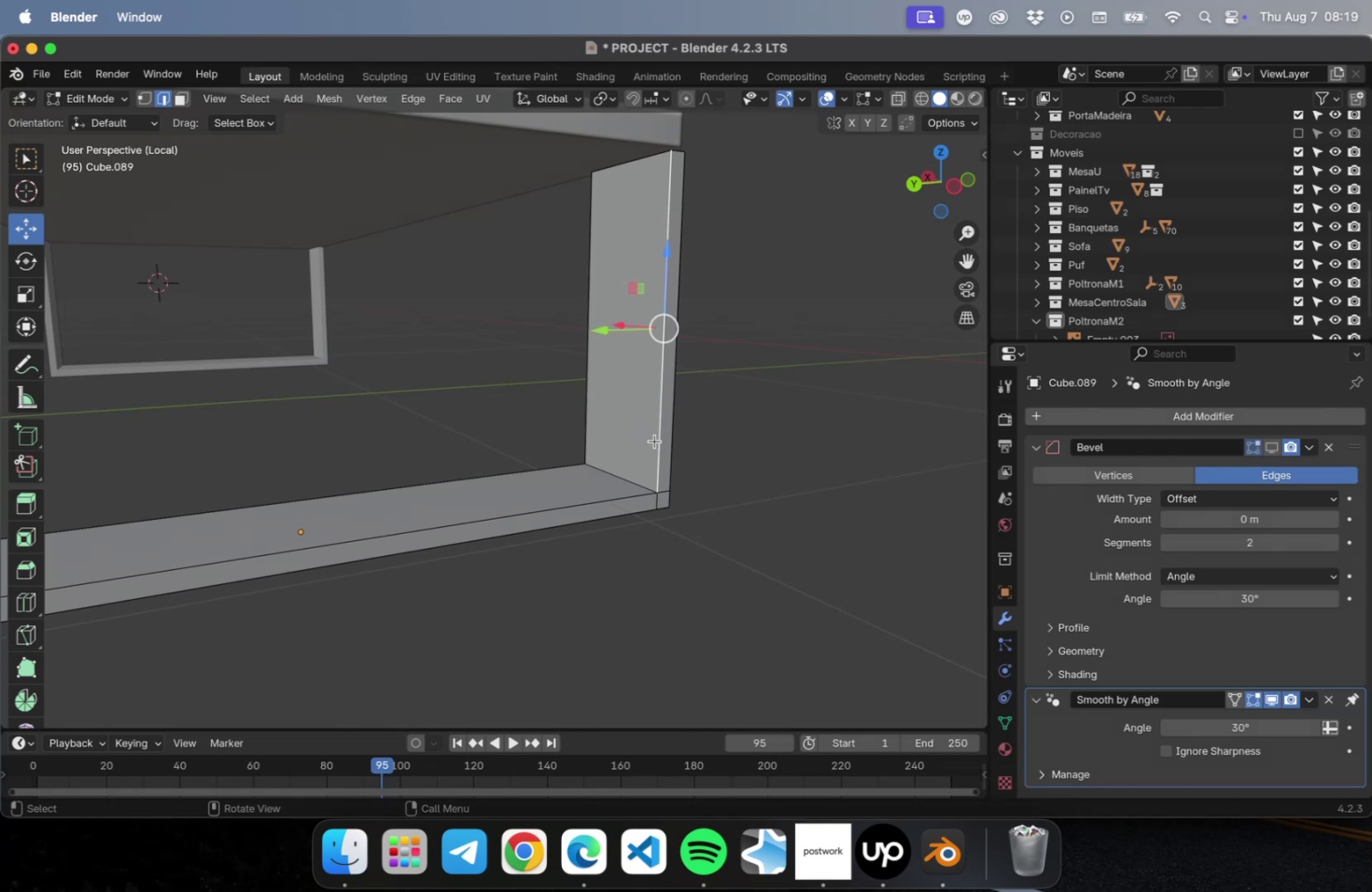 
key(Meta+R)
 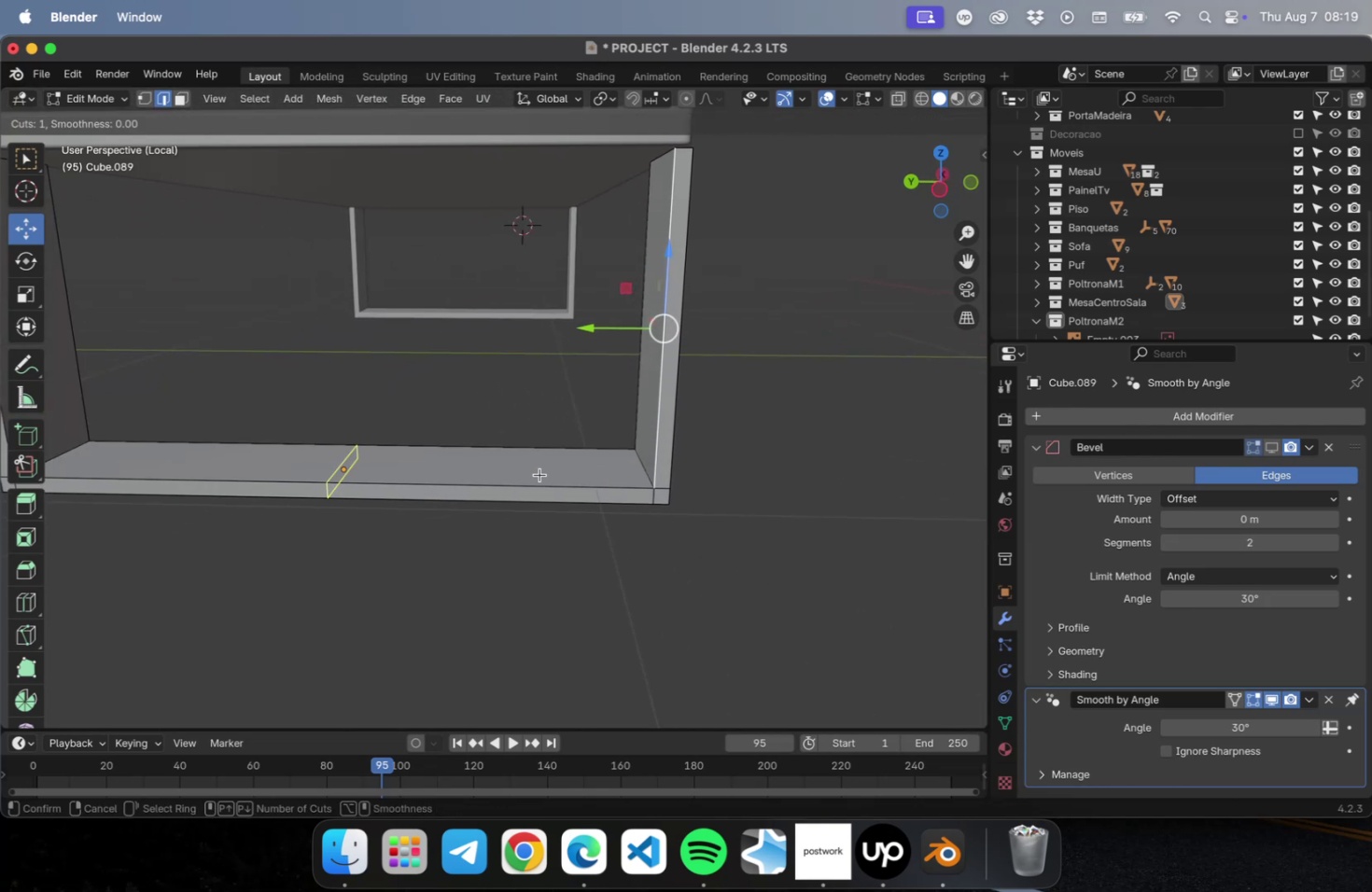 
left_click([539, 473])
 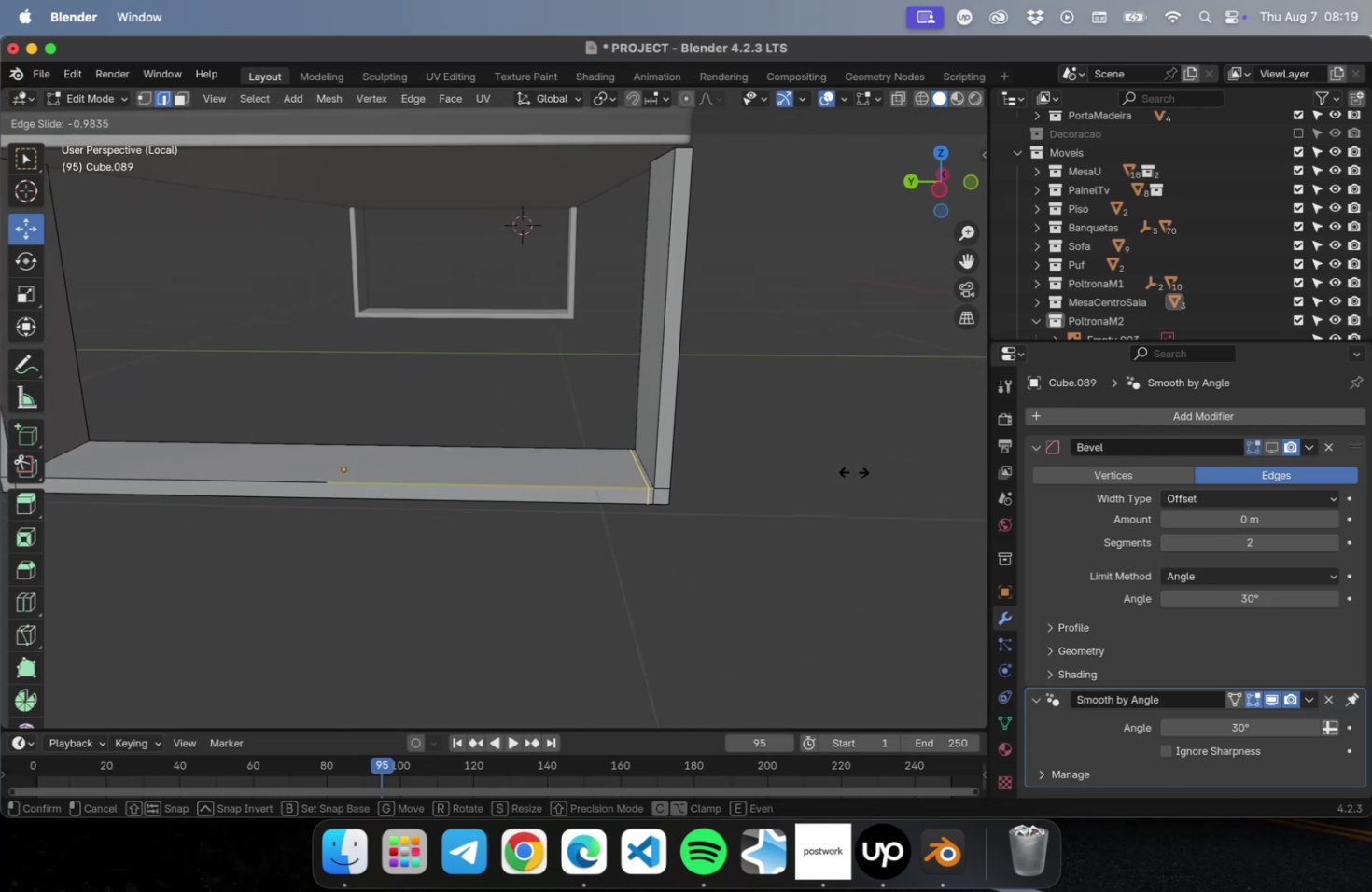 
left_click([854, 470])
 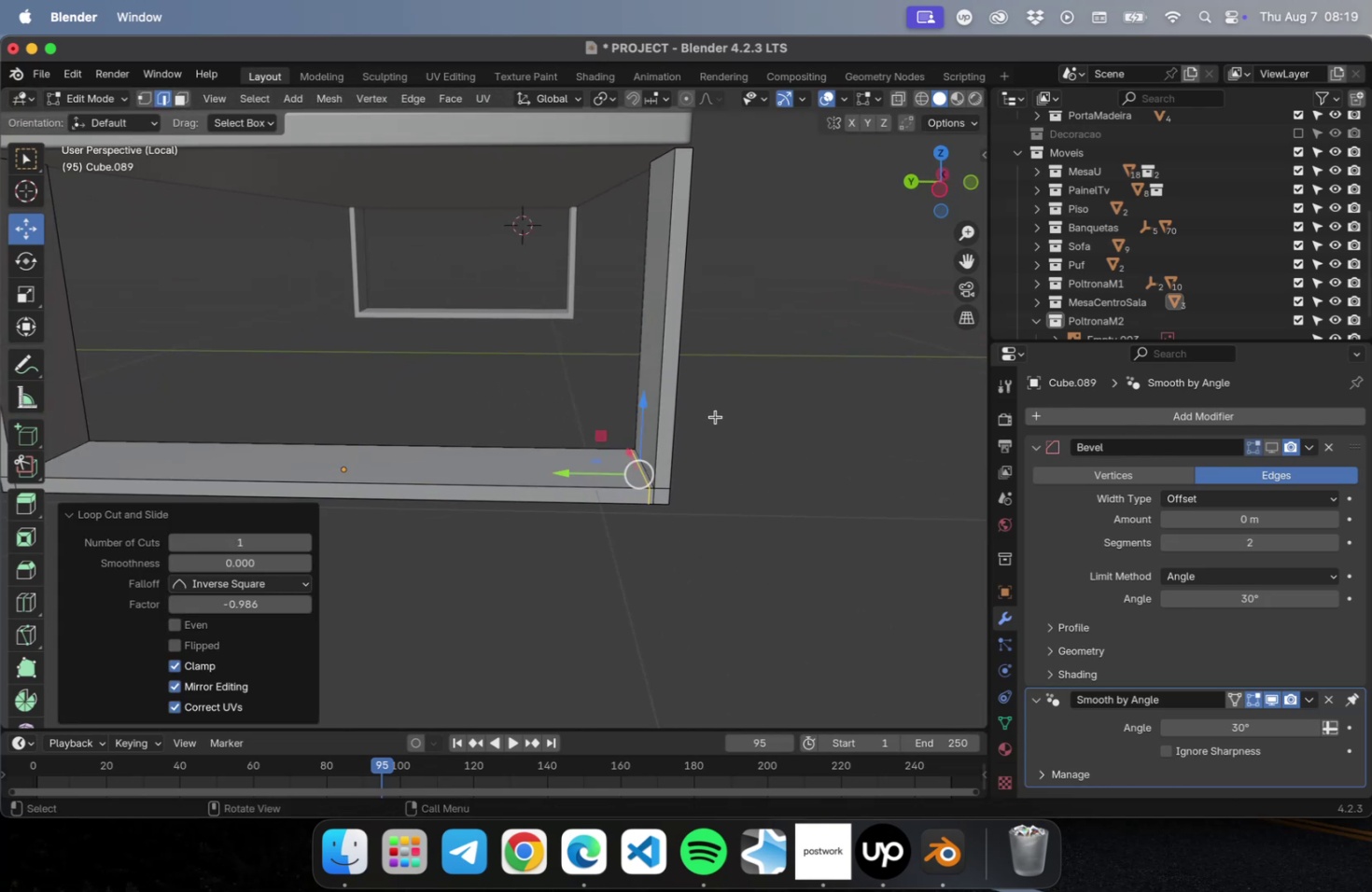 
key(Meta+R)
 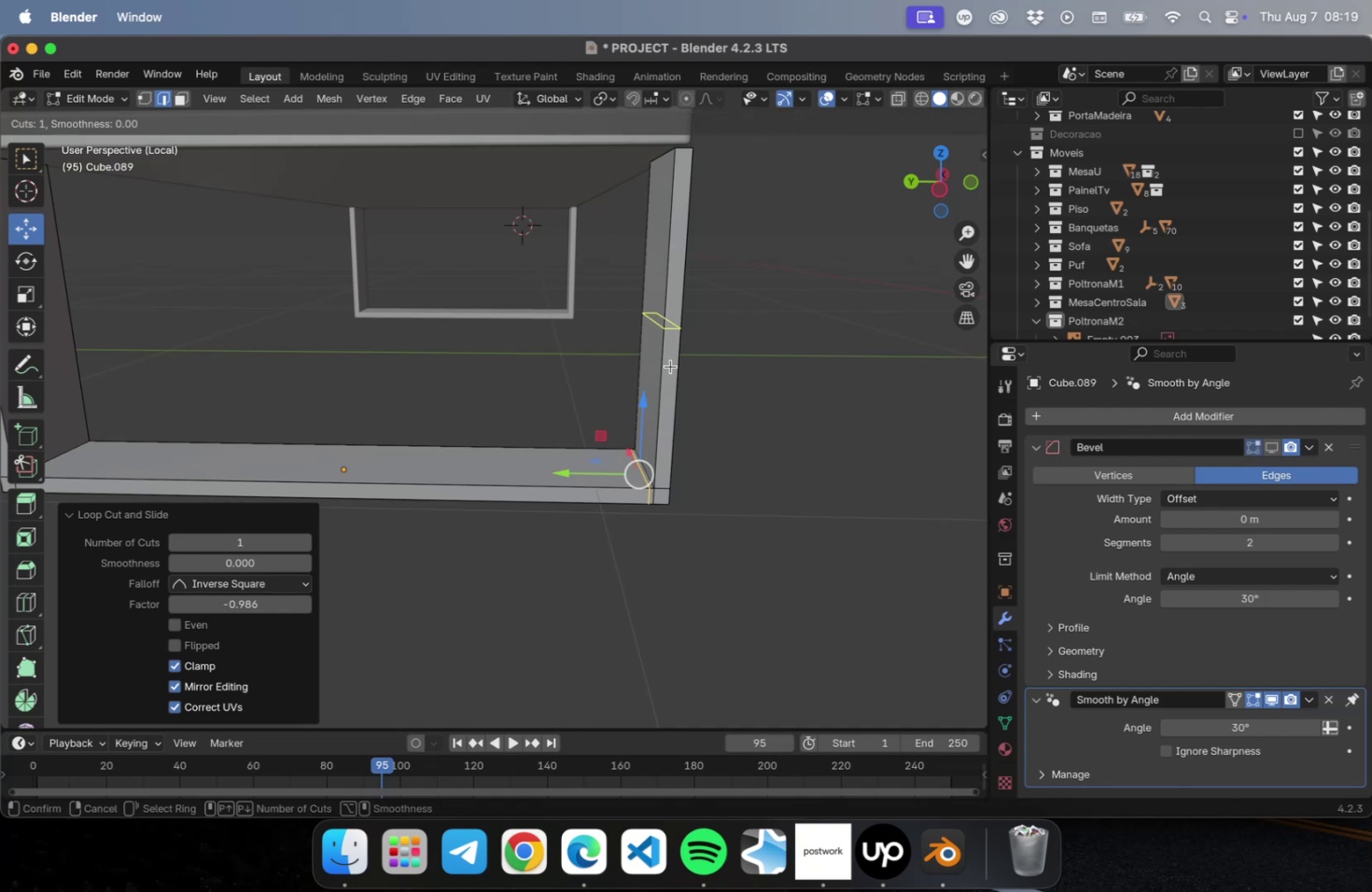 
left_click([670, 366])
 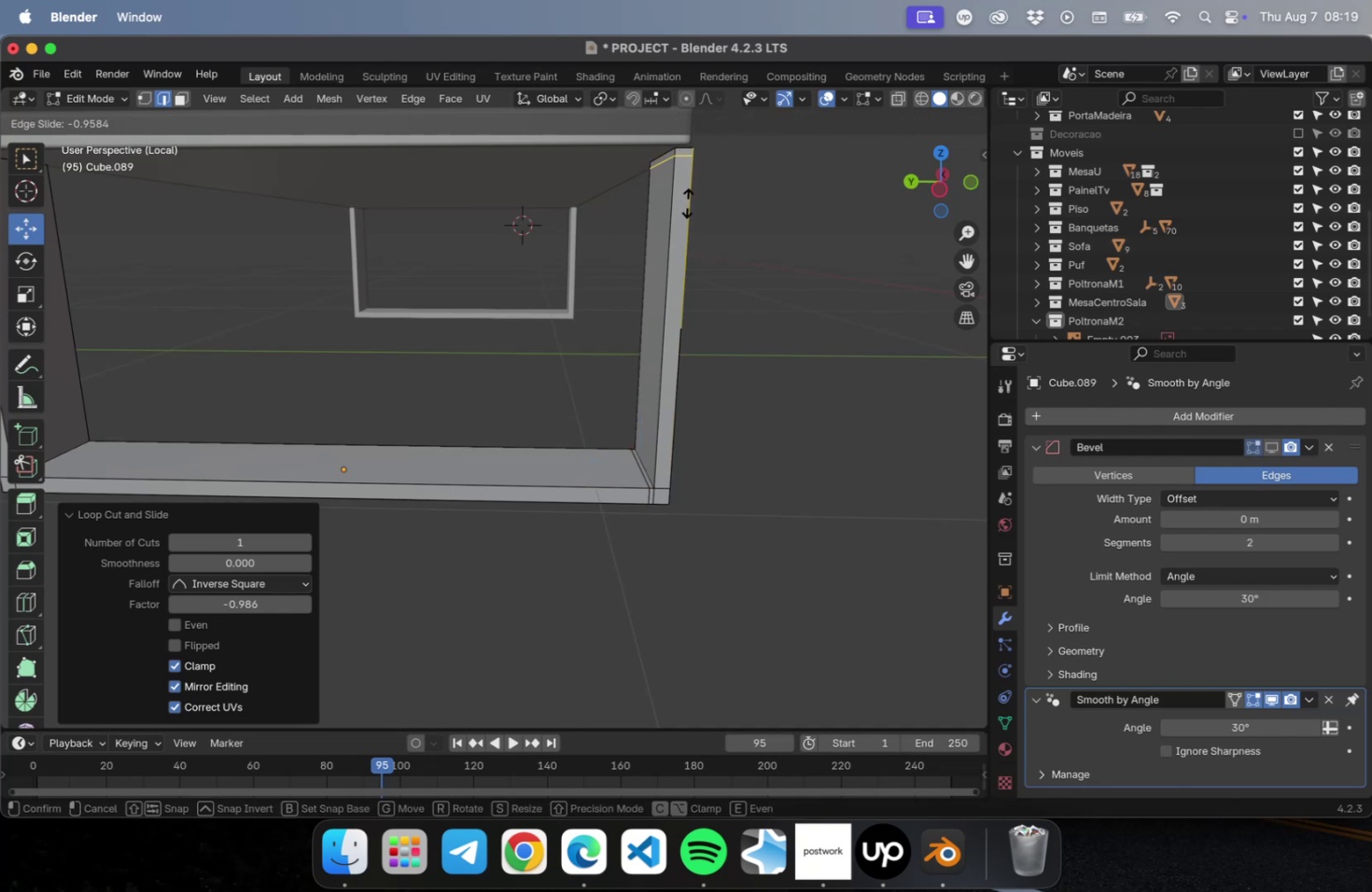 
left_click([686, 200])
 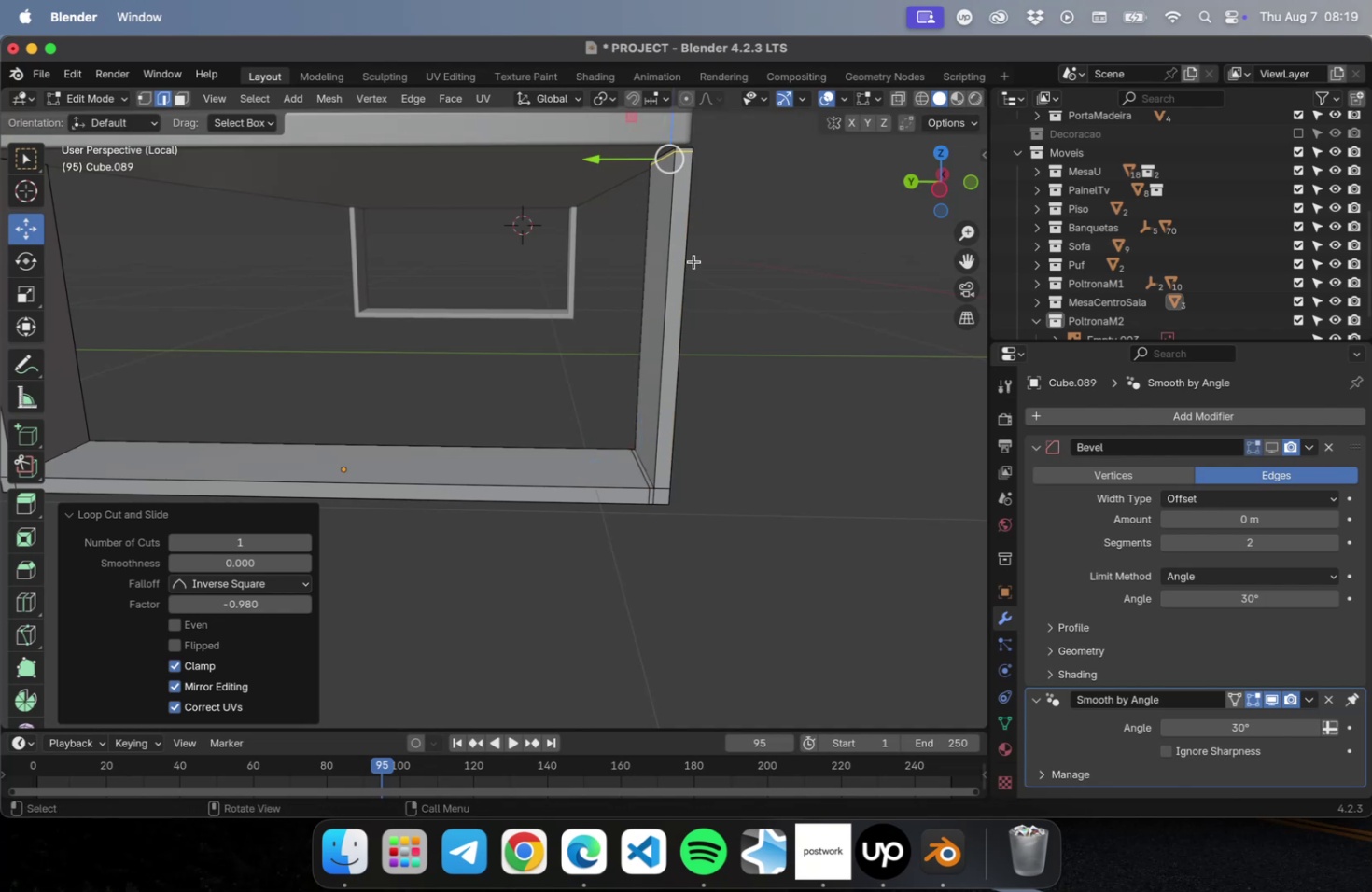 
key(Meta+CommandLeft)
 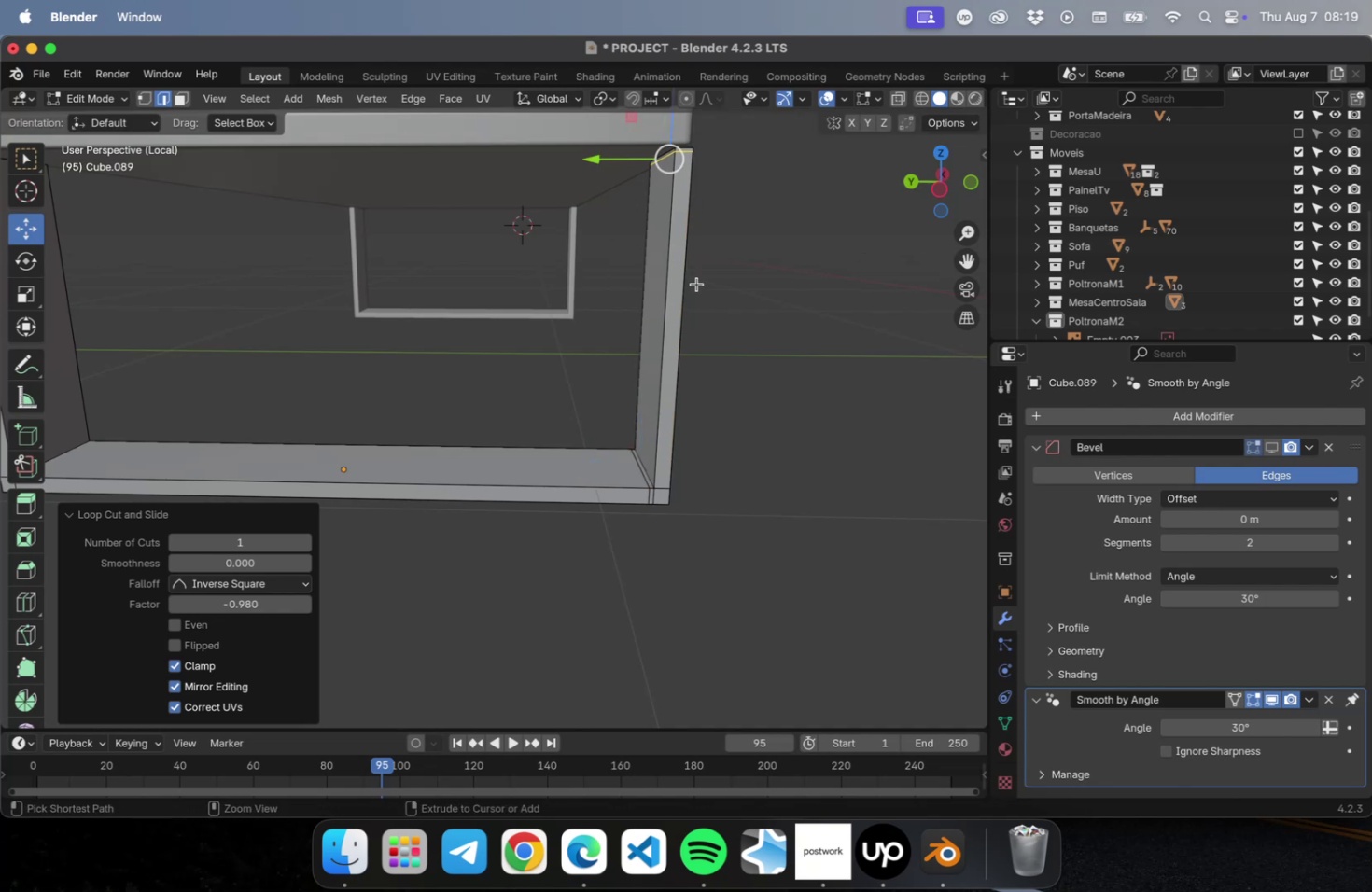 
key(Meta+R)
 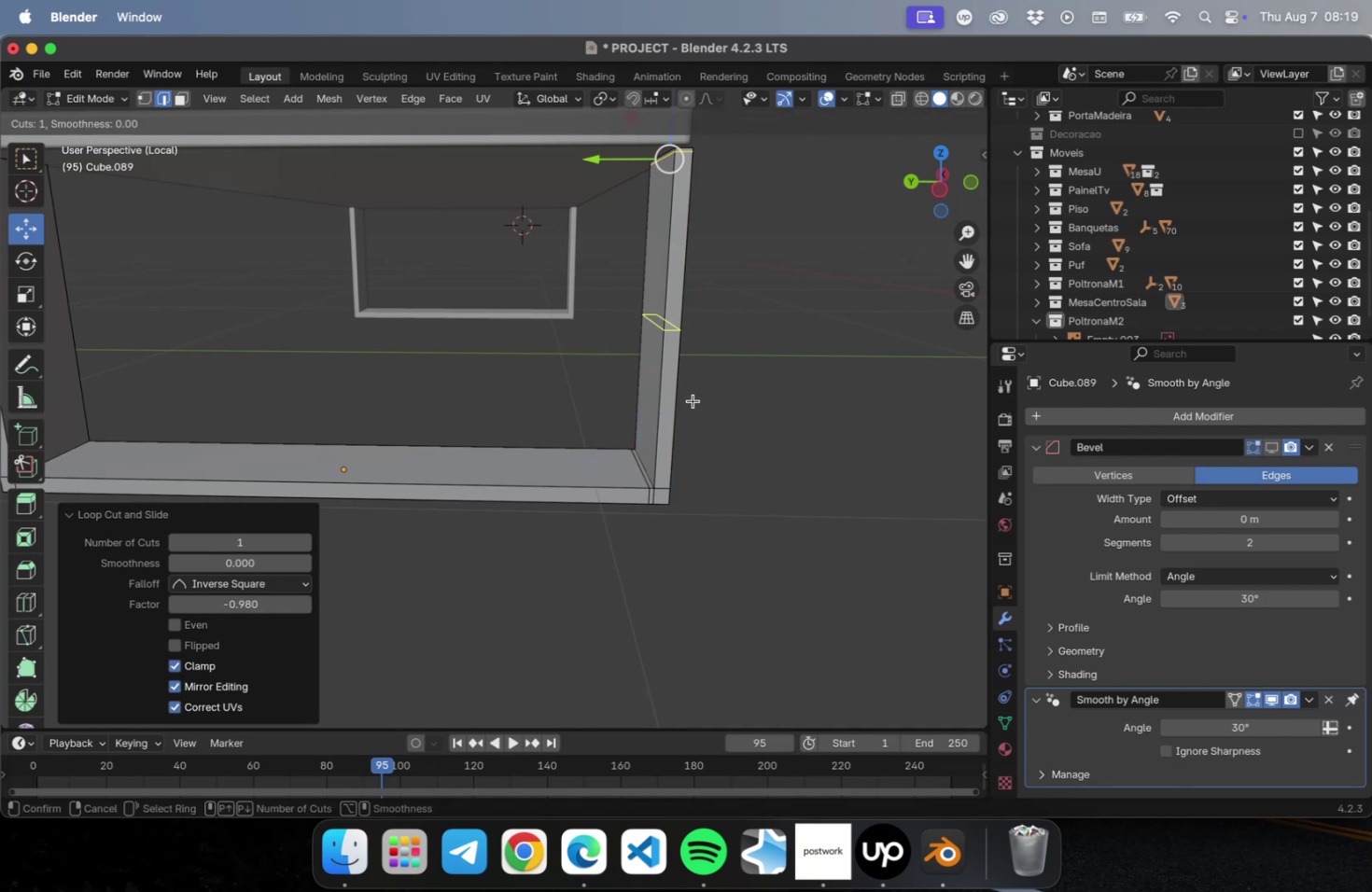 
left_click([693, 396])
 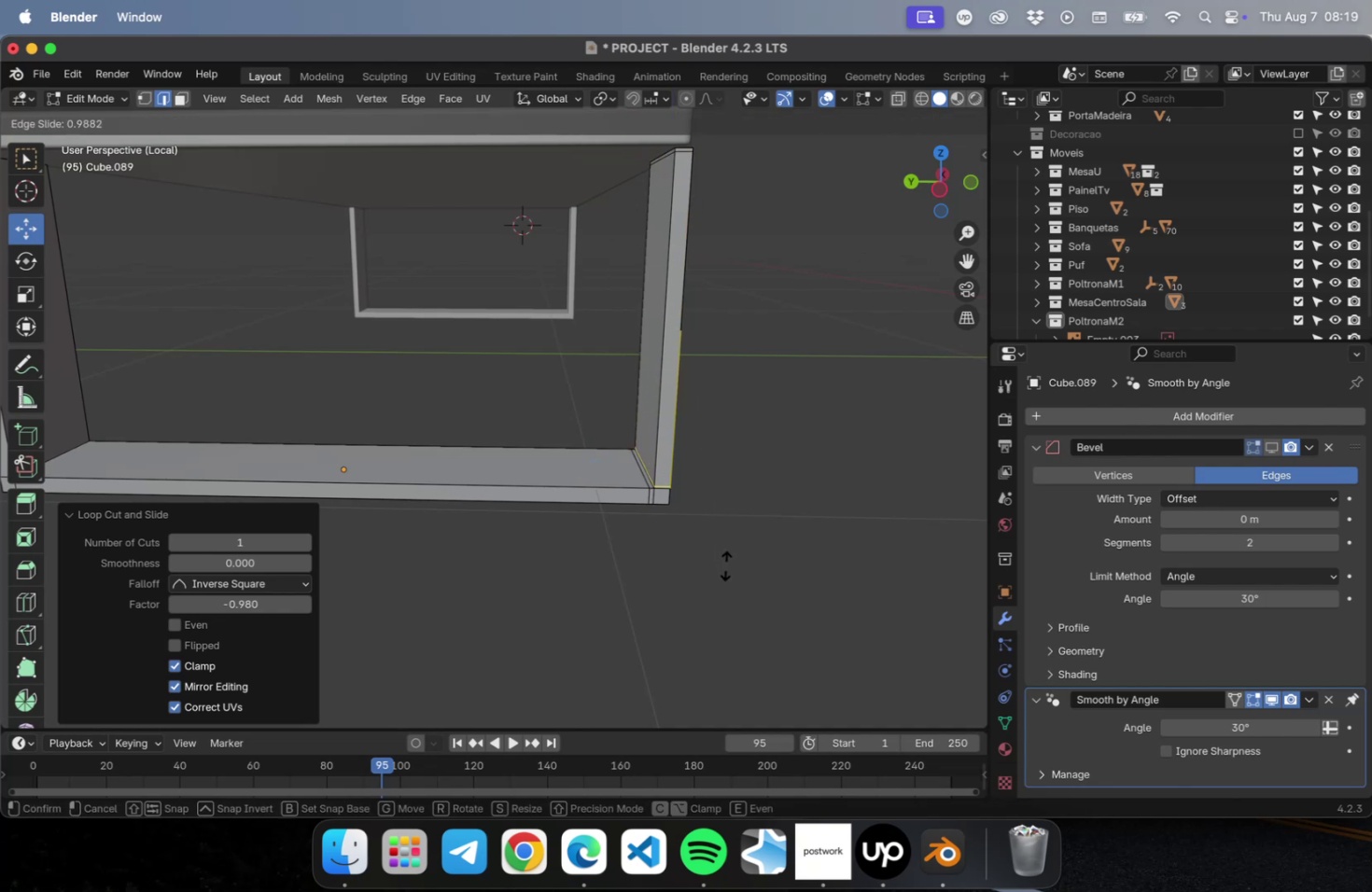 
left_click([726, 564])
 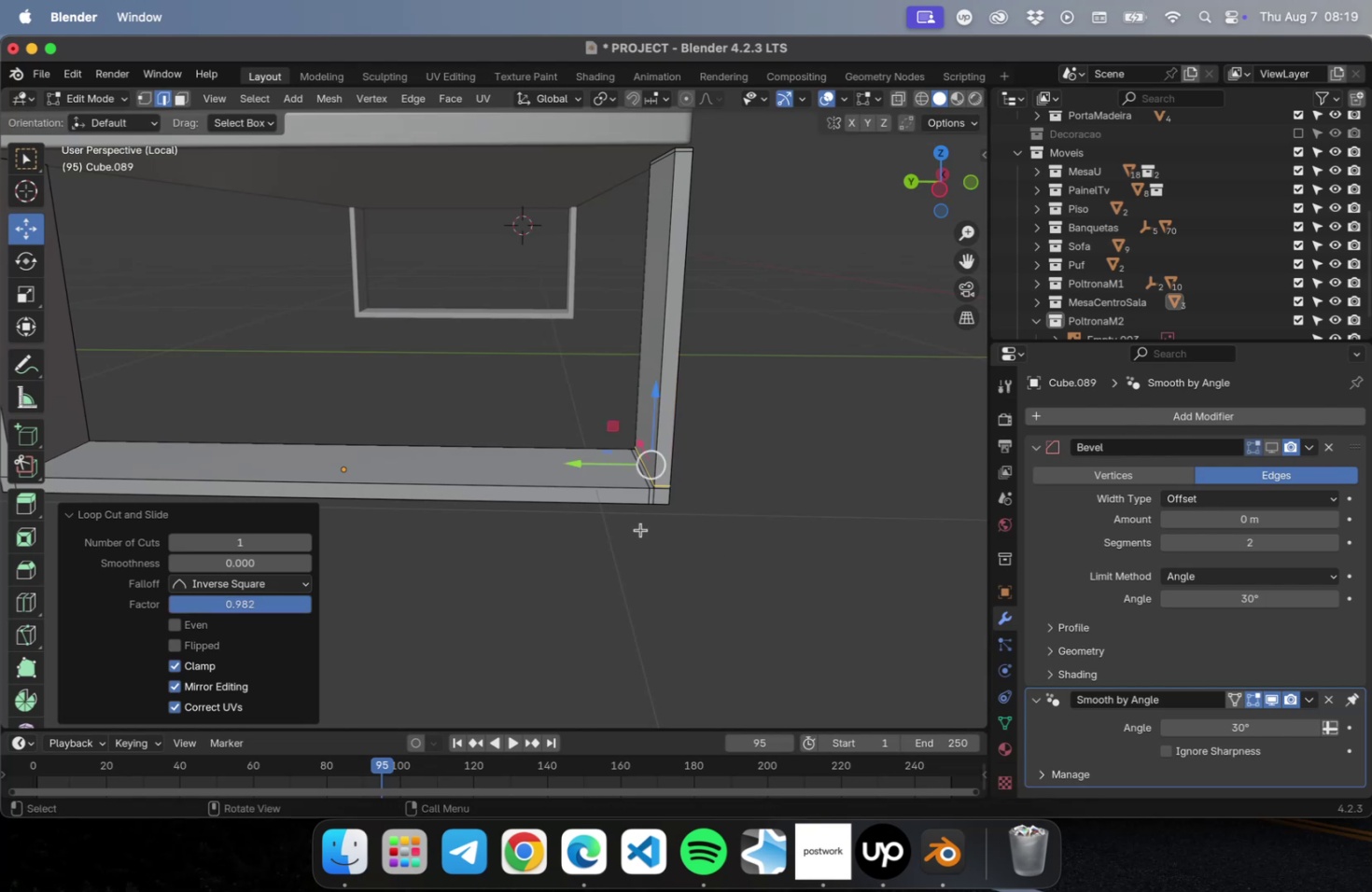 
hold_key(key=ShiftLeft, duration=0.58)
 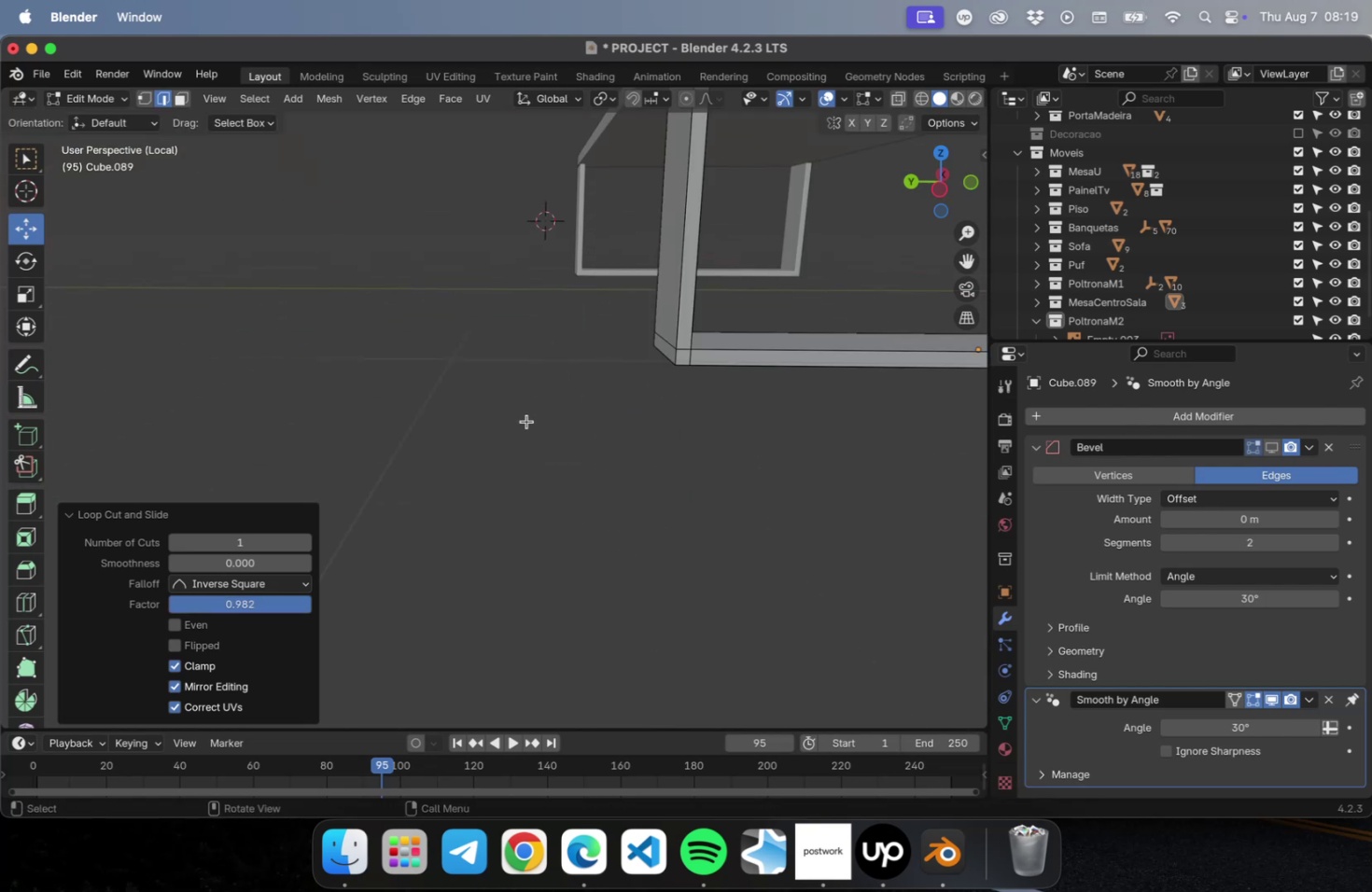 
hold_key(key=ShiftLeft, duration=0.82)
 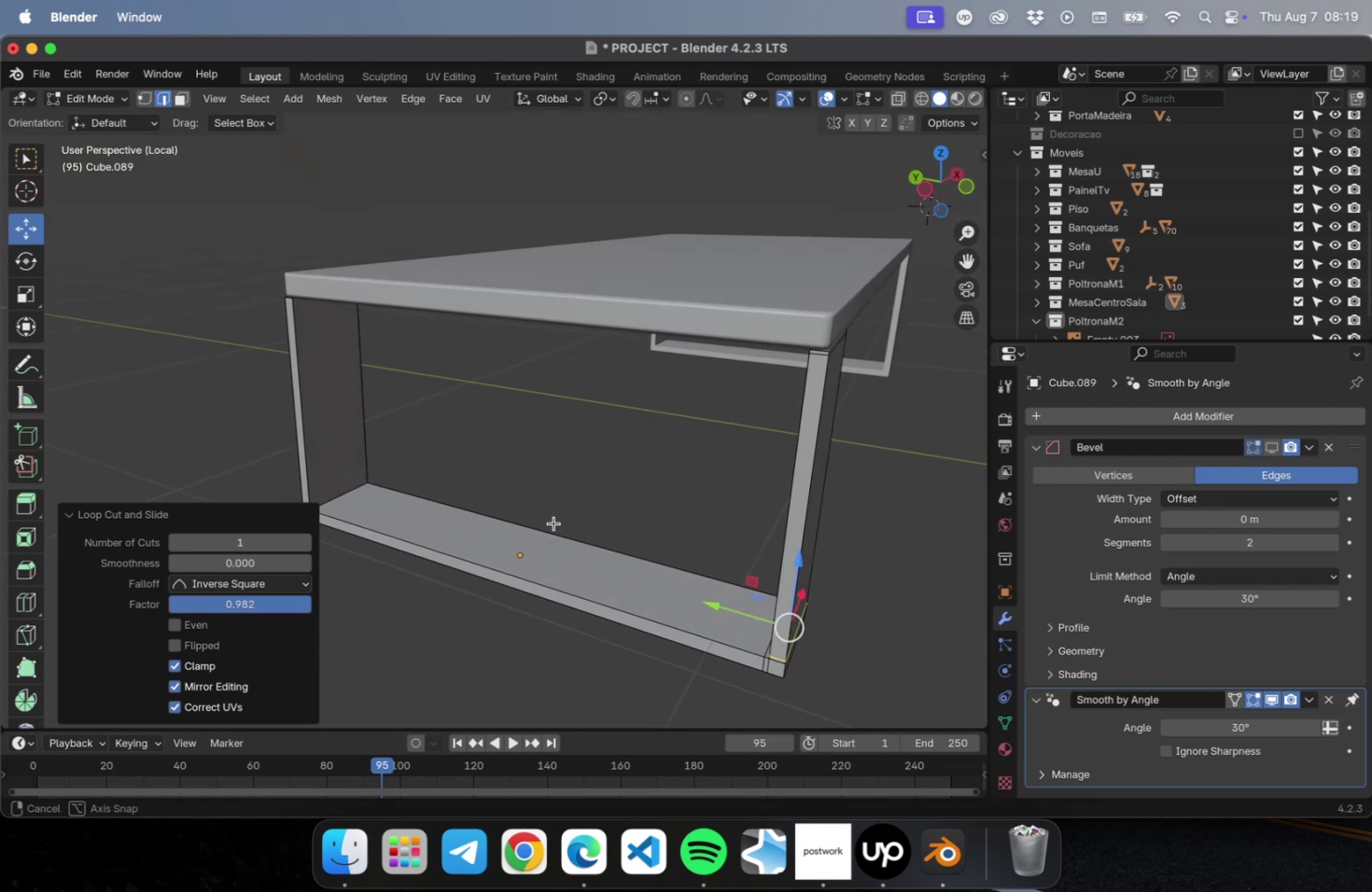 
hold_key(key=ShiftLeft, duration=0.32)
 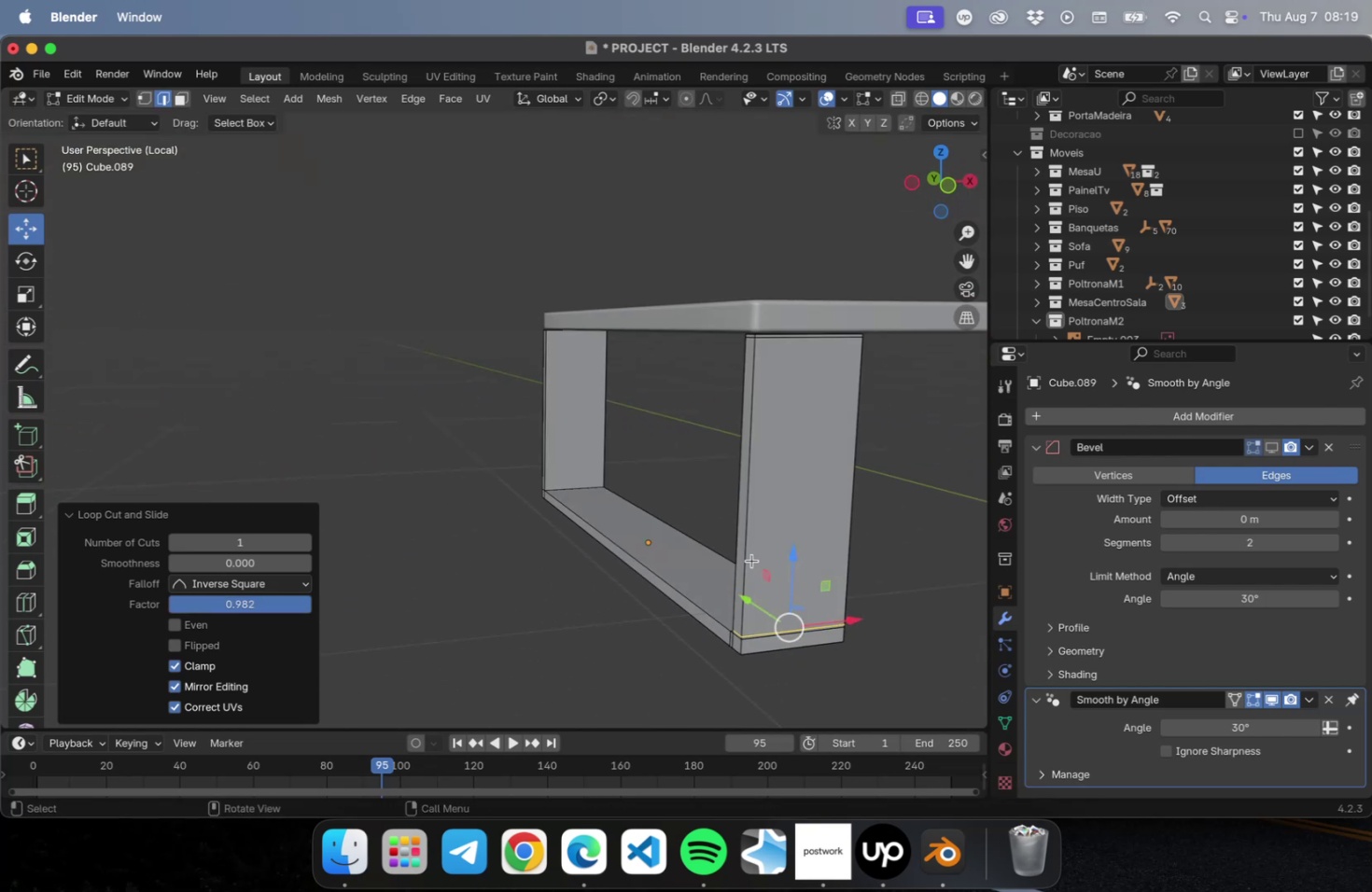 
key(Meta+R)
 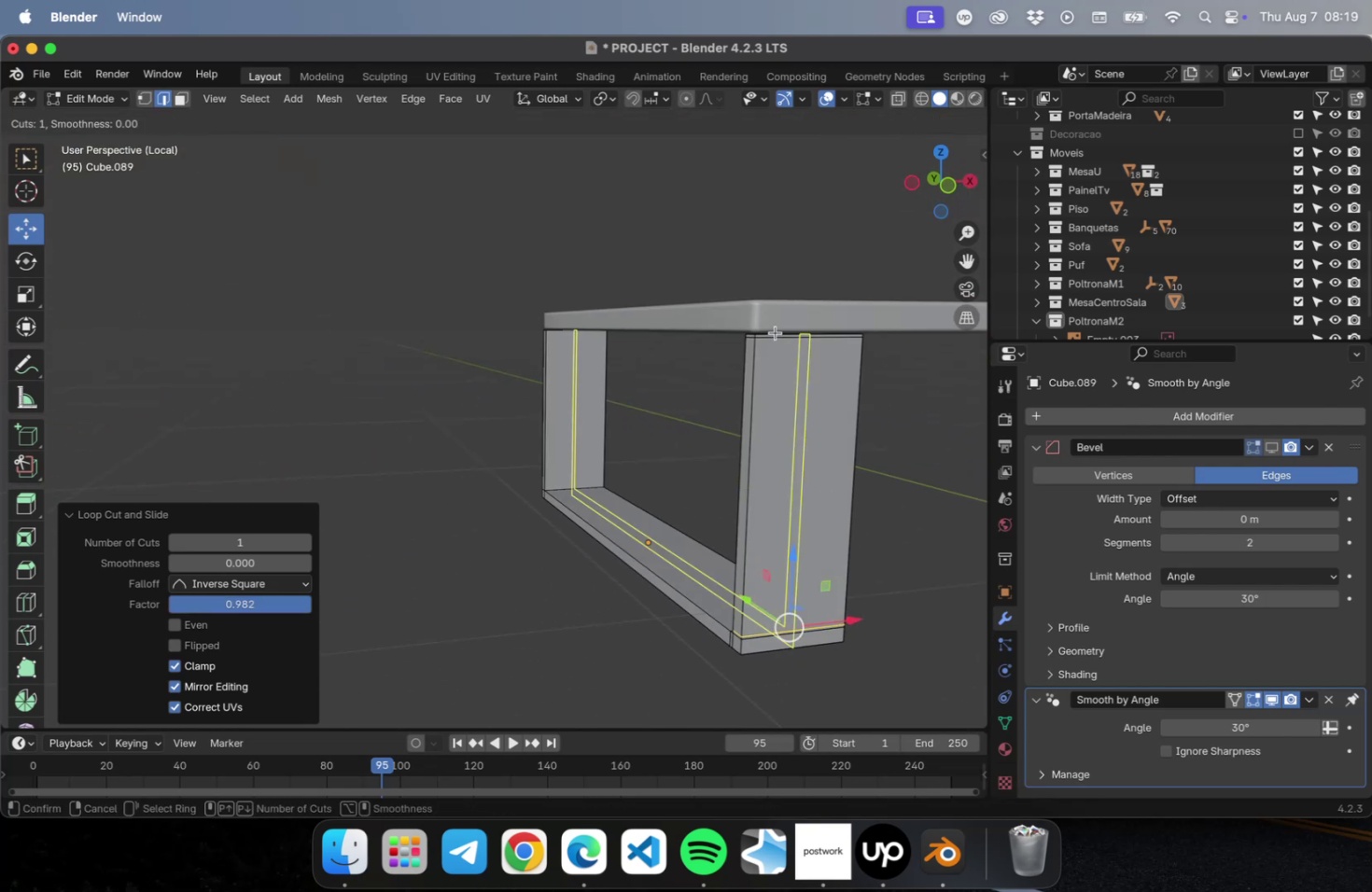 
left_click([775, 333])
 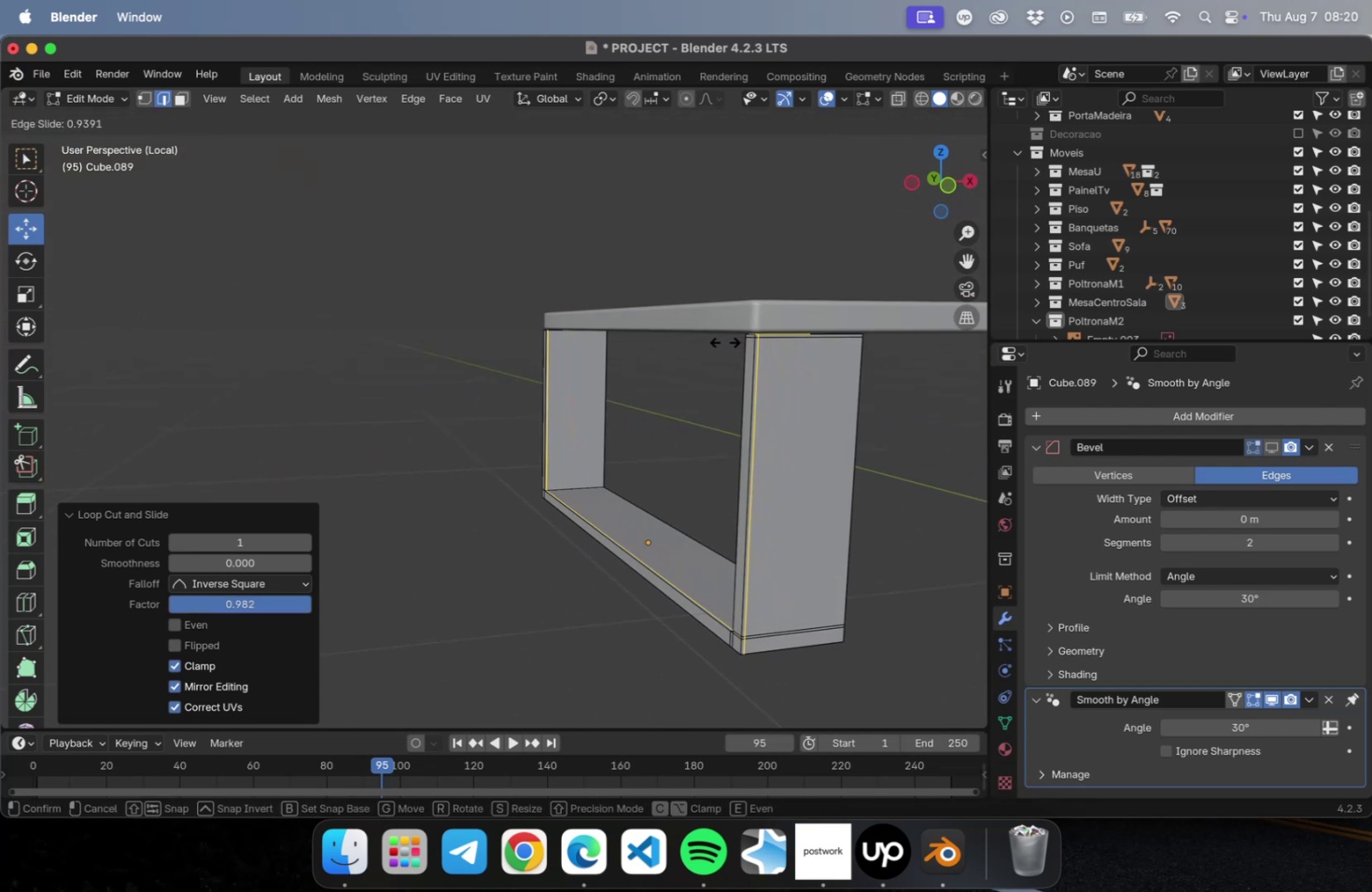 
left_click([724, 341])
 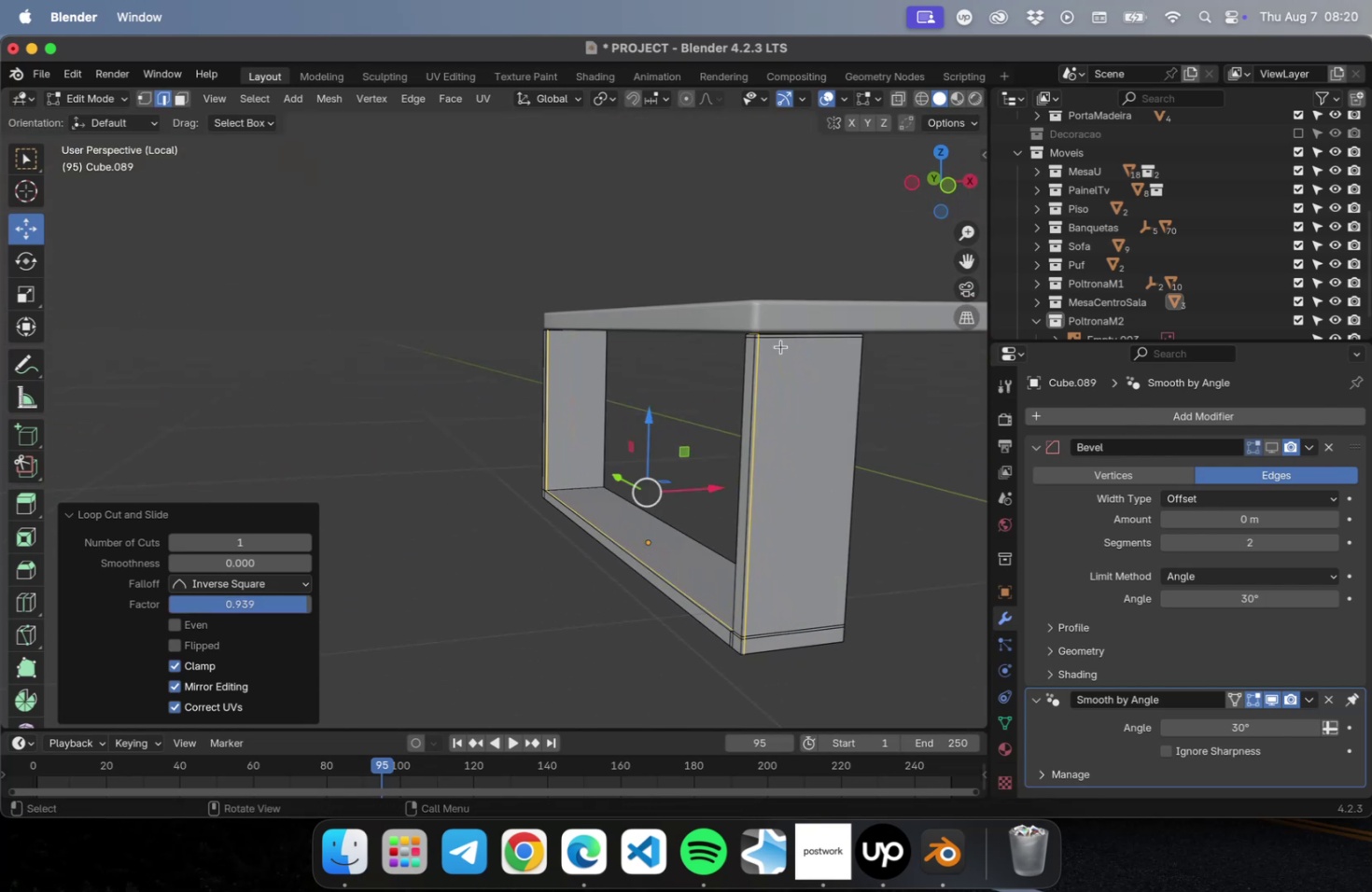 
key(Meta+R)
 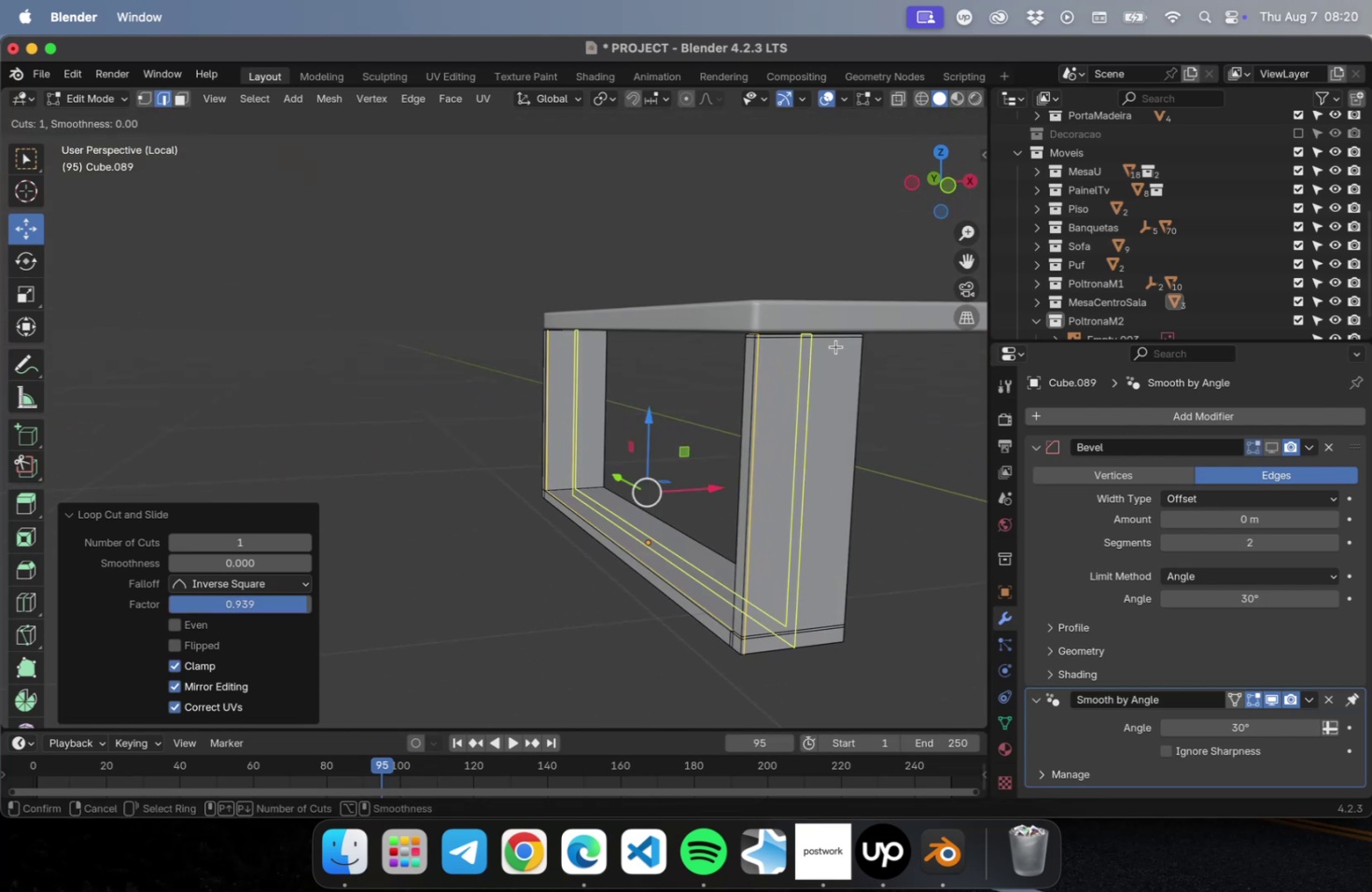 
left_click([835, 346])
 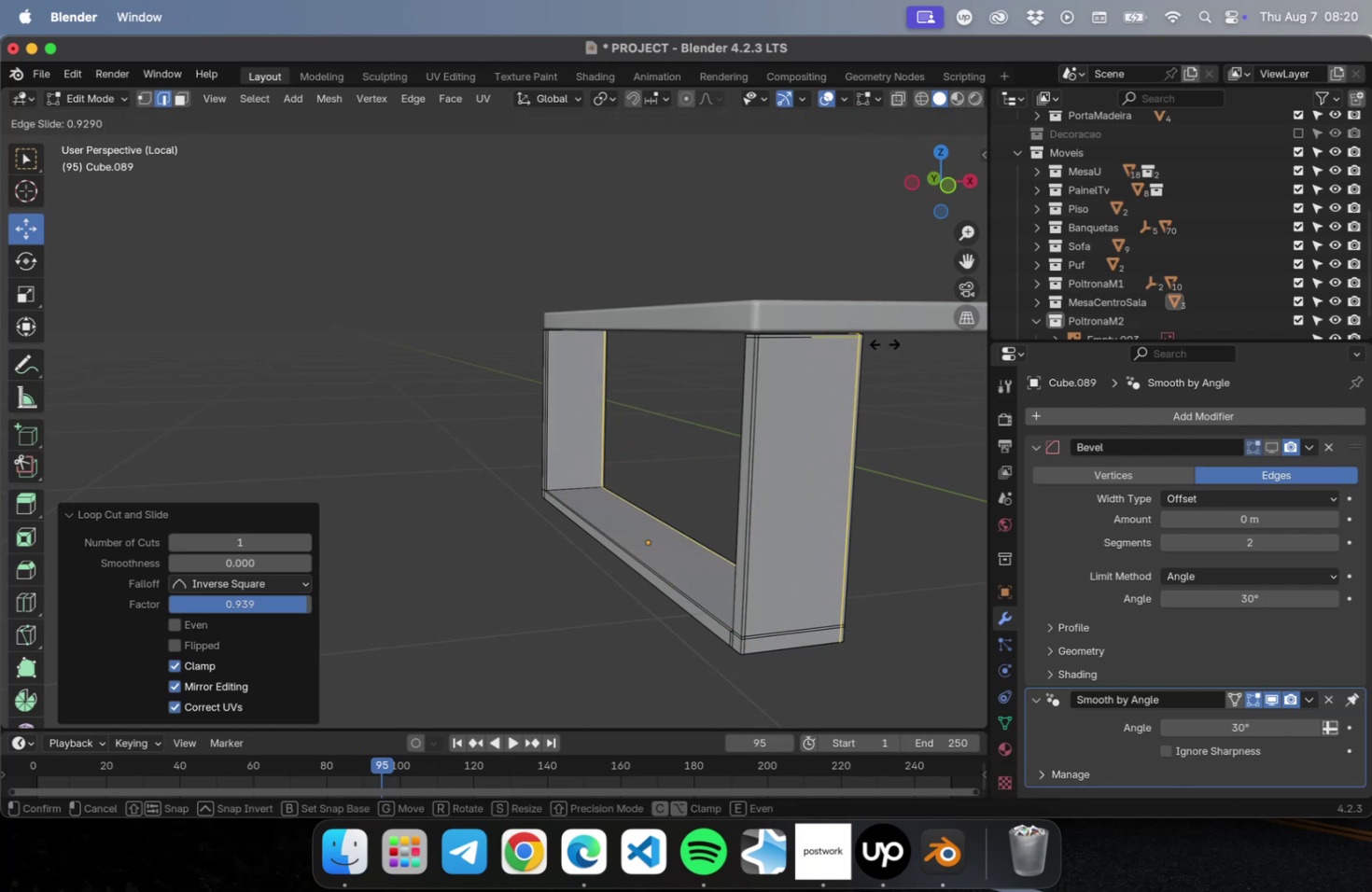 
left_click([884, 343])
 